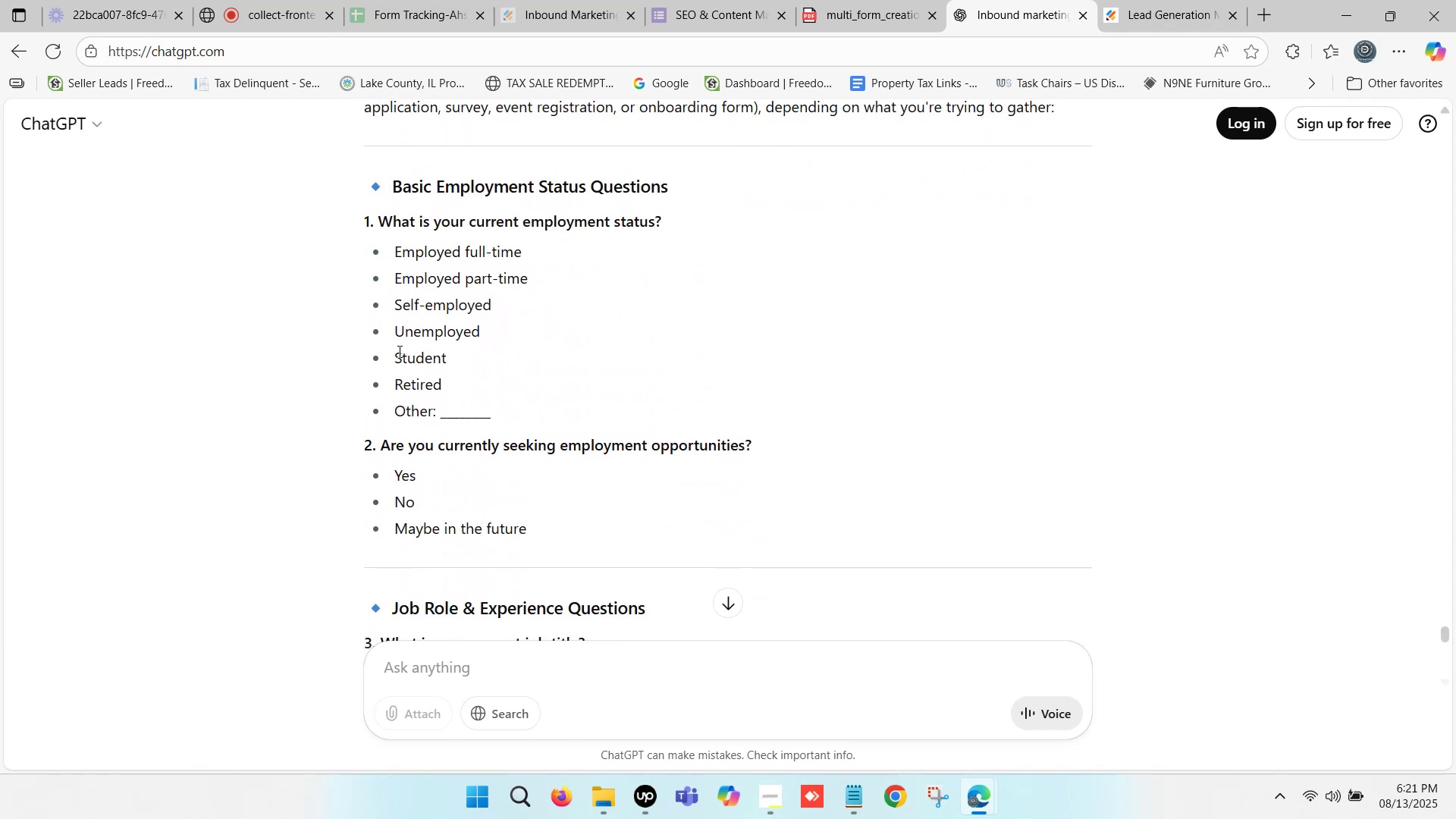 
scroll: coordinate [400, 350], scroll_direction: down, amount: 5.0
 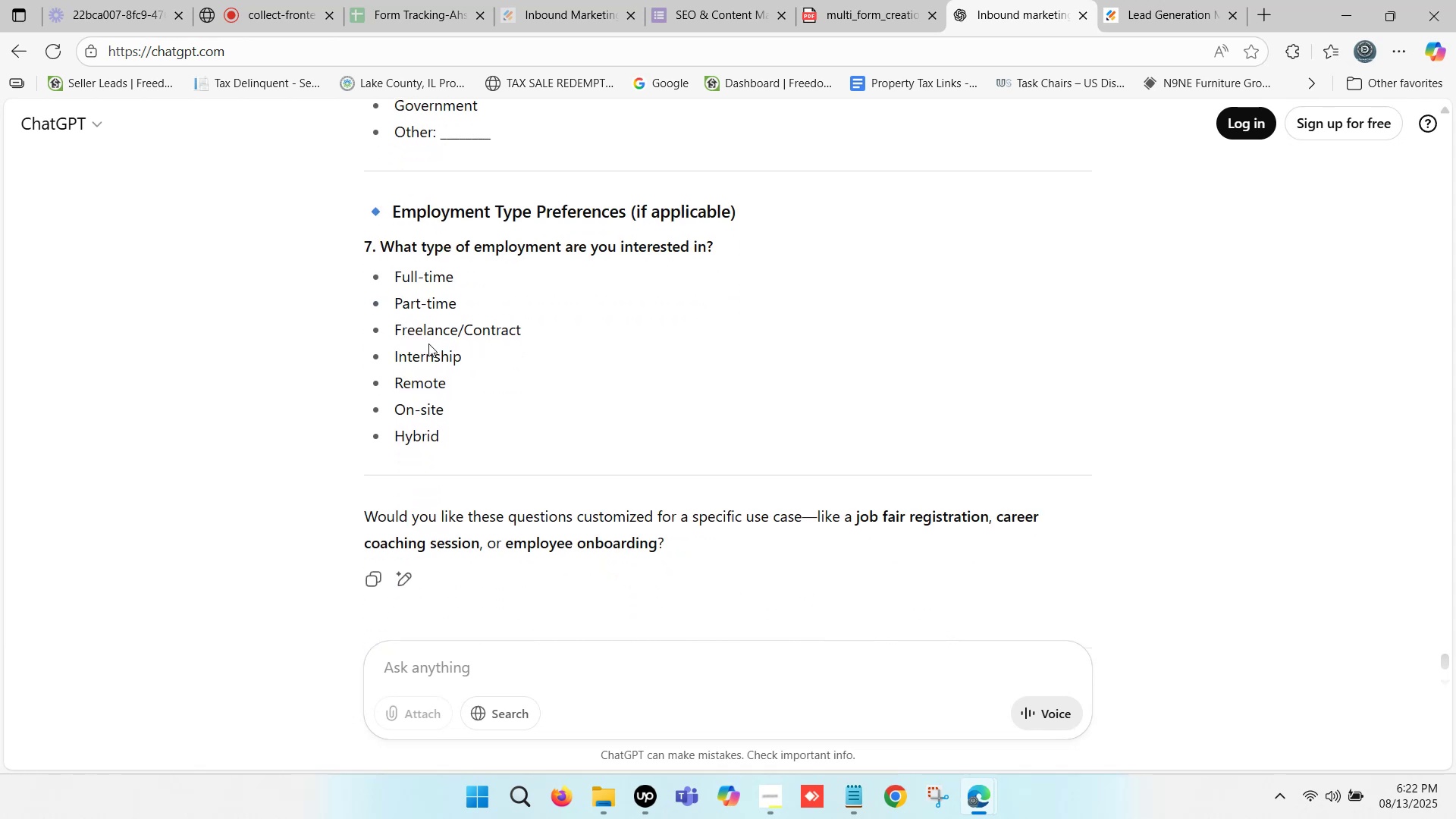 
scroll: coordinate [435, 341], scroll_direction: up, amount: 3.0
 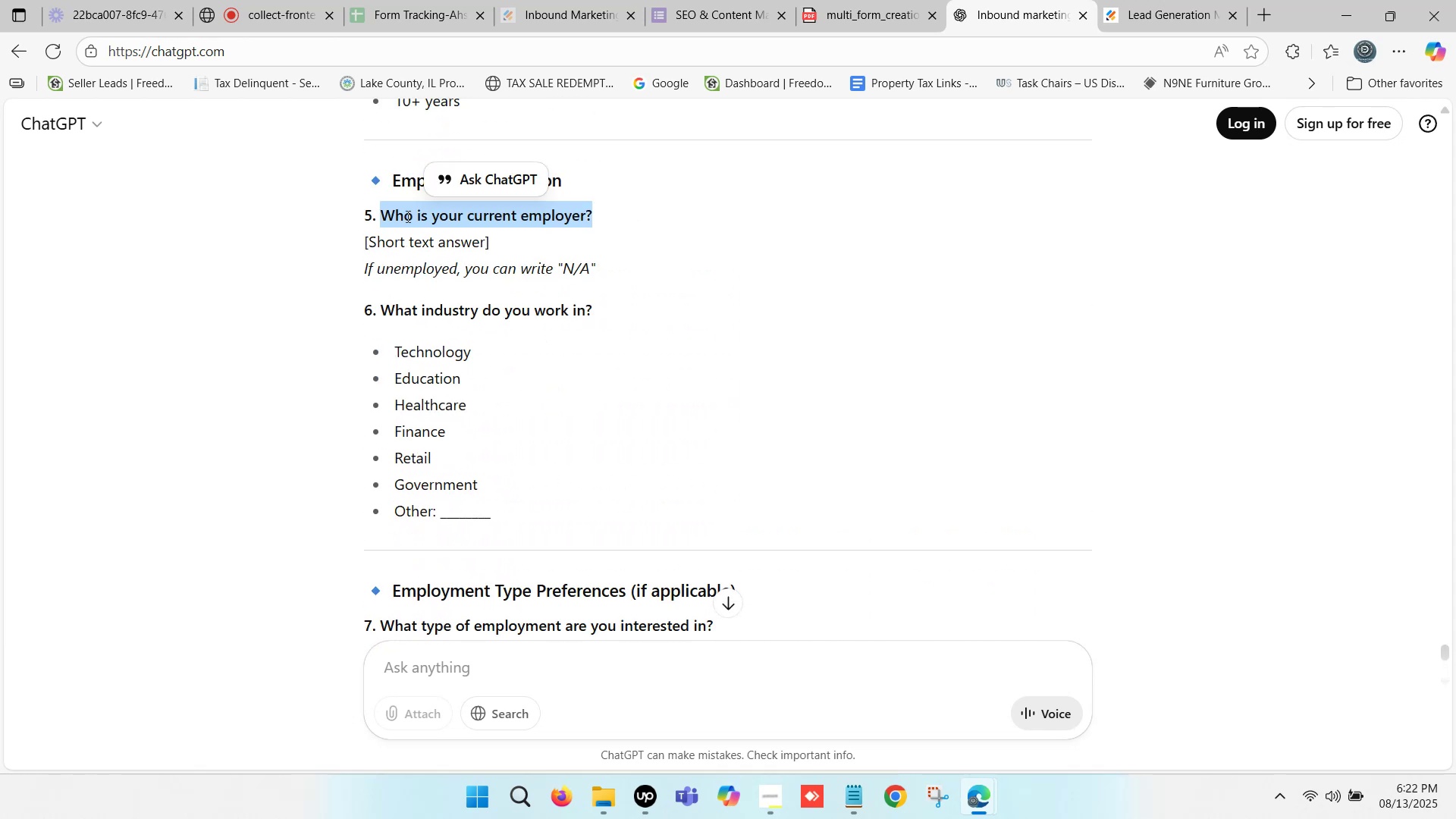 
left_click([385, 210])
 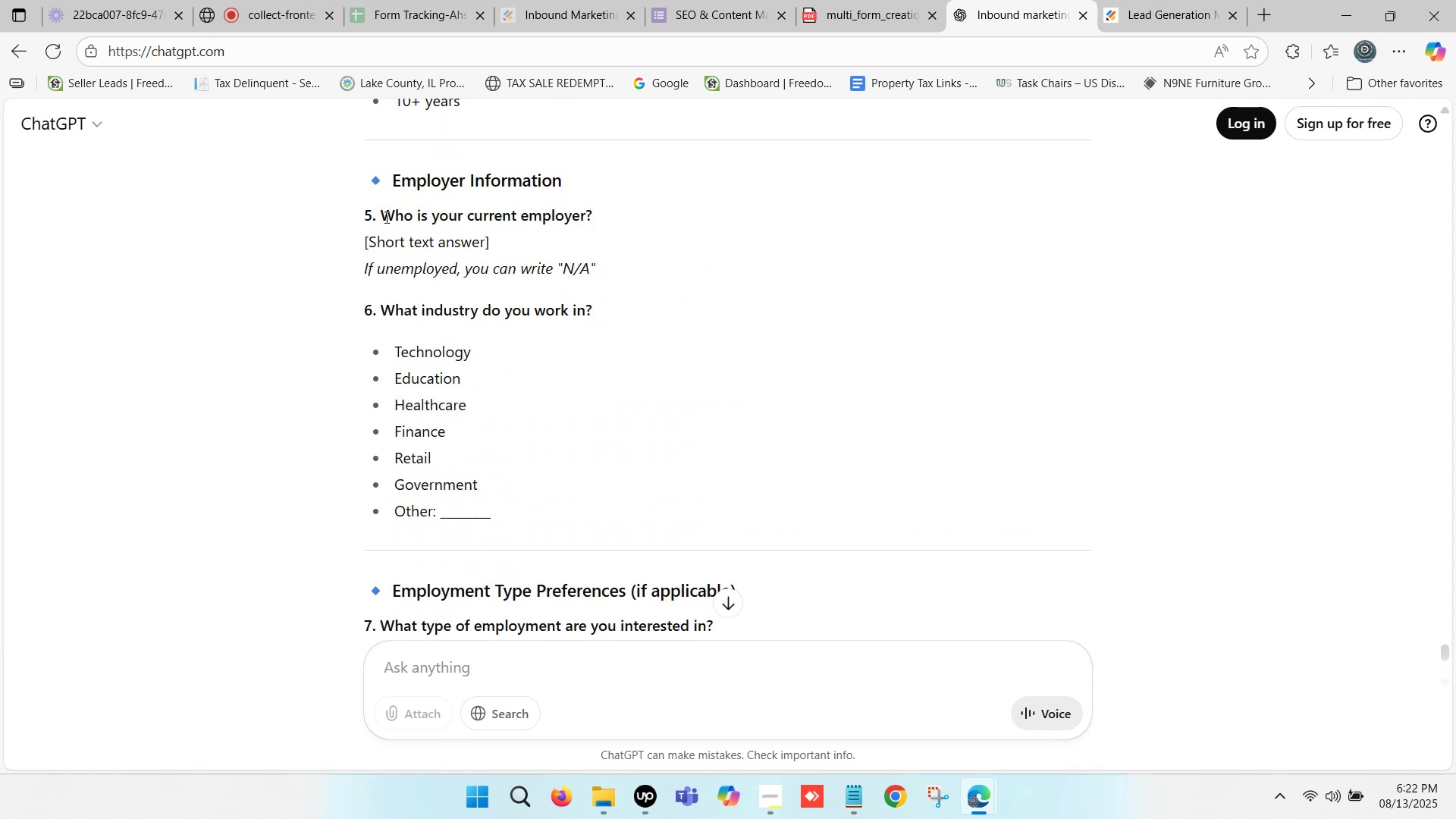 
left_click_drag(start_coordinate=[385, 217], to_coordinate=[592, 218])
 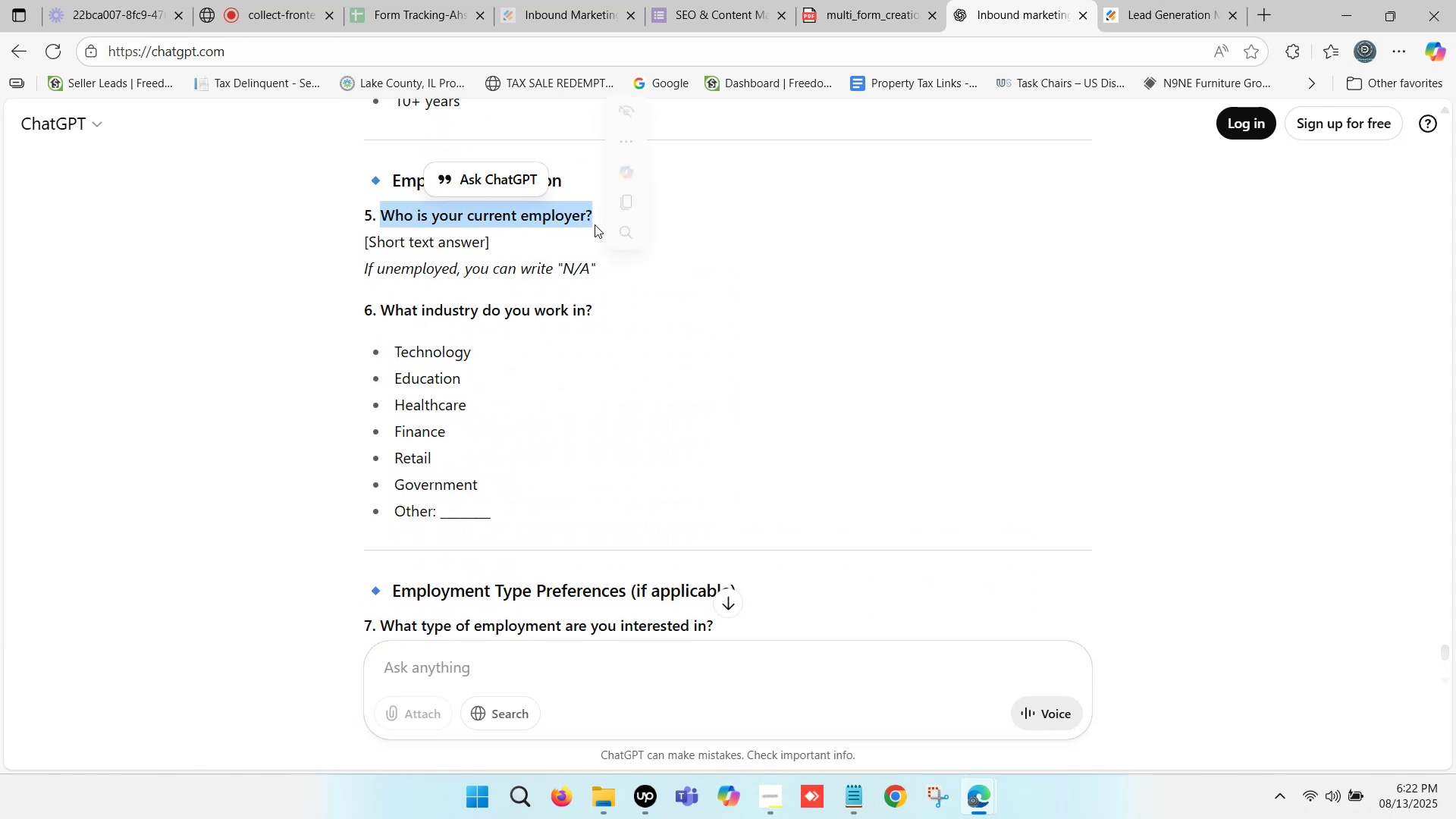 
key(Control+ControlLeft)
 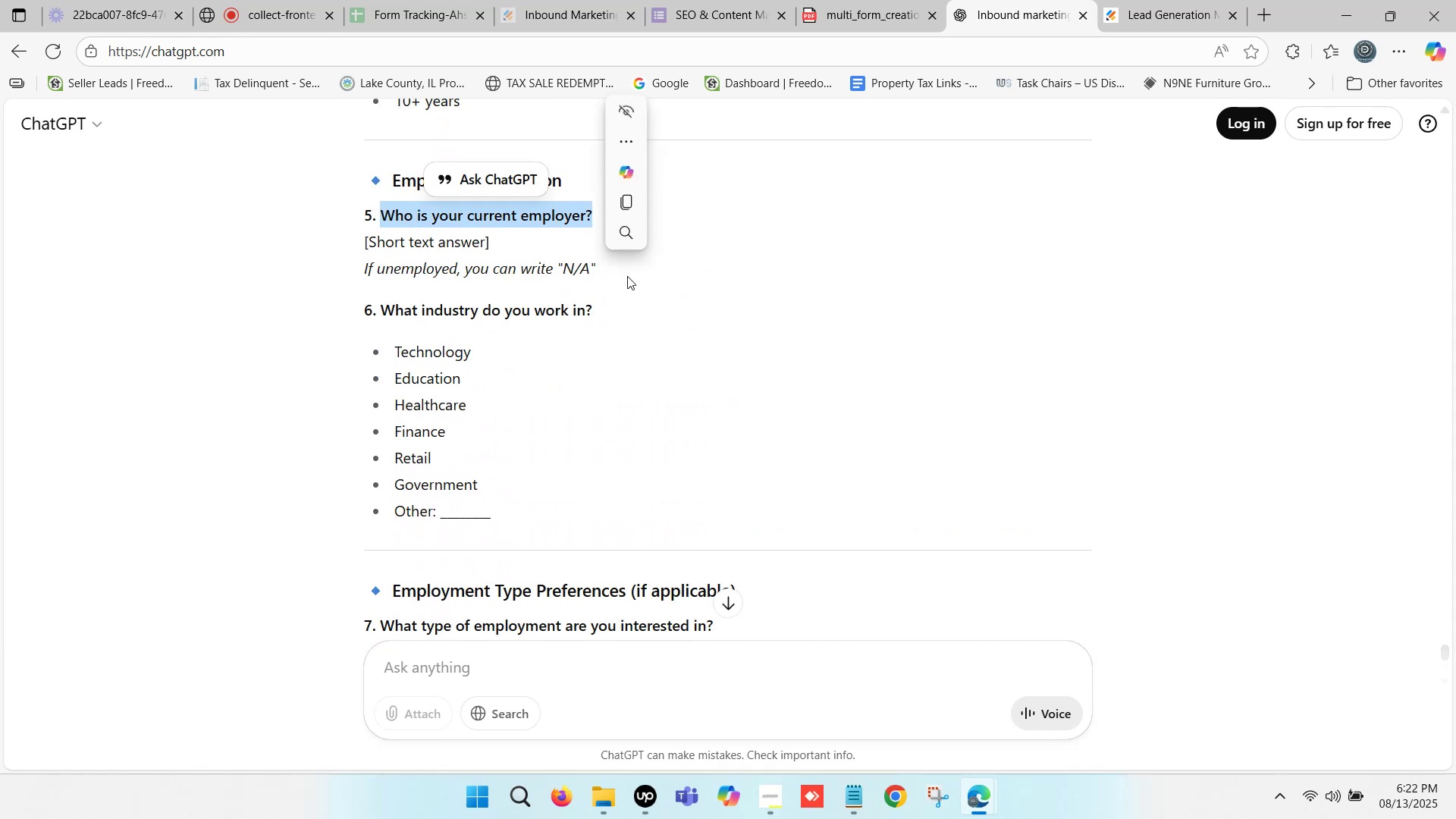 
key(Control+C)
 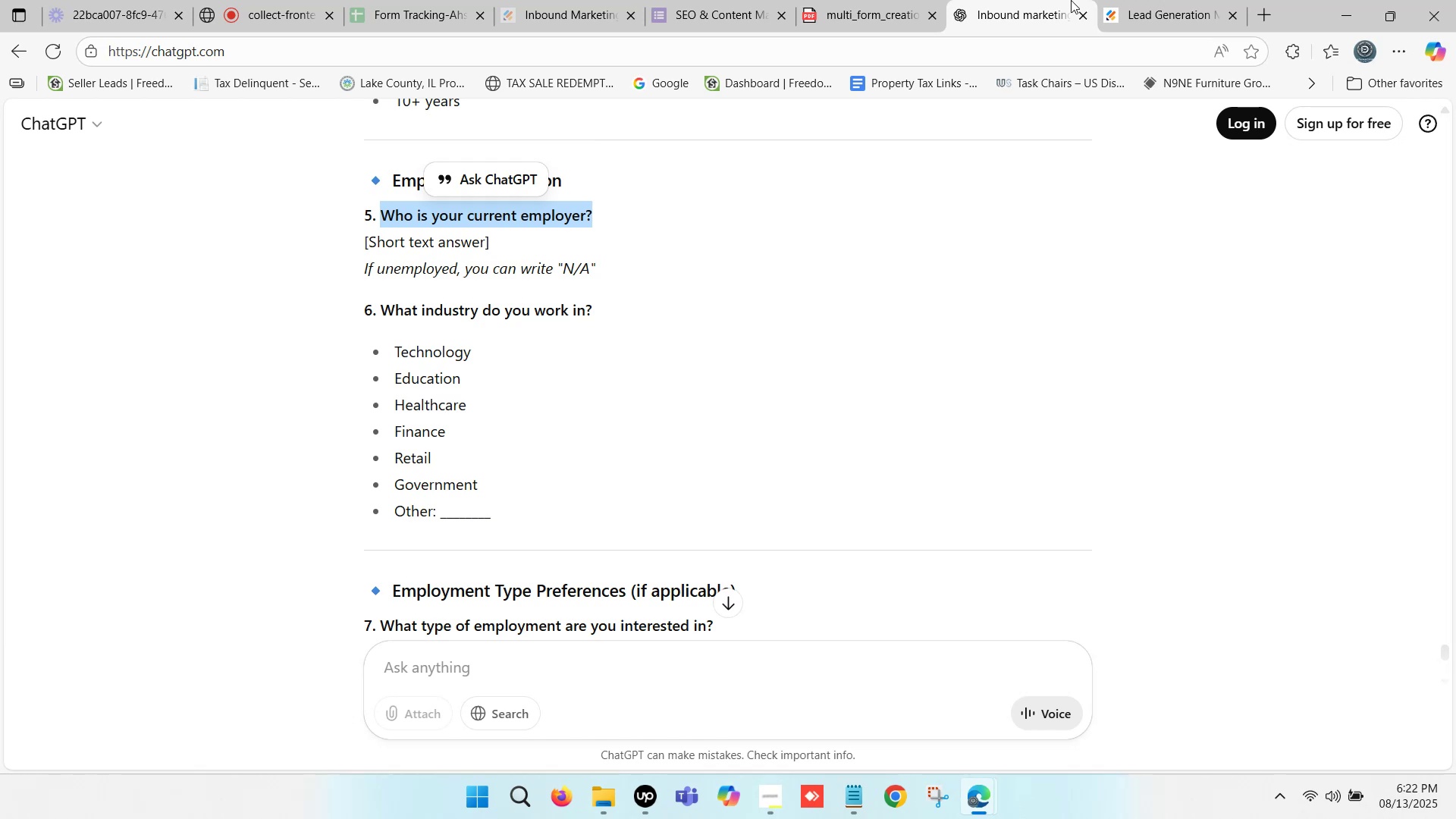 
left_click([1159, 0])
 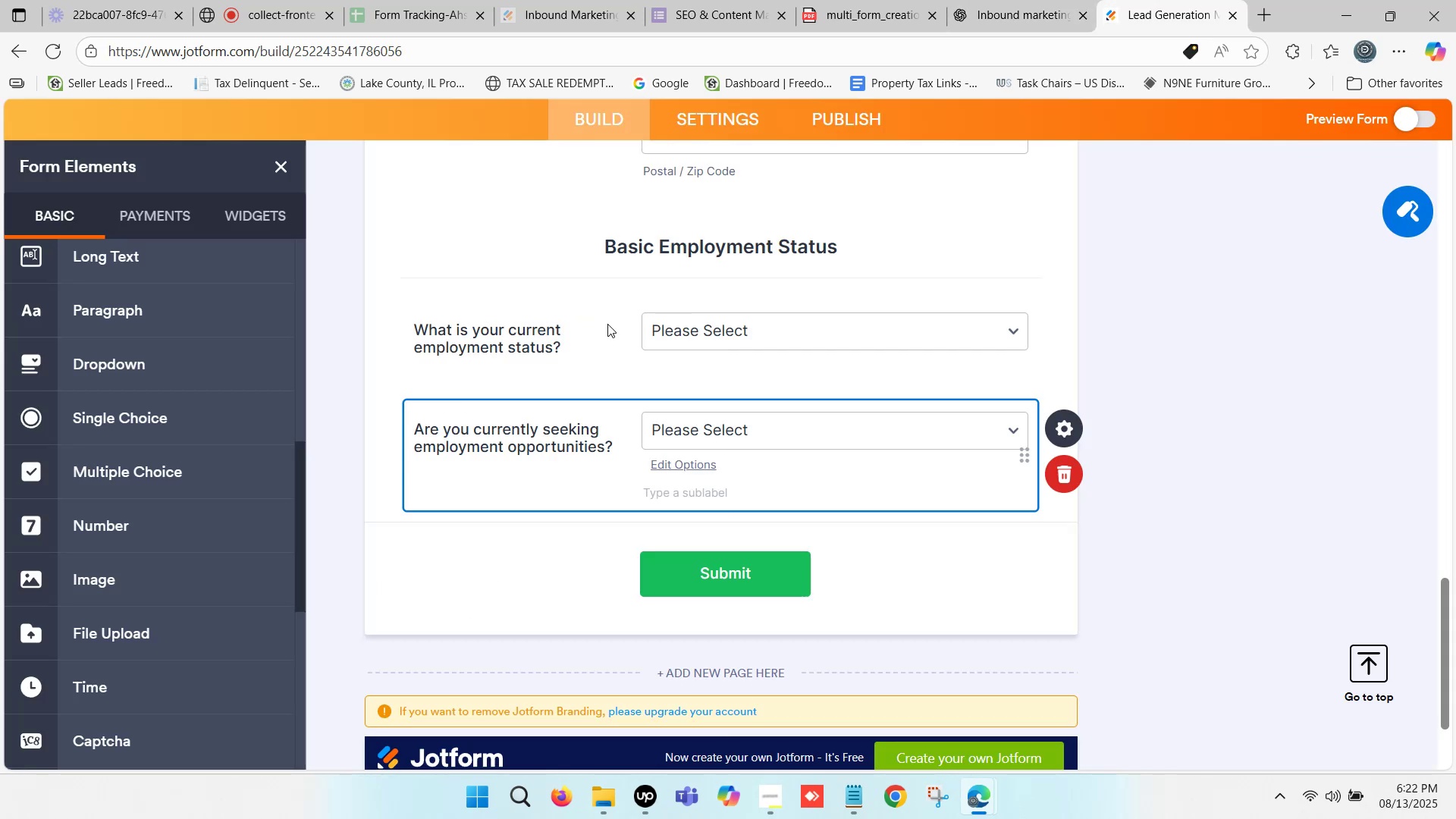 
scroll: coordinate [591, 329], scroll_direction: down, amount: 1.0
 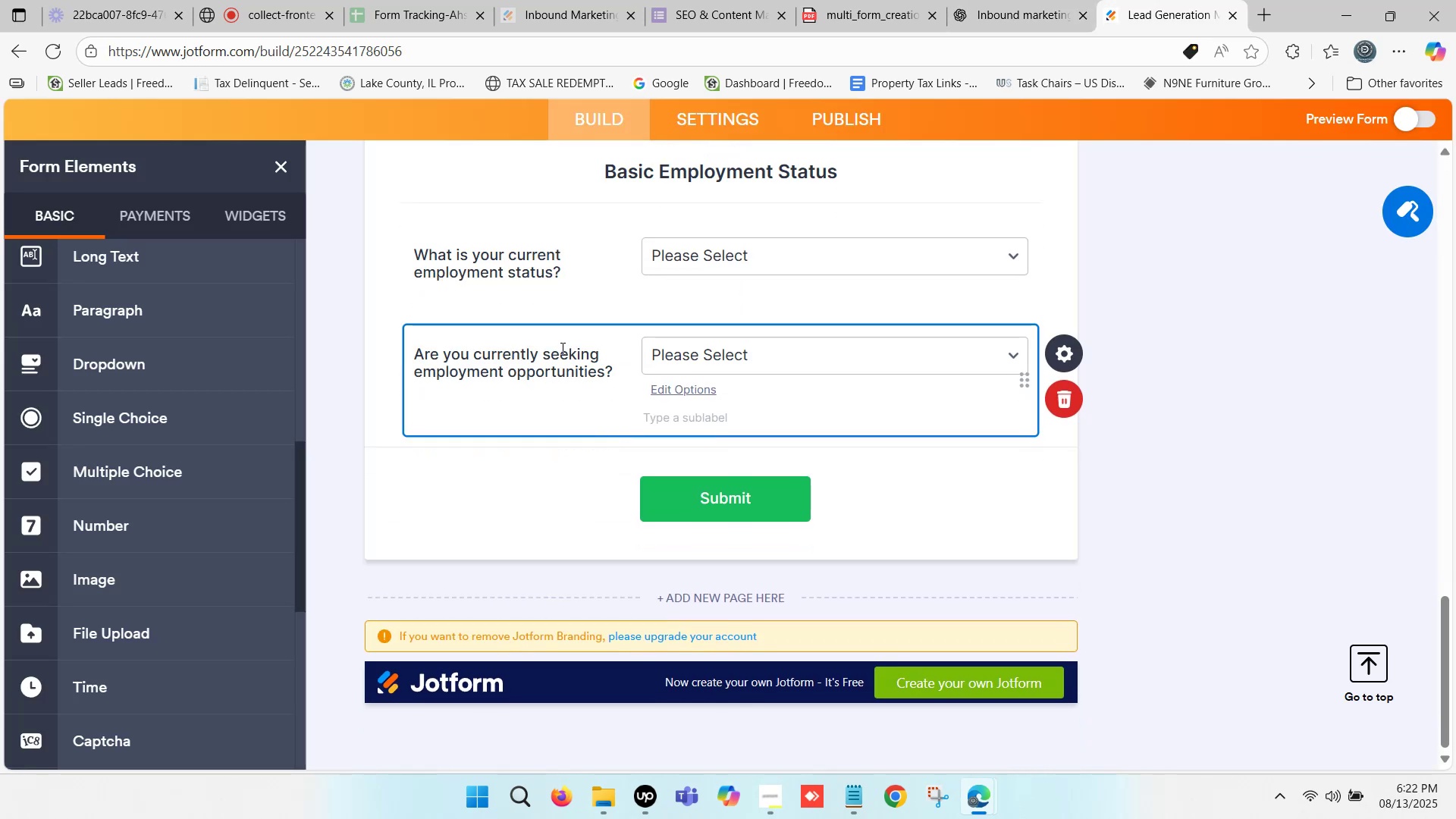 
scroll: coordinate [563, 348], scroll_direction: up, amount: 1.0
 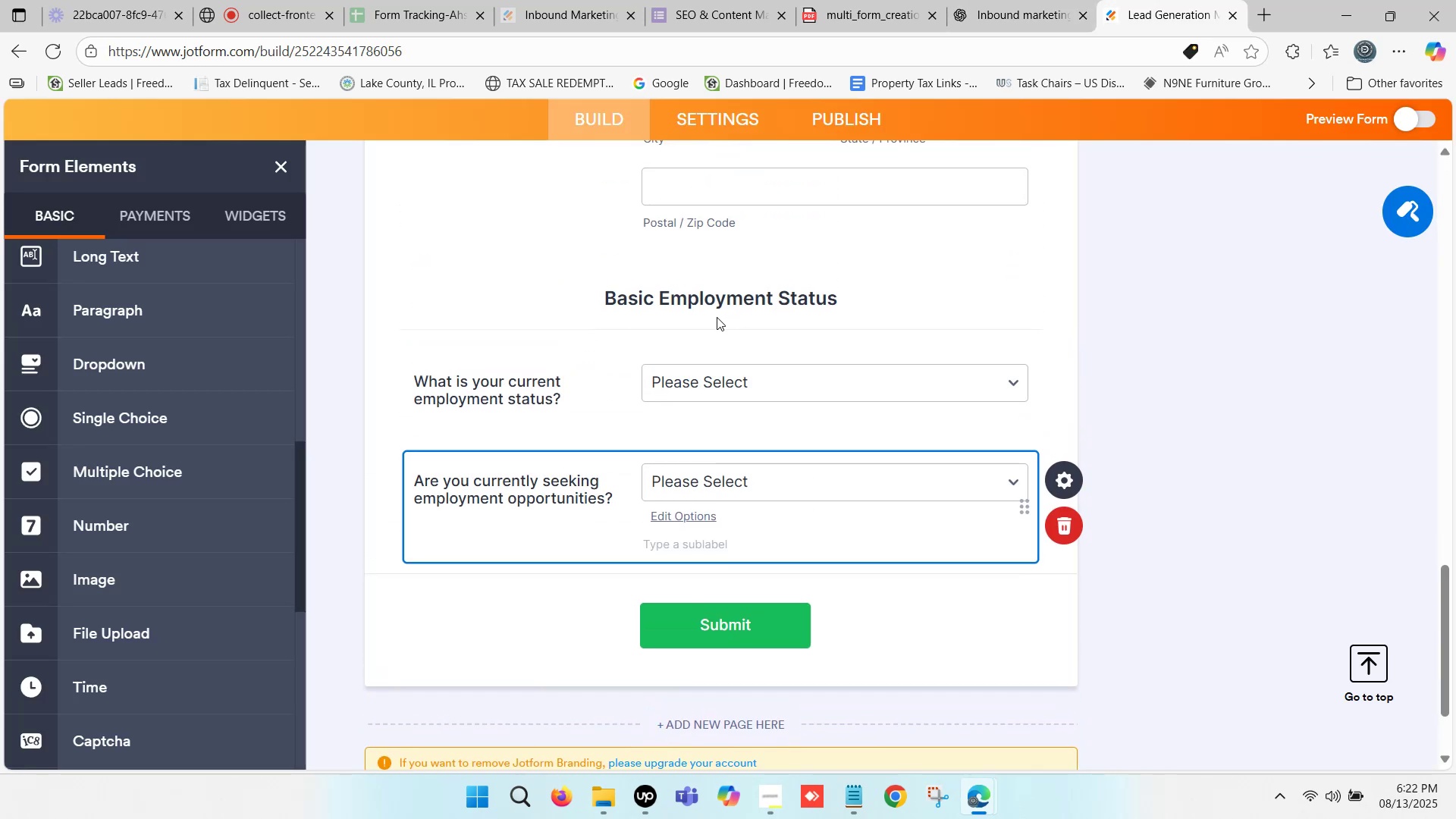 
scroll: coordinate [678, 316], scroll_direction: down, amount: 1.0
 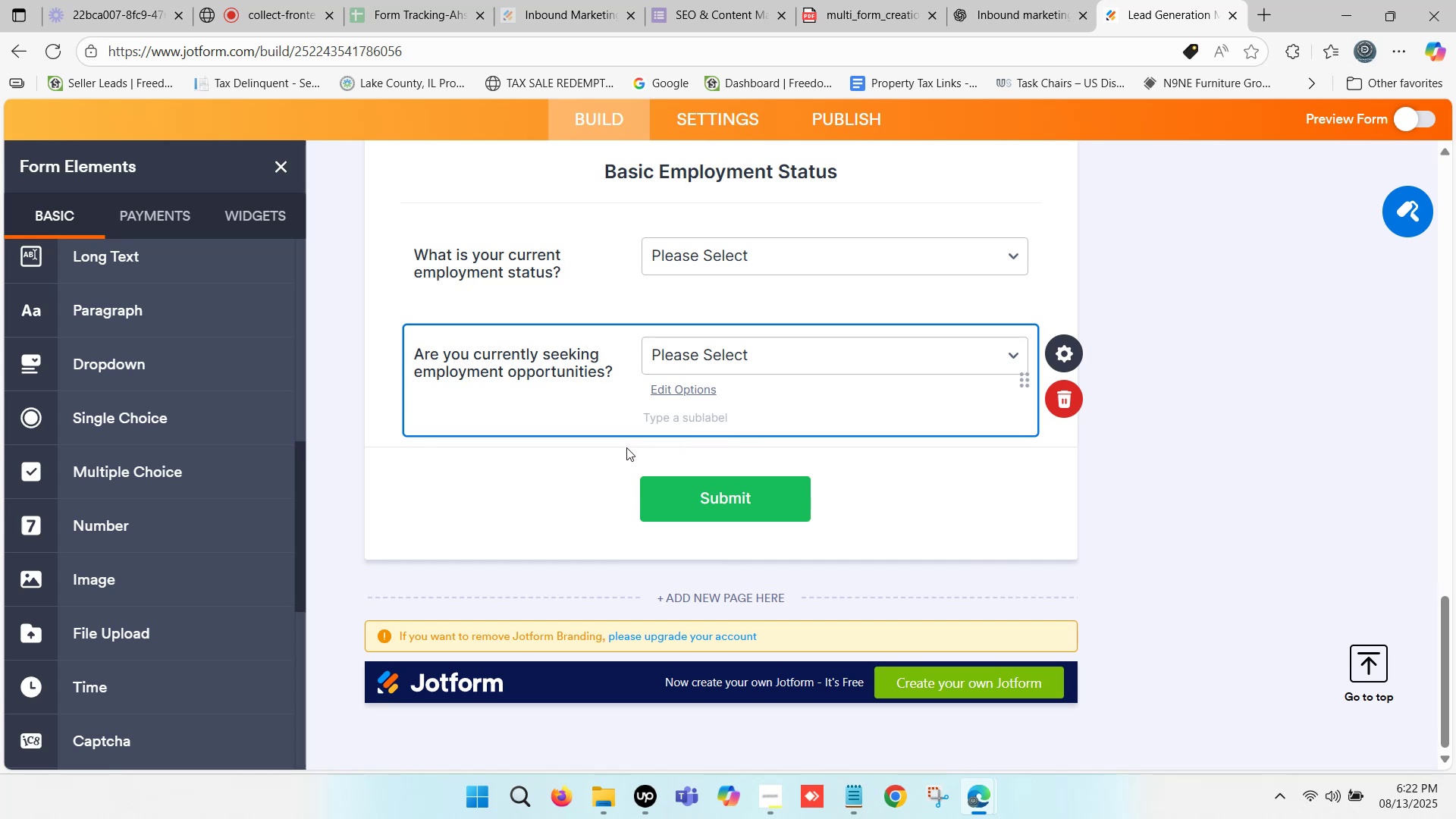 
wait(7.65)
 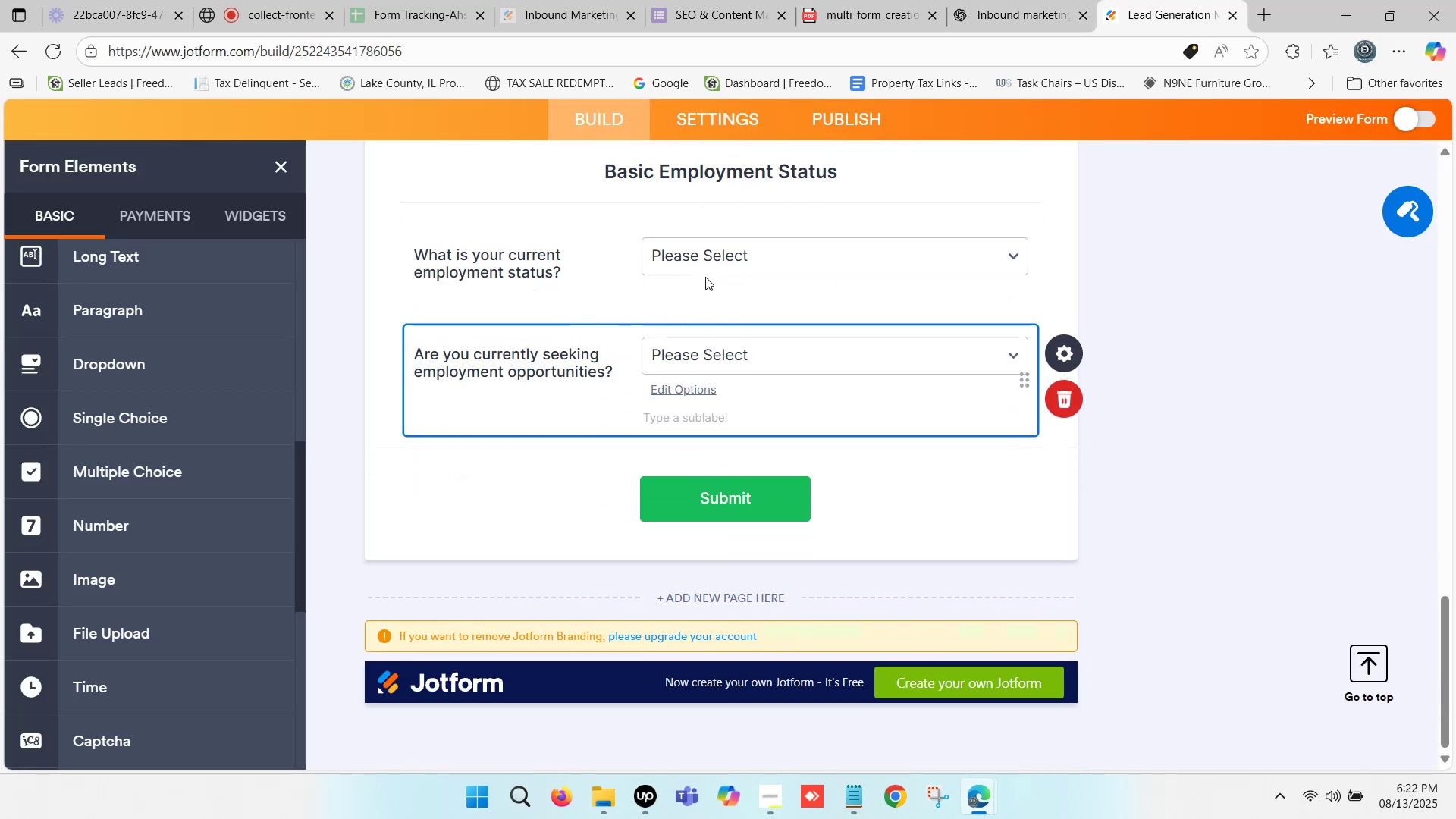 
left_click([1001, 0])
 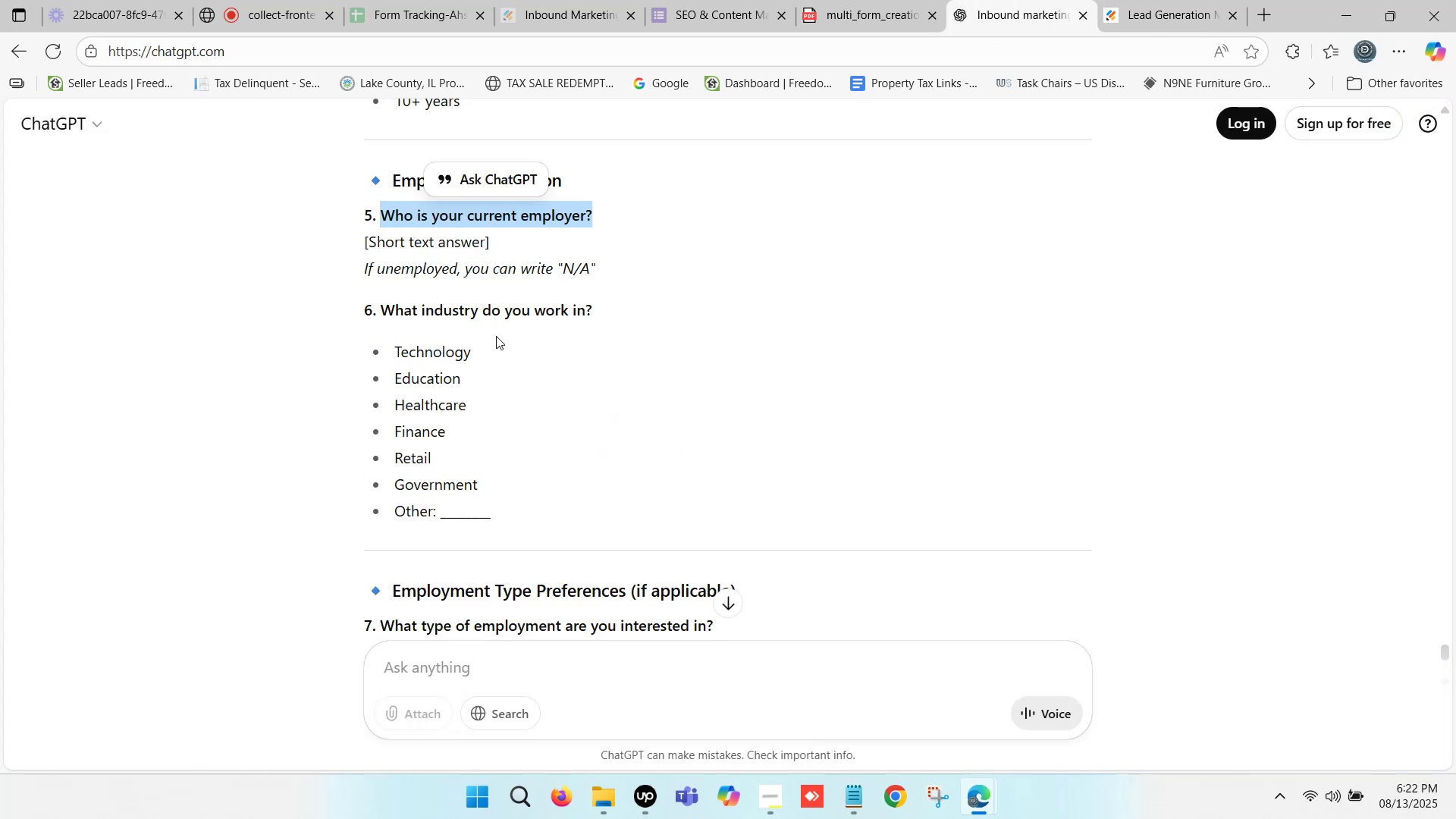 
scroll: coordinate [491, 341], scroll_direction: up, amount: 1.0
 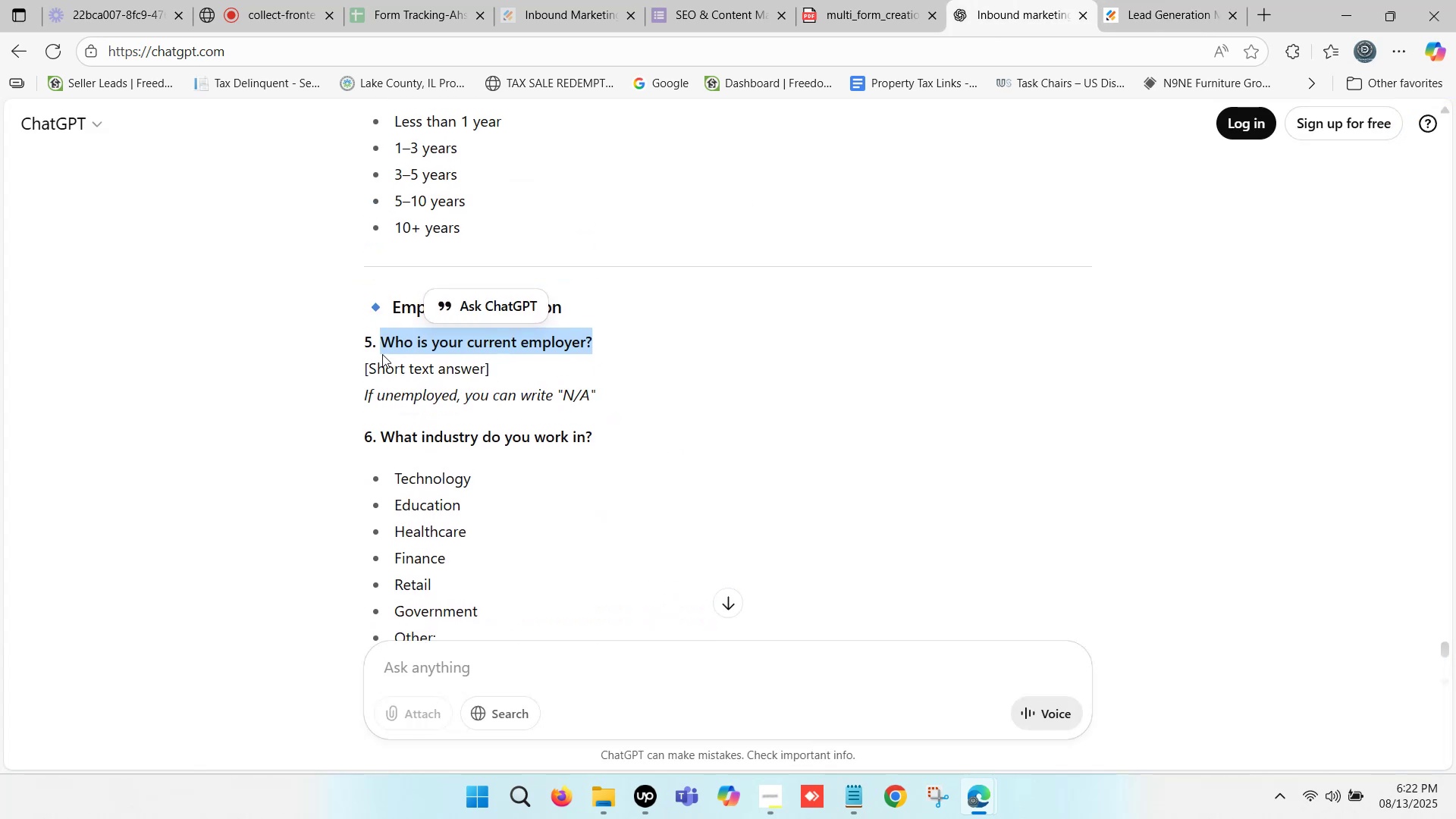 
left_click([315, 347])
 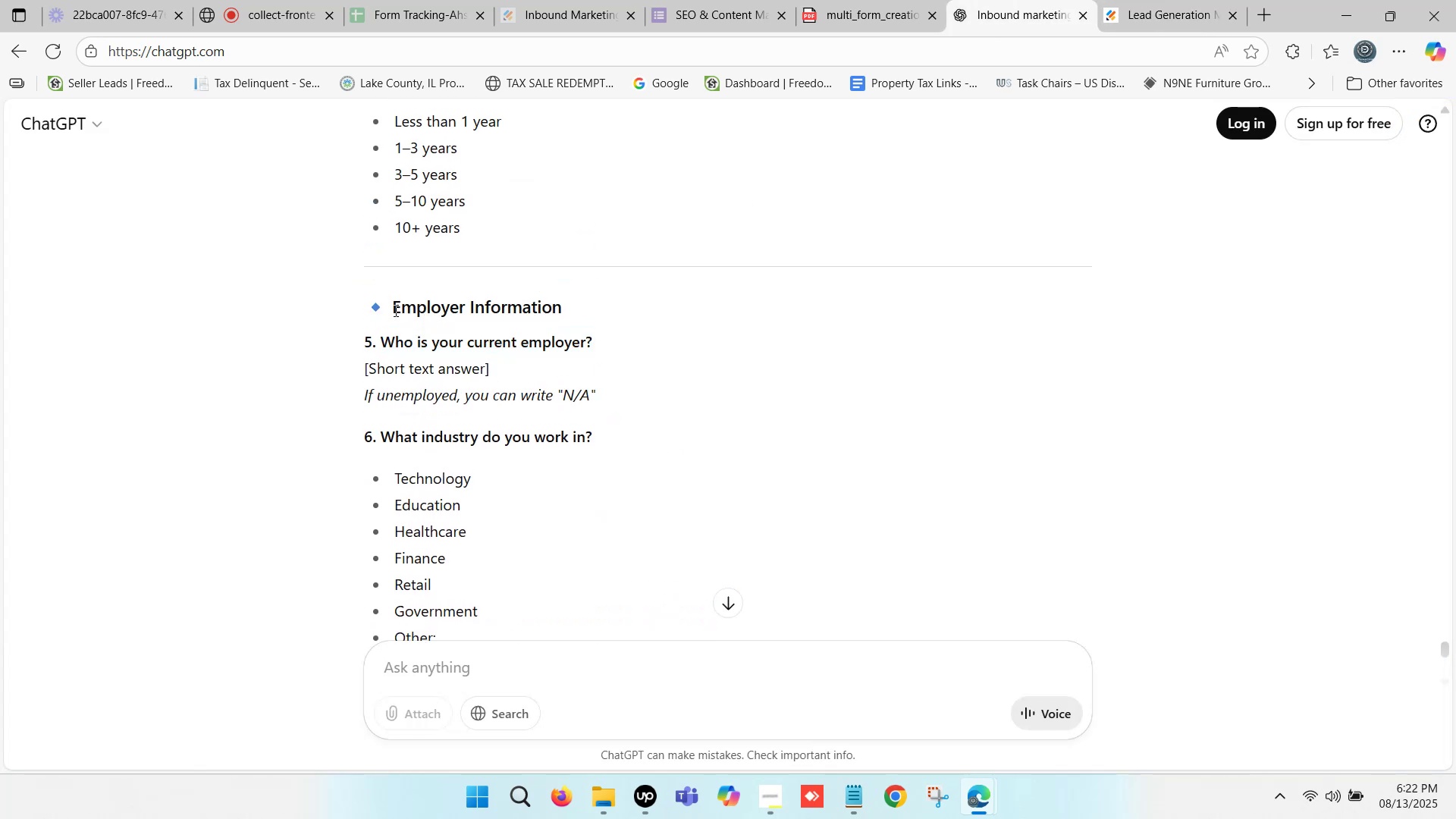 
left_click_drag(start_coordinate=[393, 307], to_coordinate=[557, 307])
 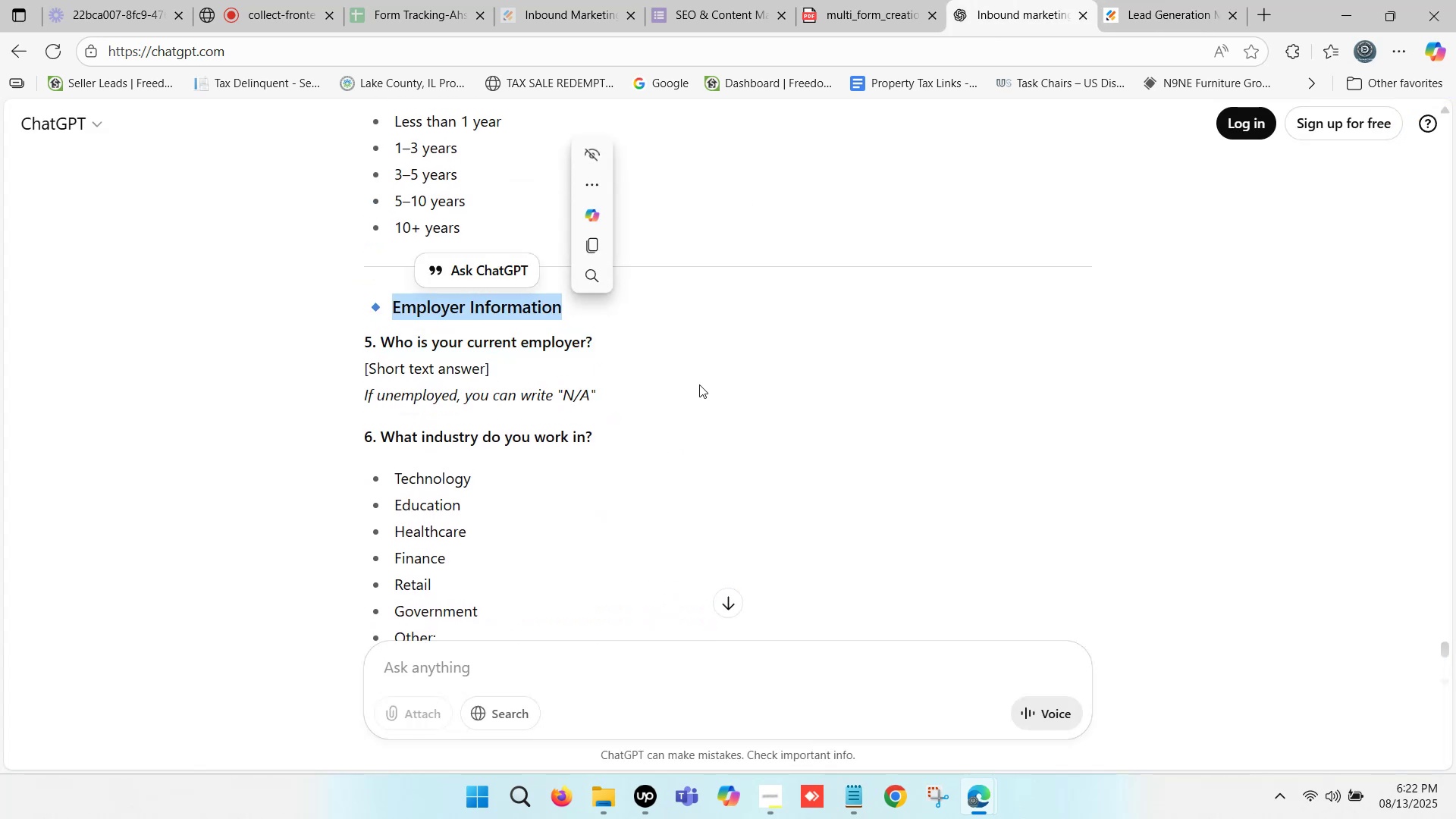 
key(Control+C)
 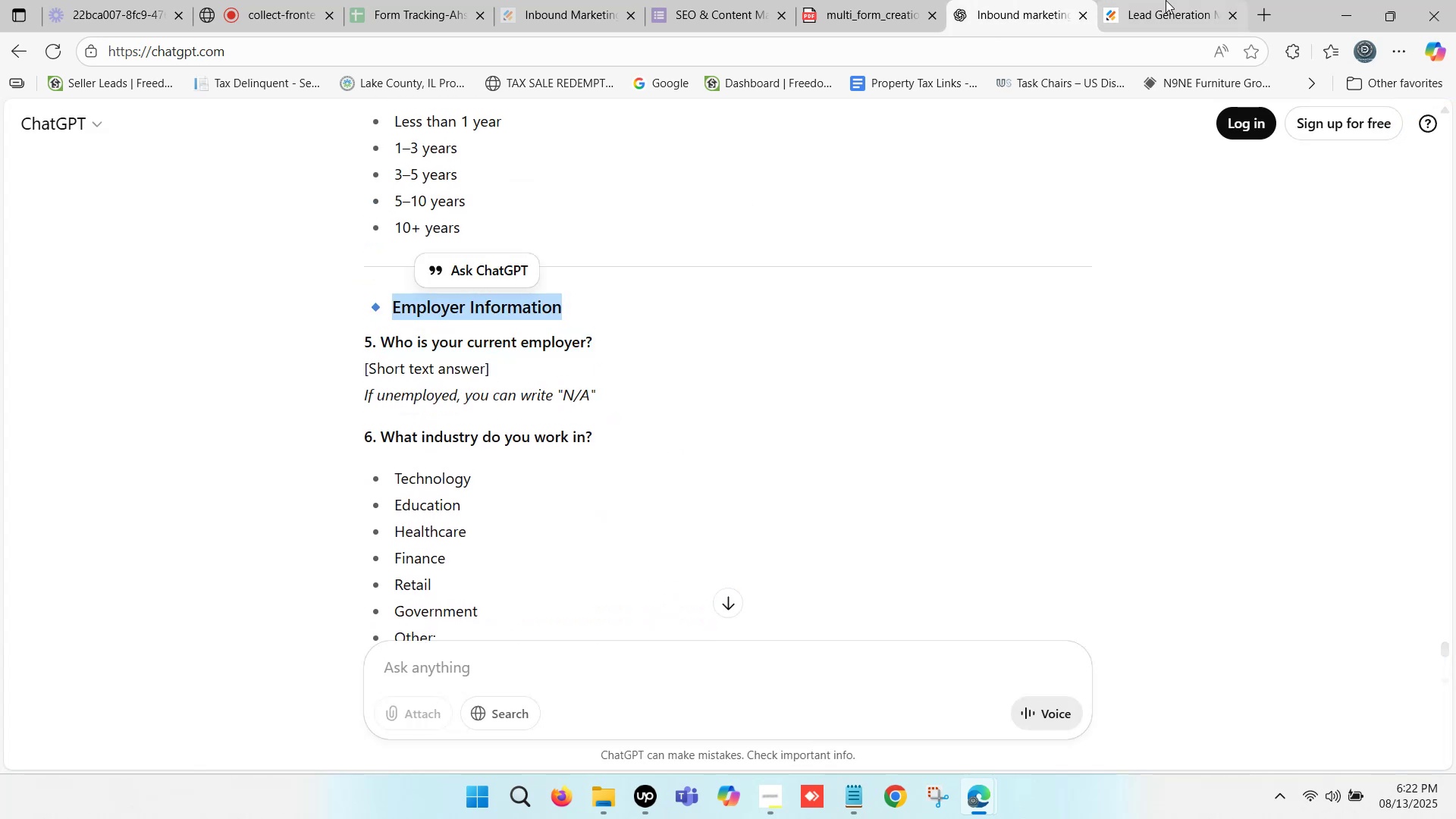 
left_click([1167, 0])
 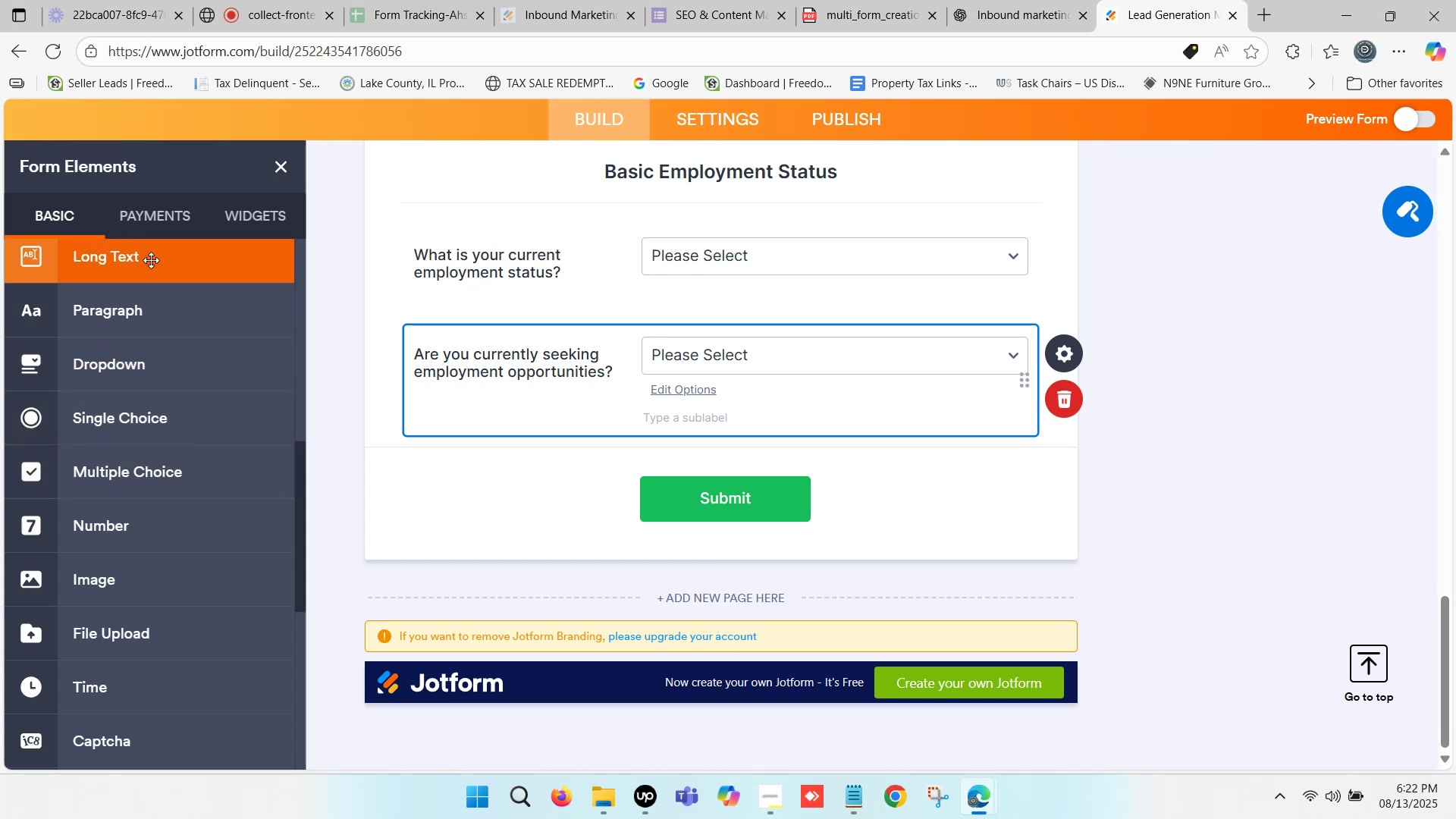 
scroll: coordinate [123, 311], scroll_direction: up, amount: 7.0
 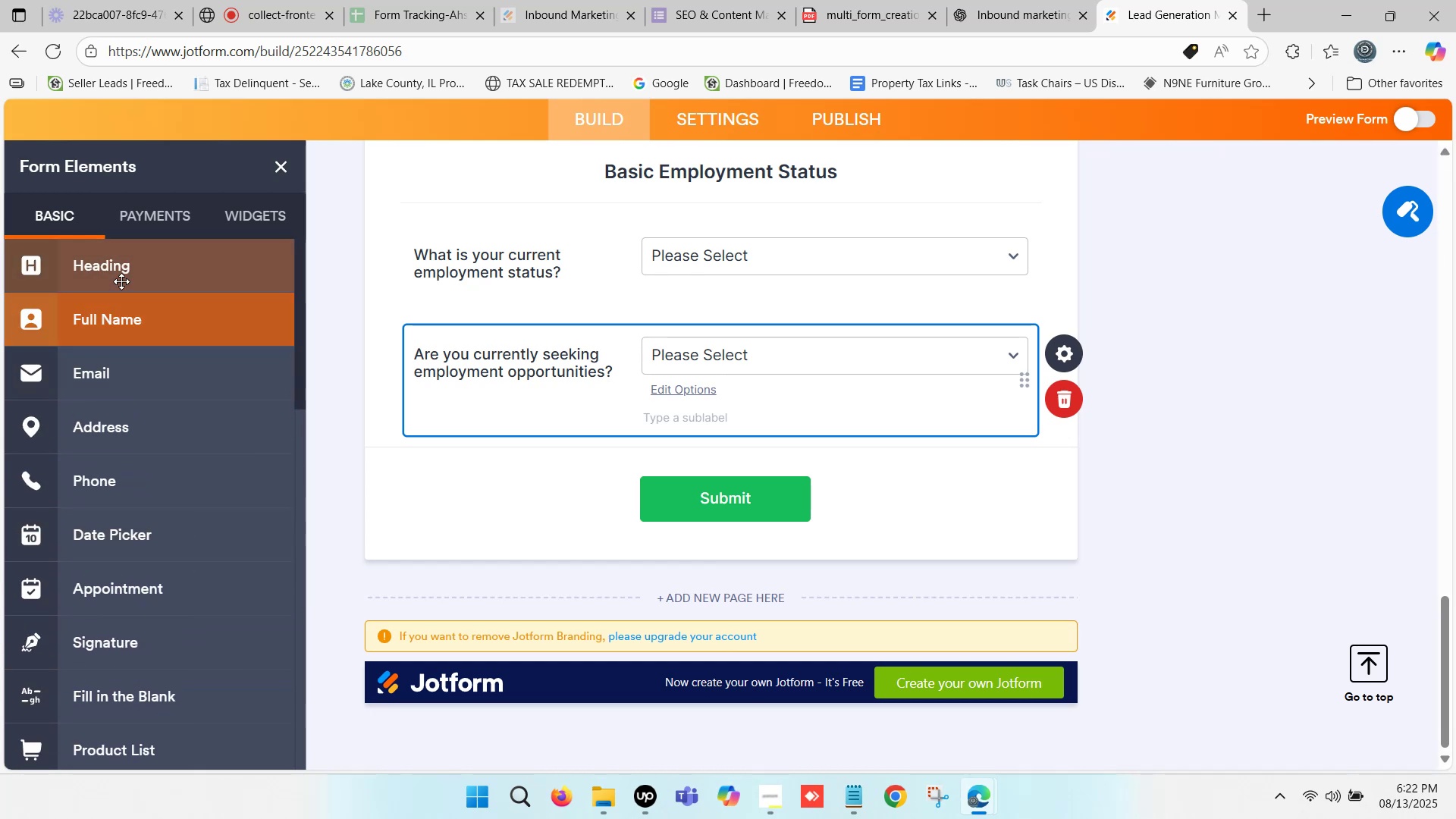 
left_click_drag(start_coordinate=[130, 273], to_coordinate=[644, 497])
 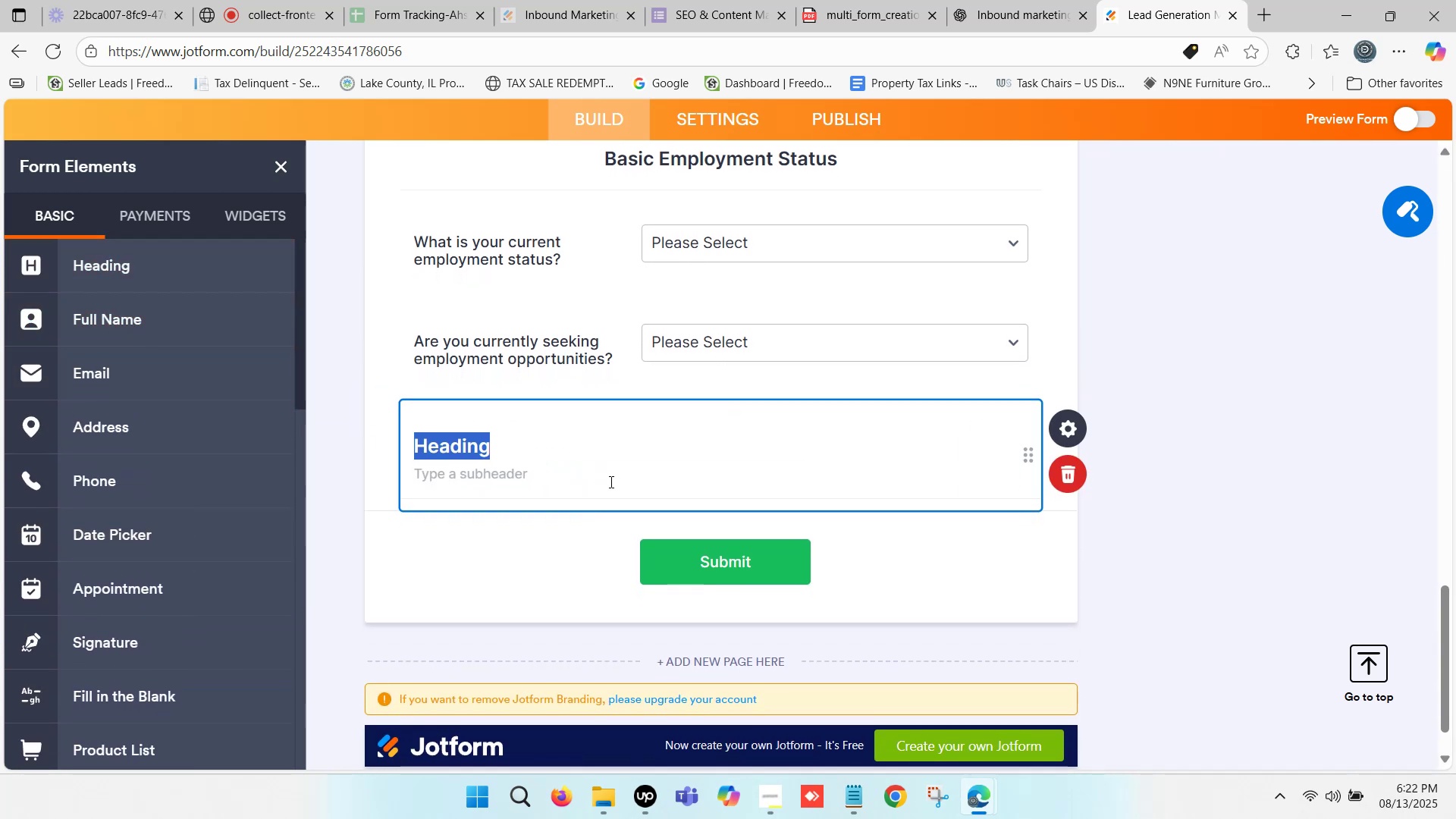 
key(Control+V)
 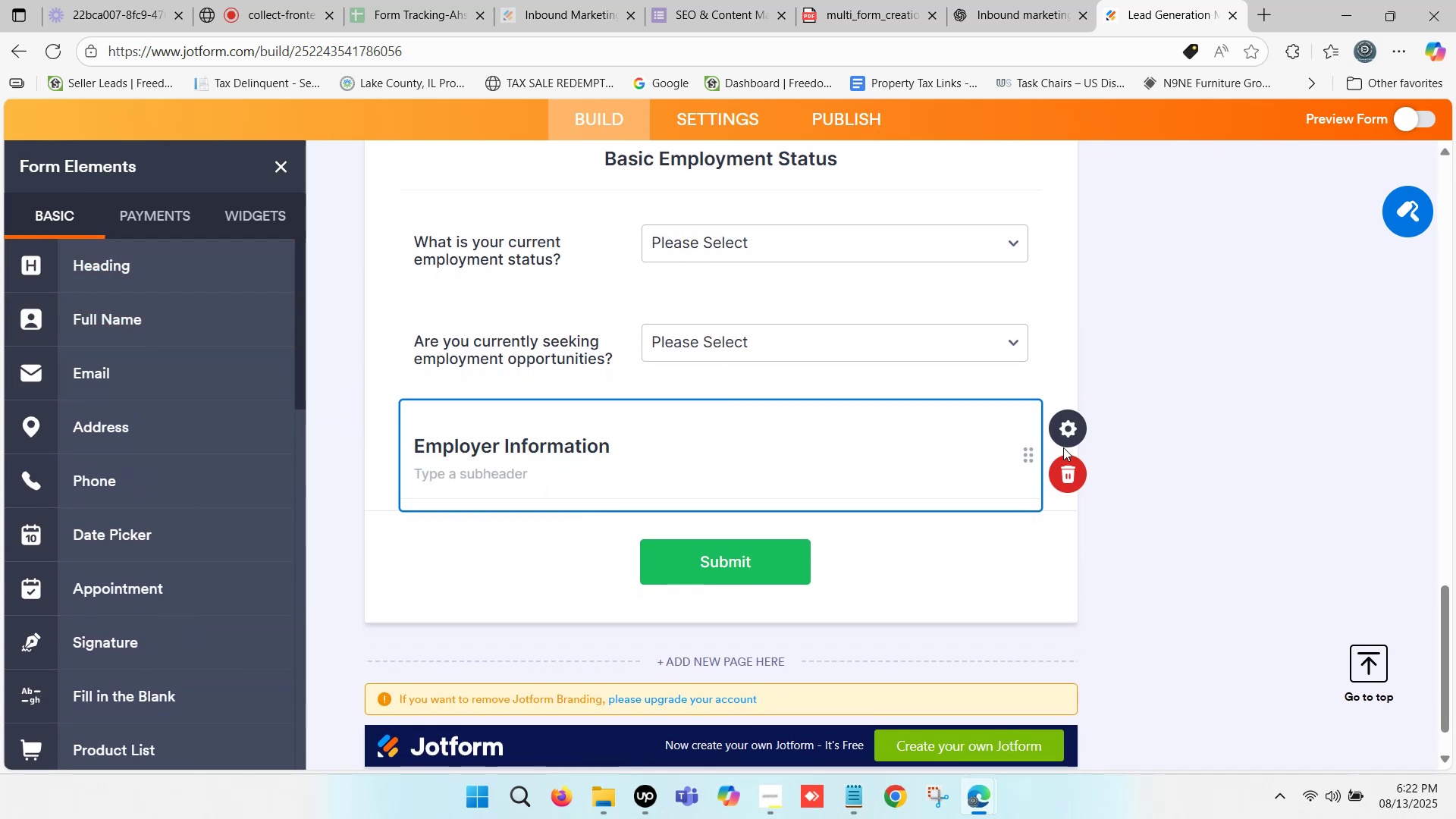 
left_click([1068, 431])
 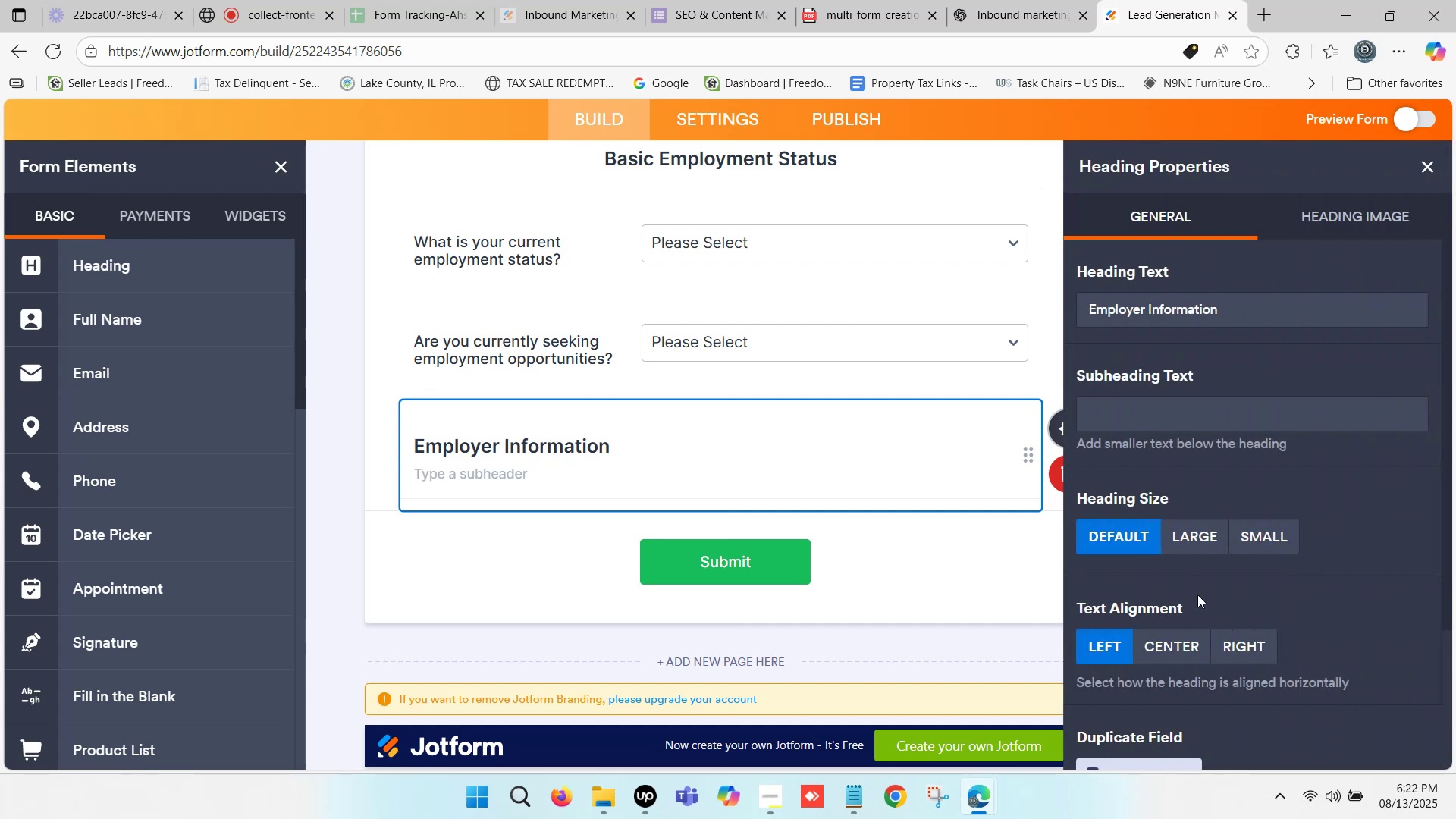 
left_click([1193, 644])
 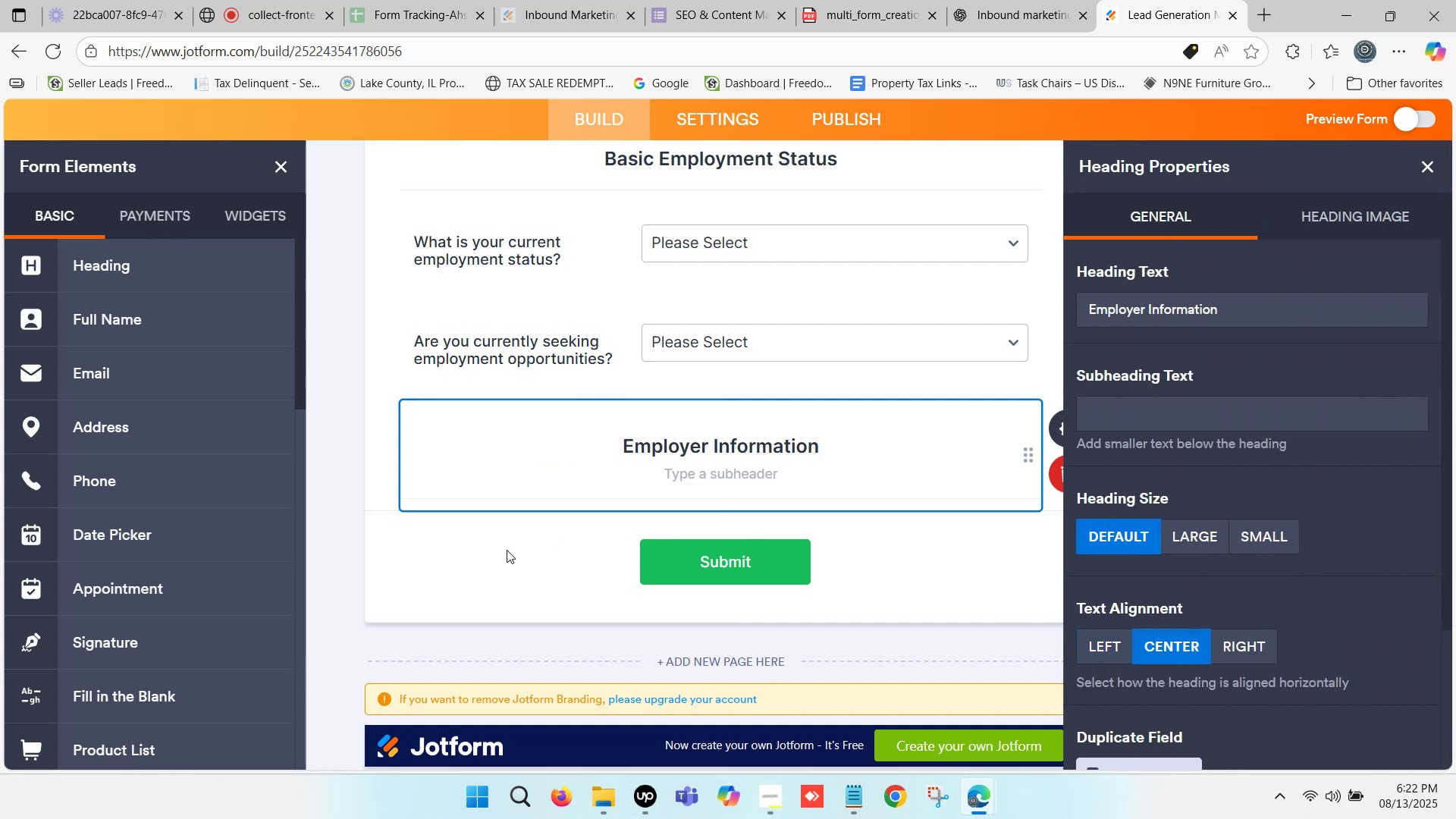 
left_click([504, 550])
 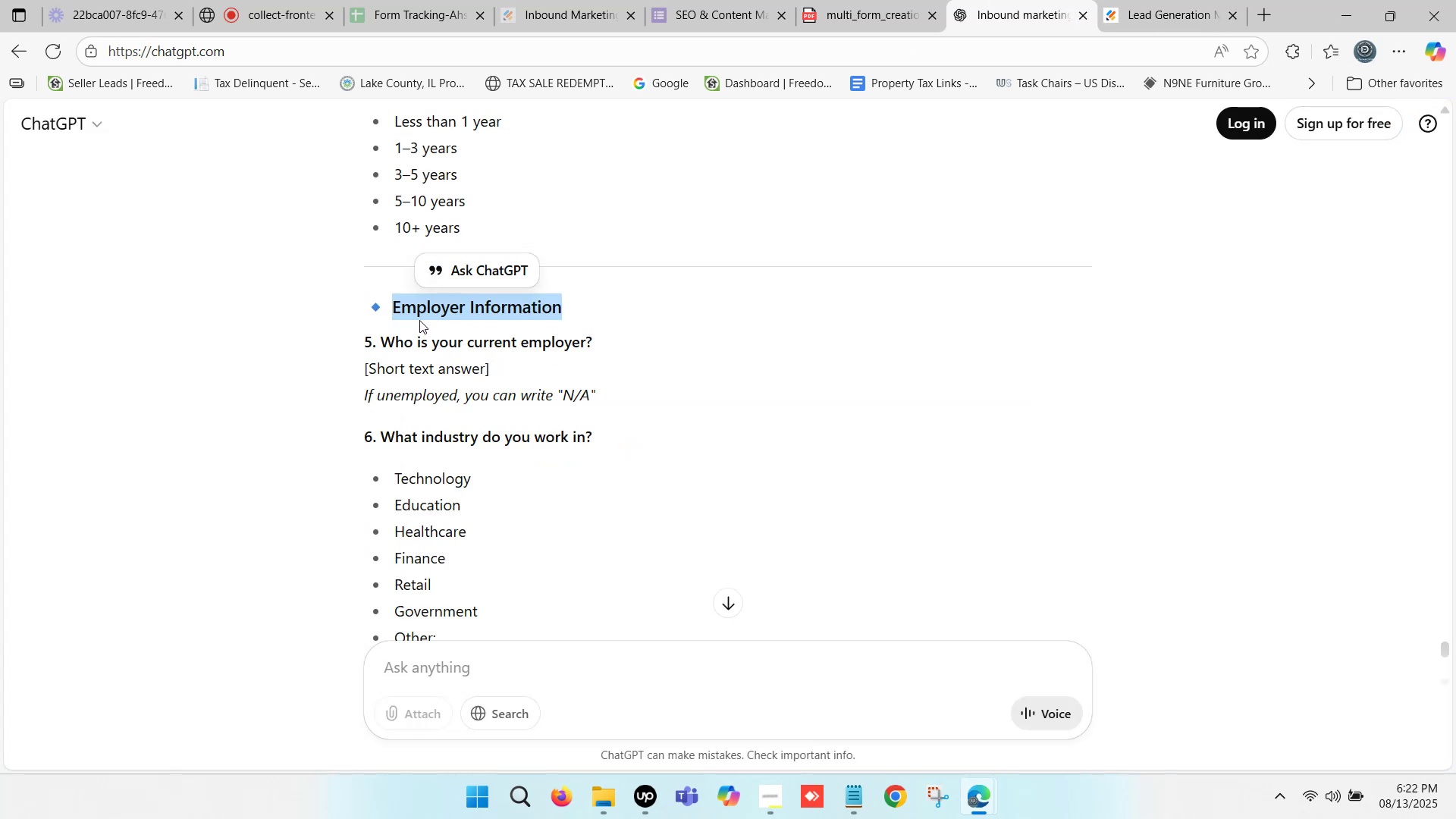 
wait(7.65)
 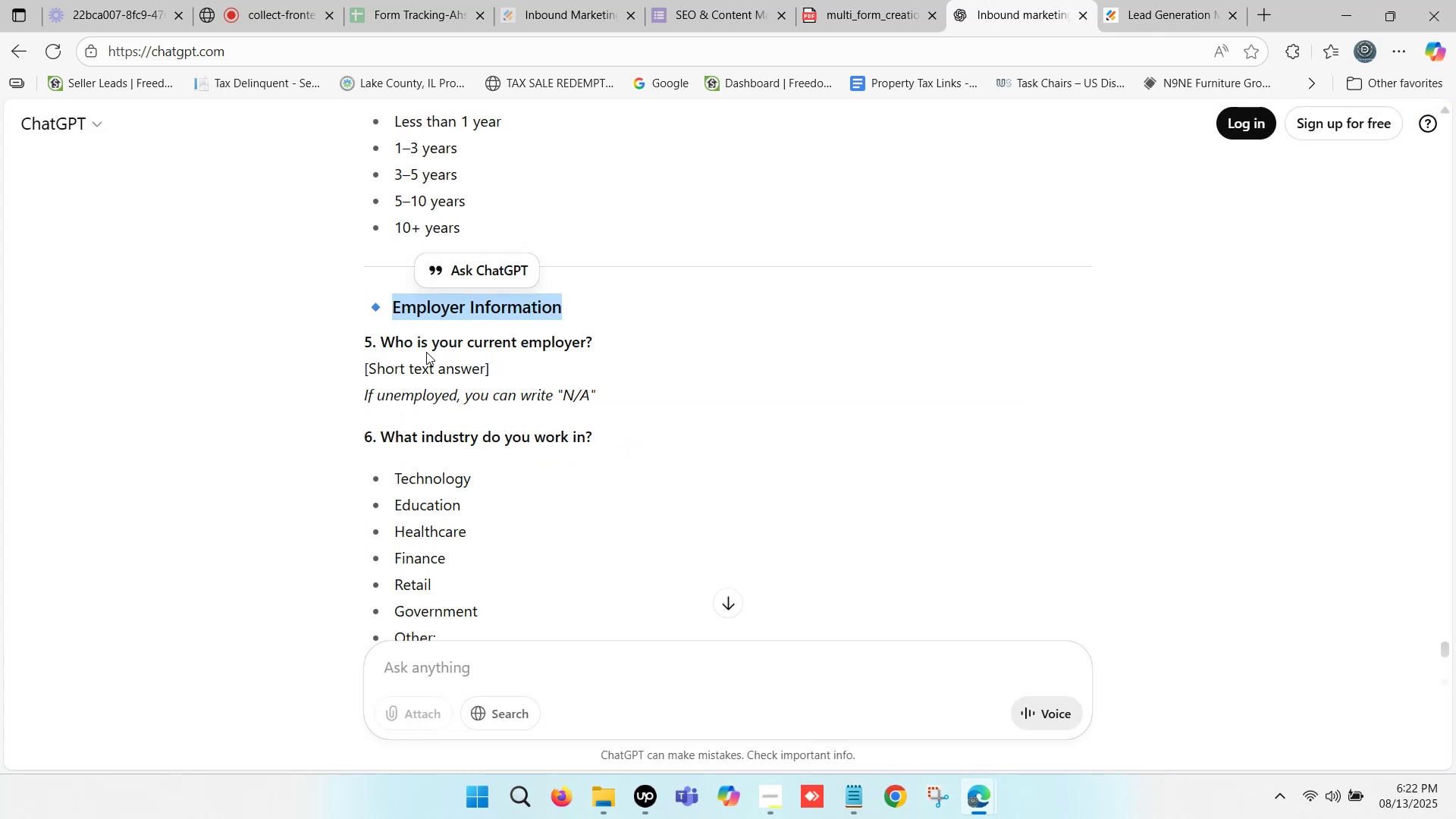 
left_click_drag(start_coordinate=[381, 340], to_coordinate=[594, 341])
 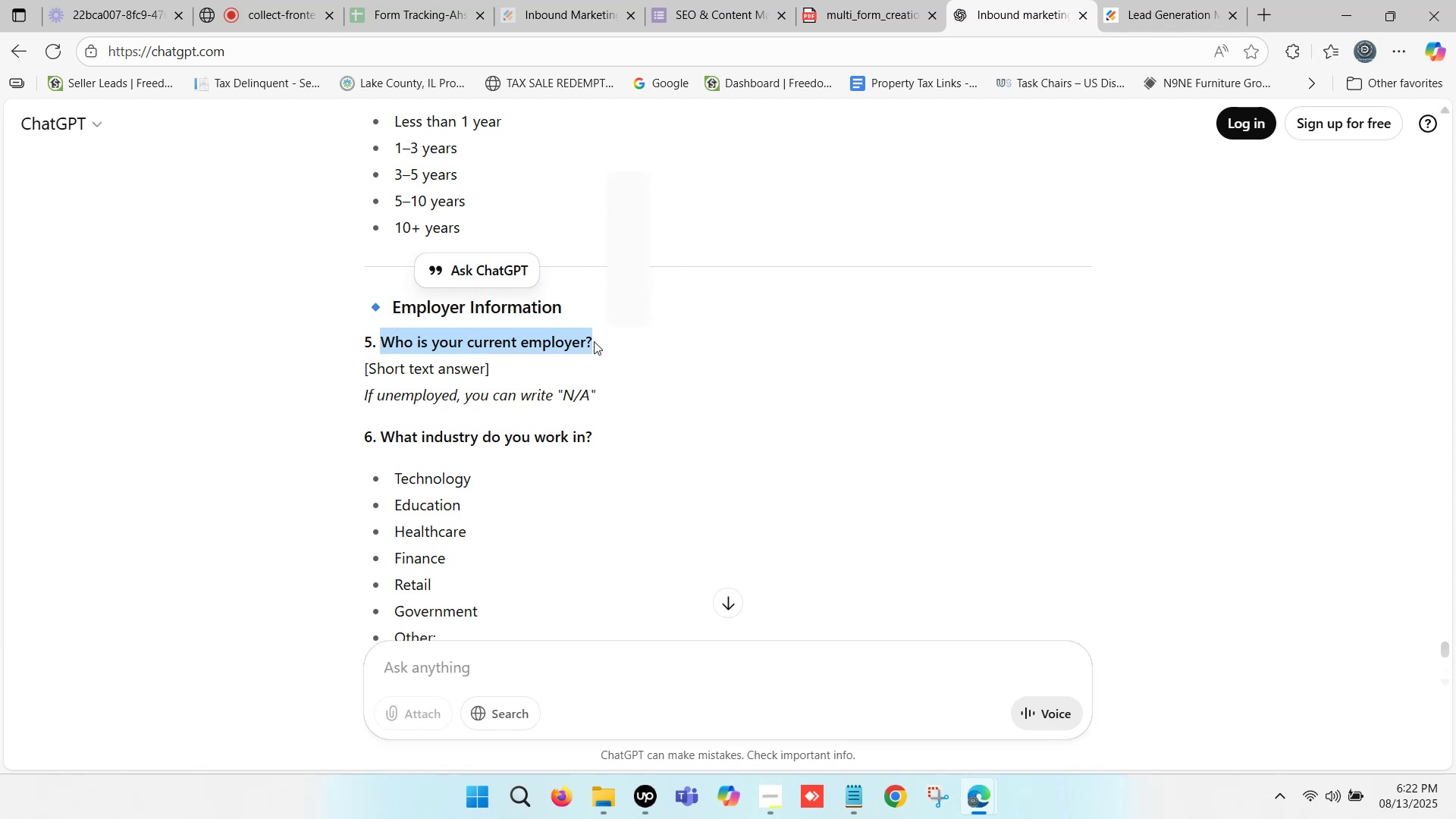 
key(Control+C)
 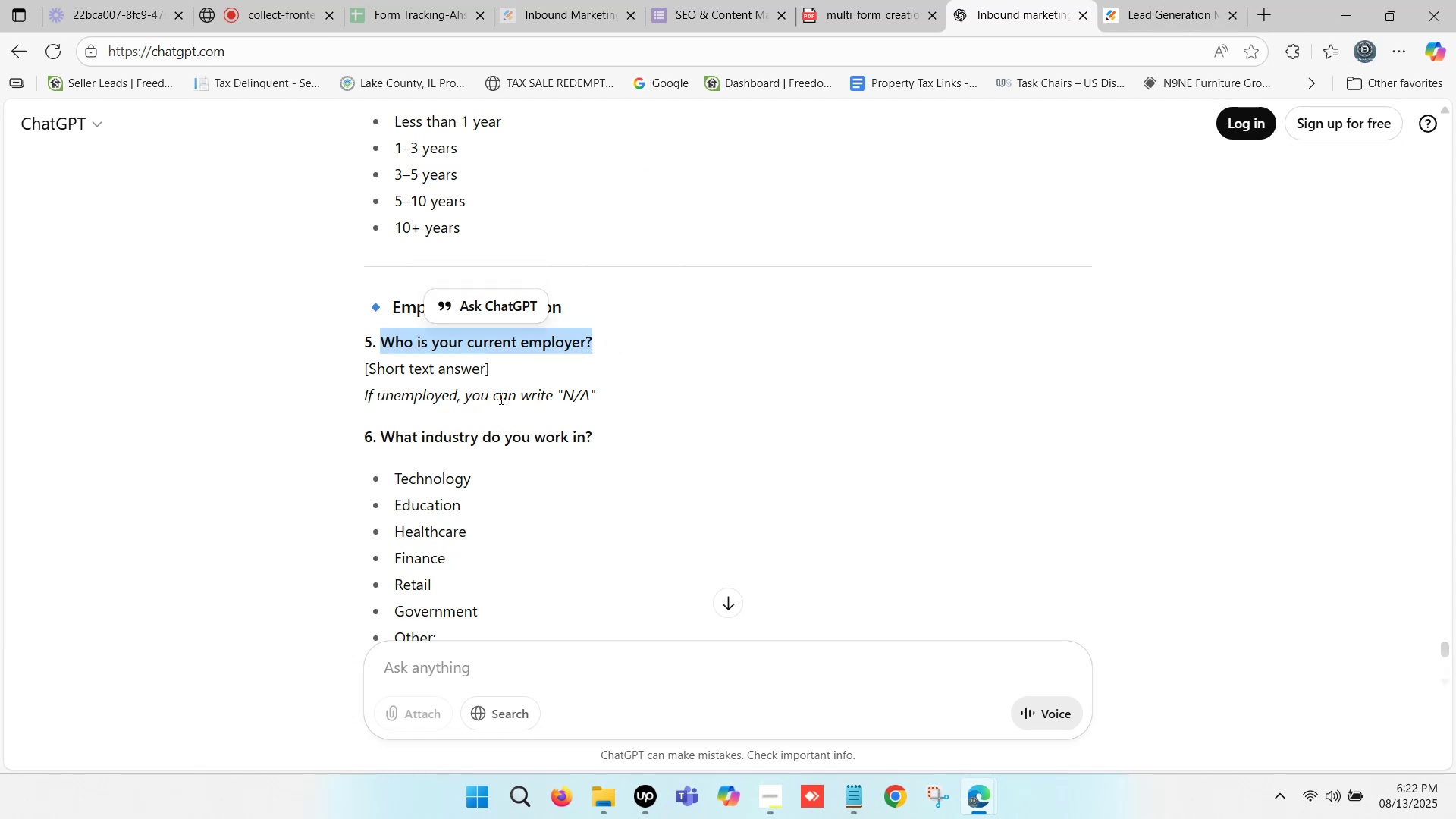 
hold_key(key=ControlLeft, duration=0.62)
 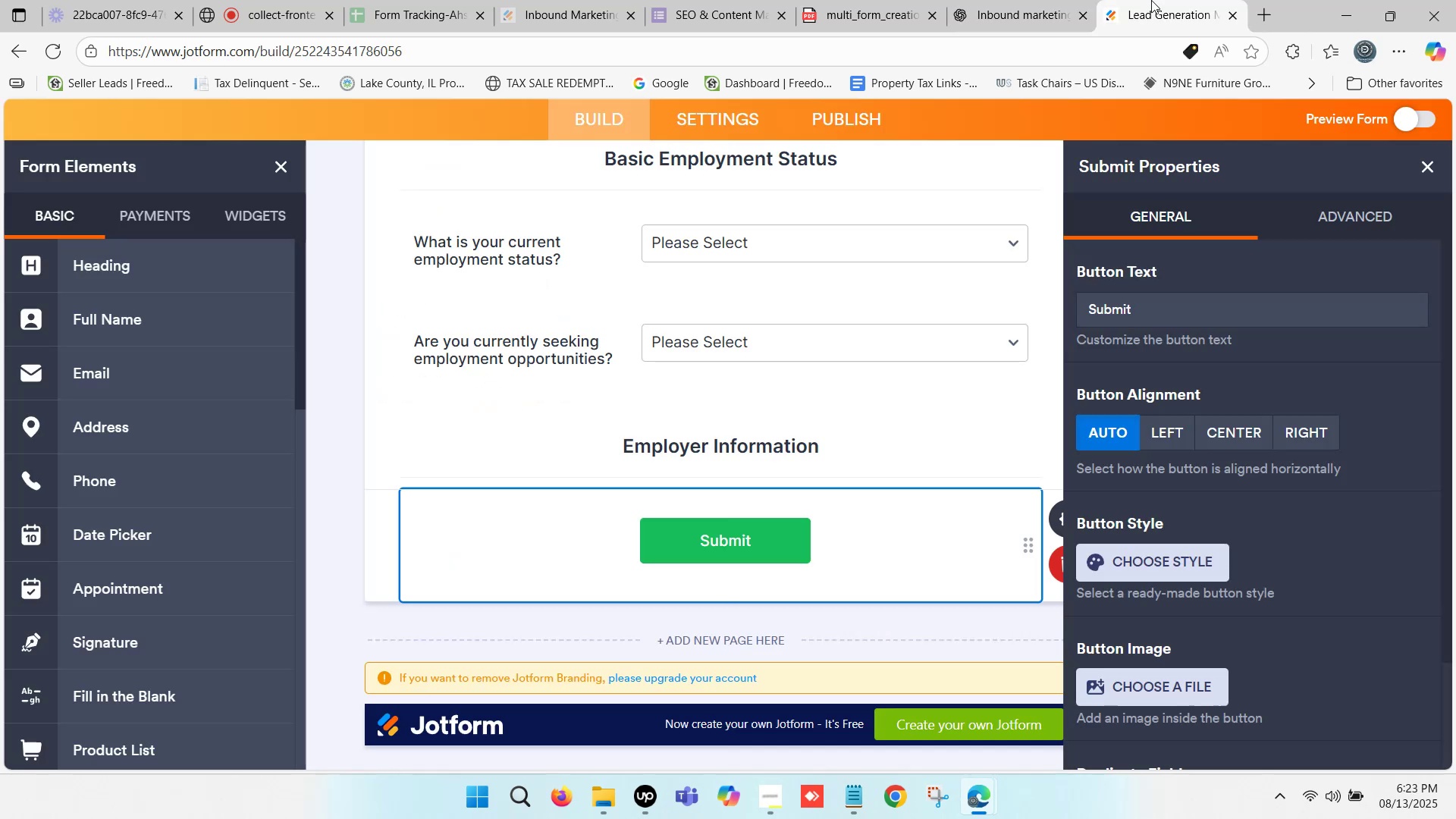 
hold_key(key=C, duration=0.41)
 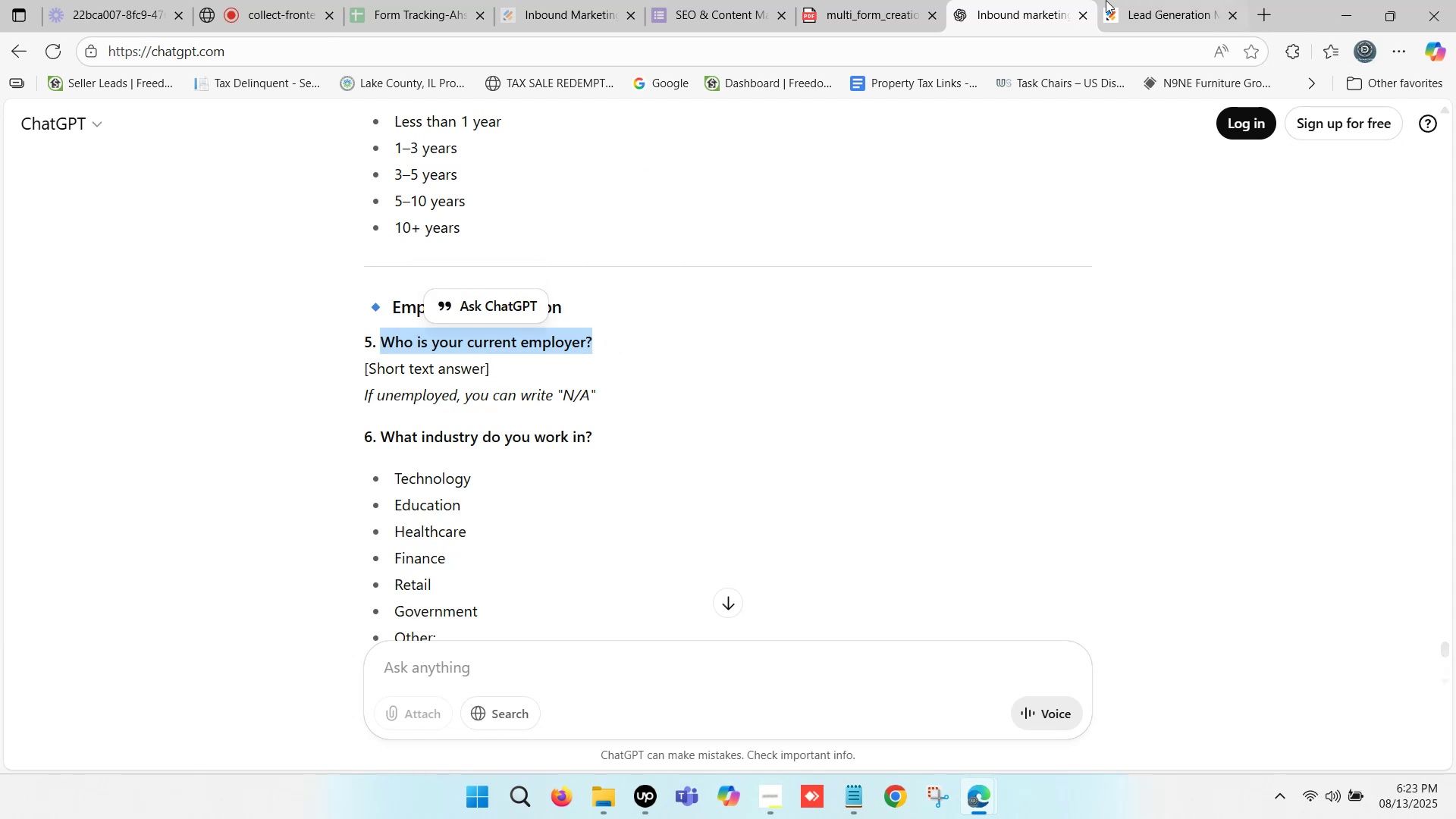 
left_click([1159, 0])
 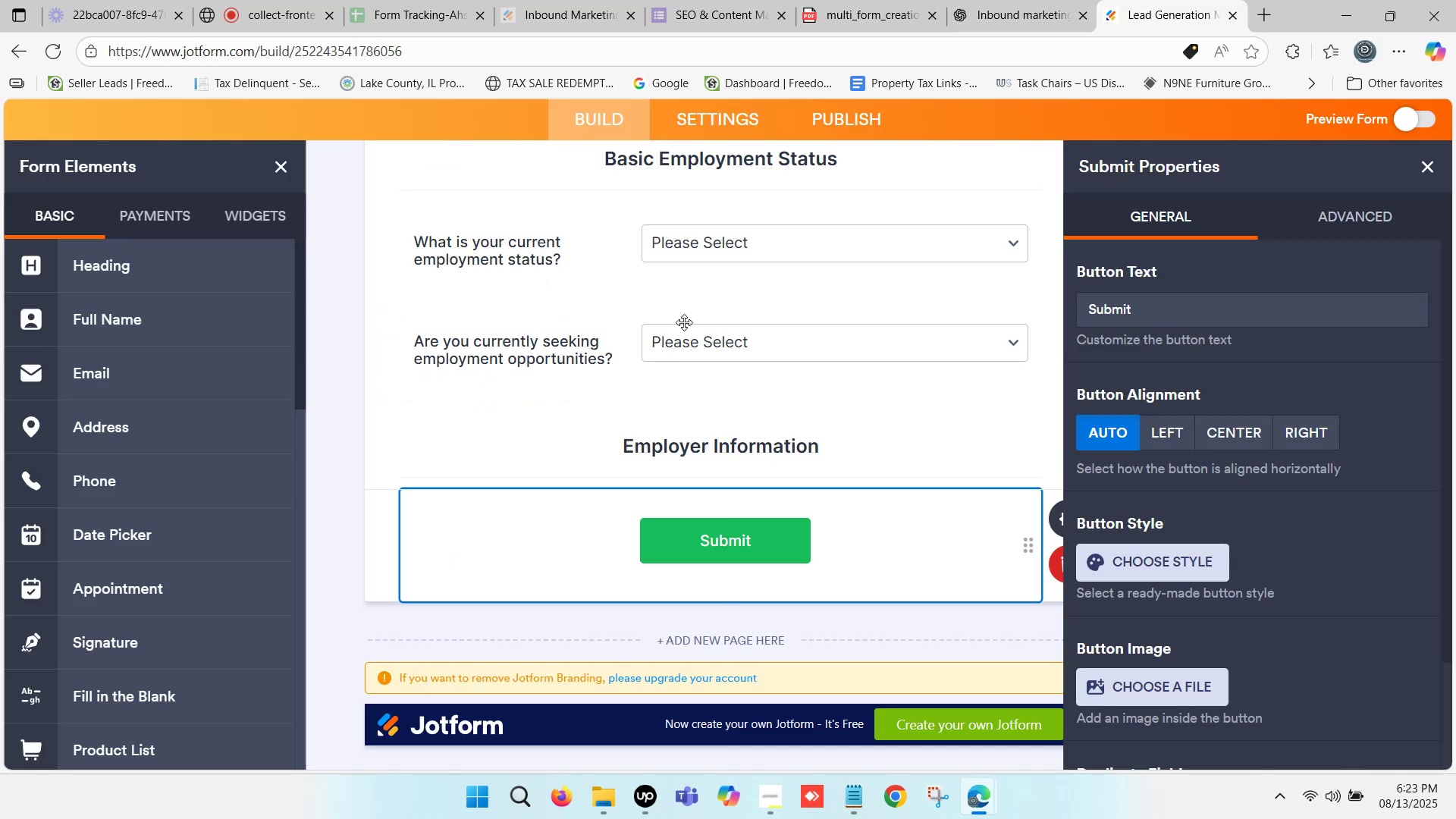 
scroll: coordinate [140, 406], scroll_direction: down, amount: 2.0
 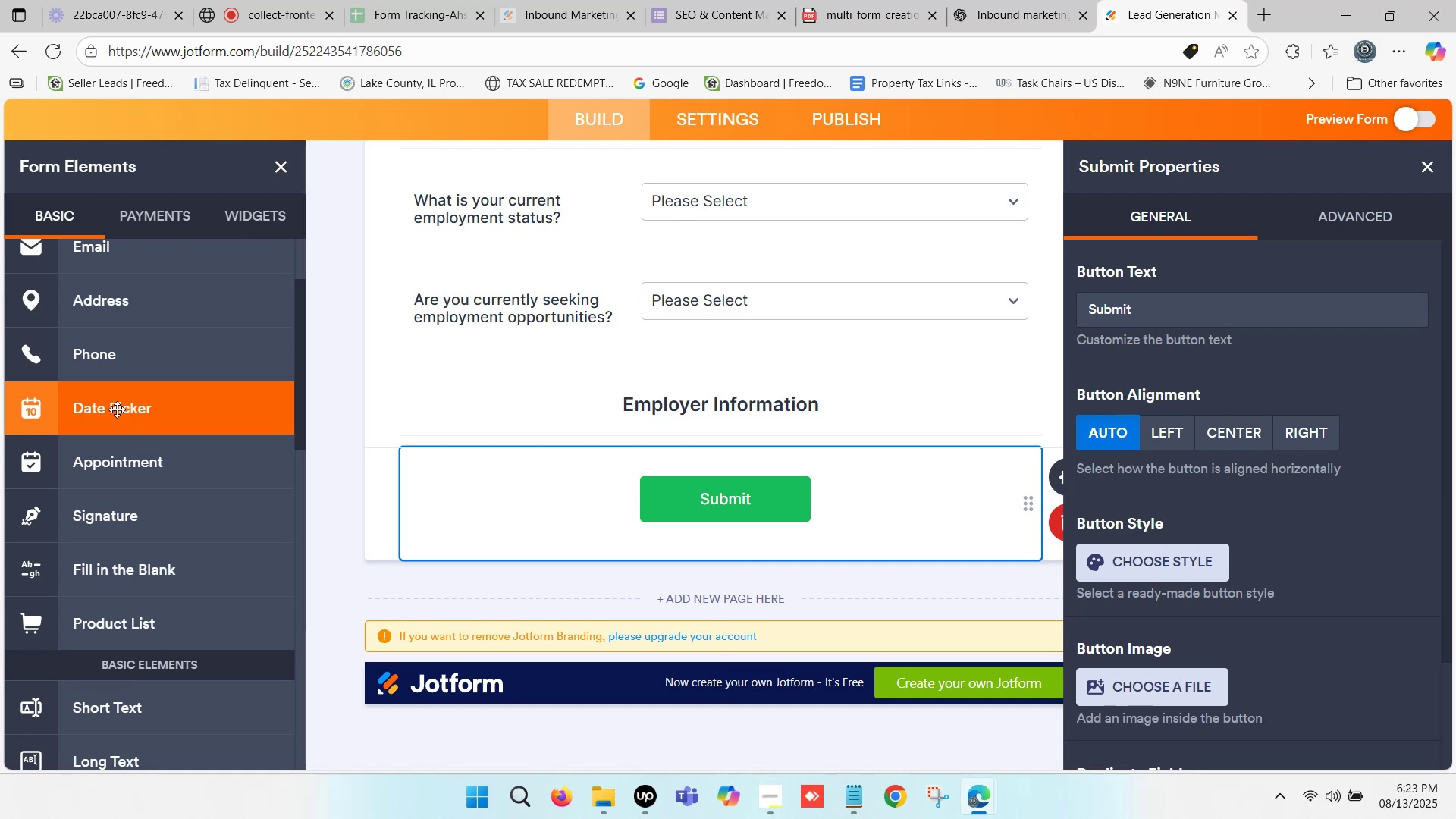 
scroll: coordinate [154, 331], scroll_direction: up, amount: 2.0
 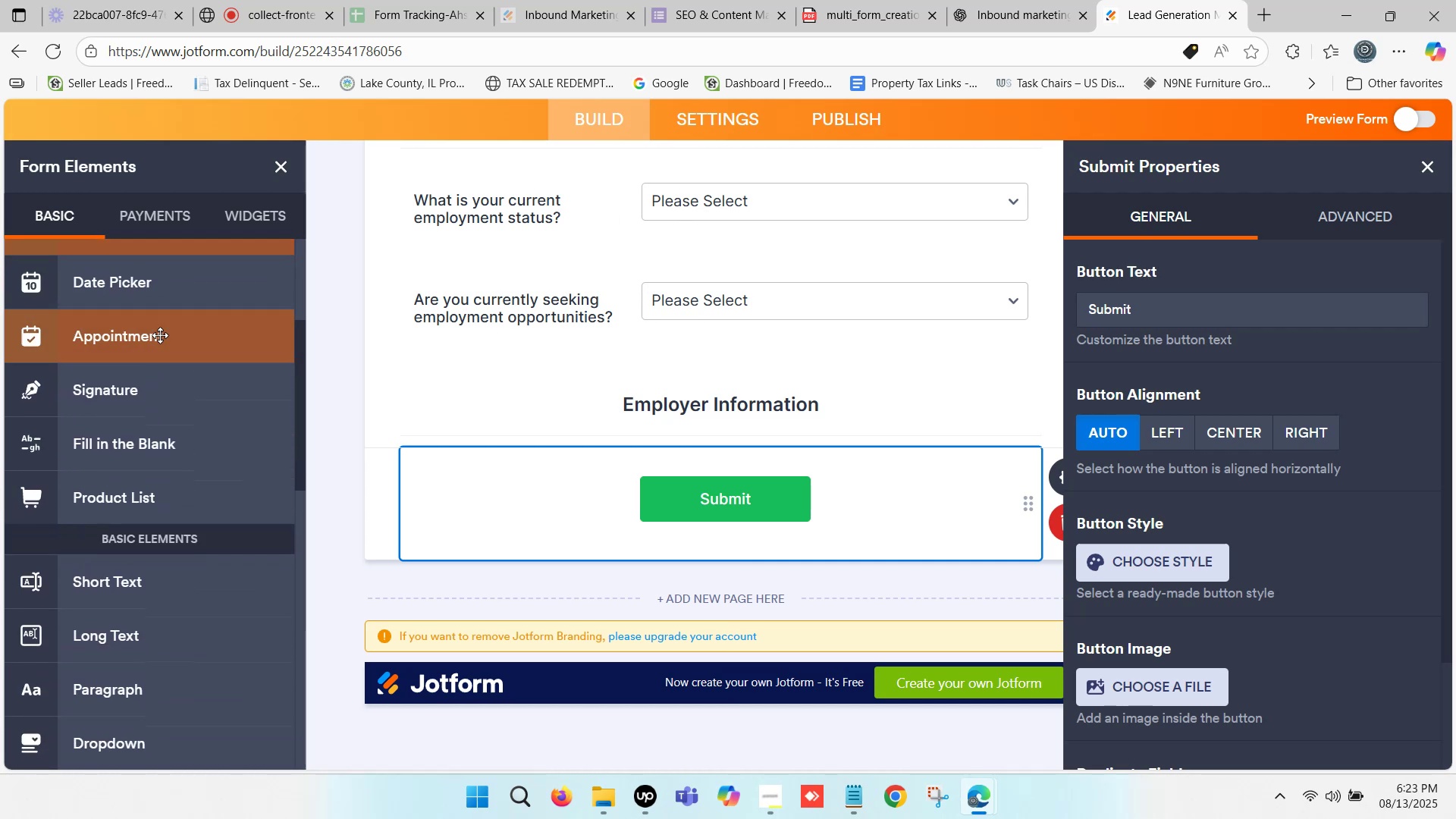 
scroll: coordinate [160, 338], scroll_direction: down, amount: 1.0
 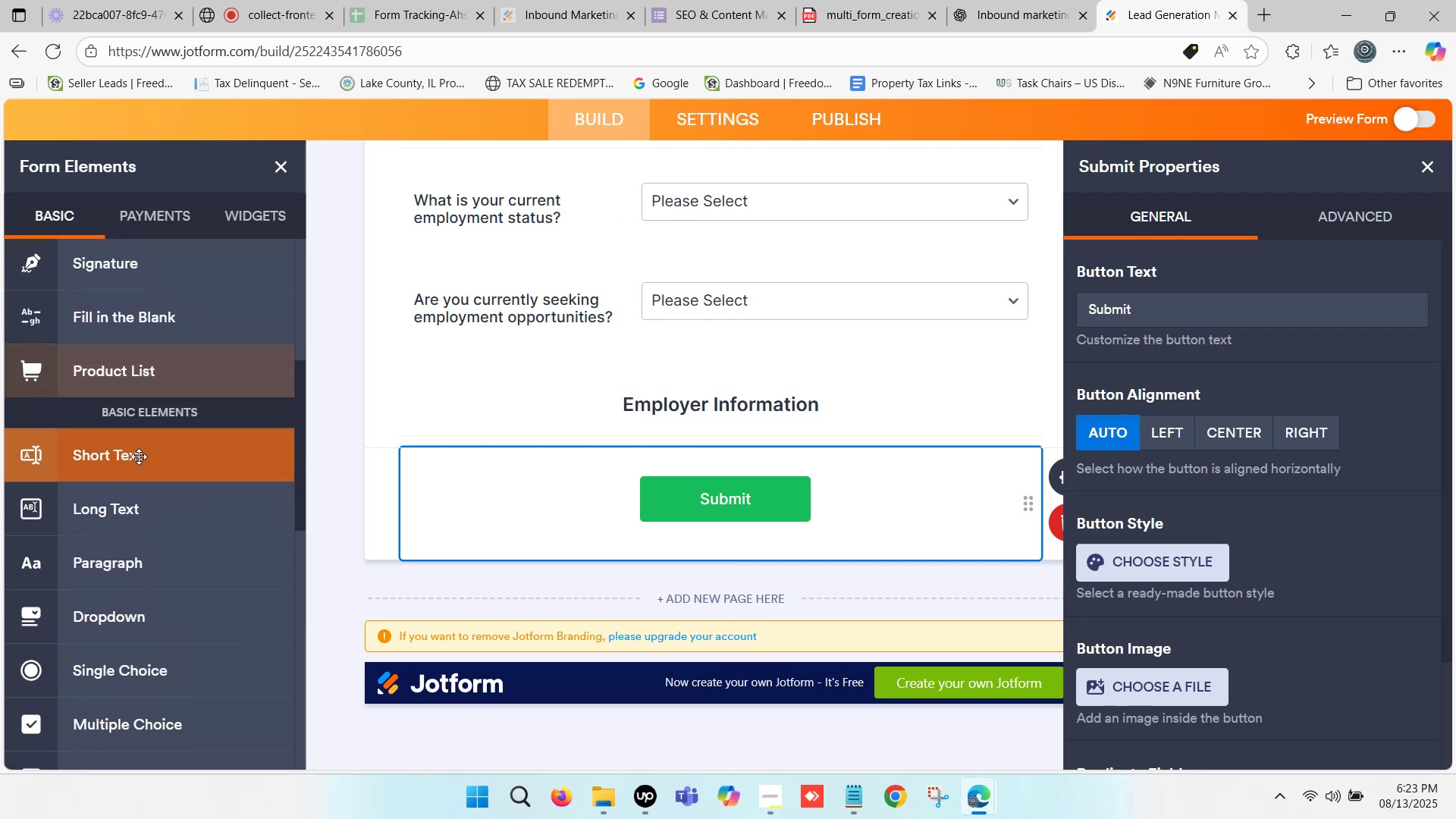 
left_click_drag(start_coordinate=[136, 453], to_coordinate=[585, 460])
 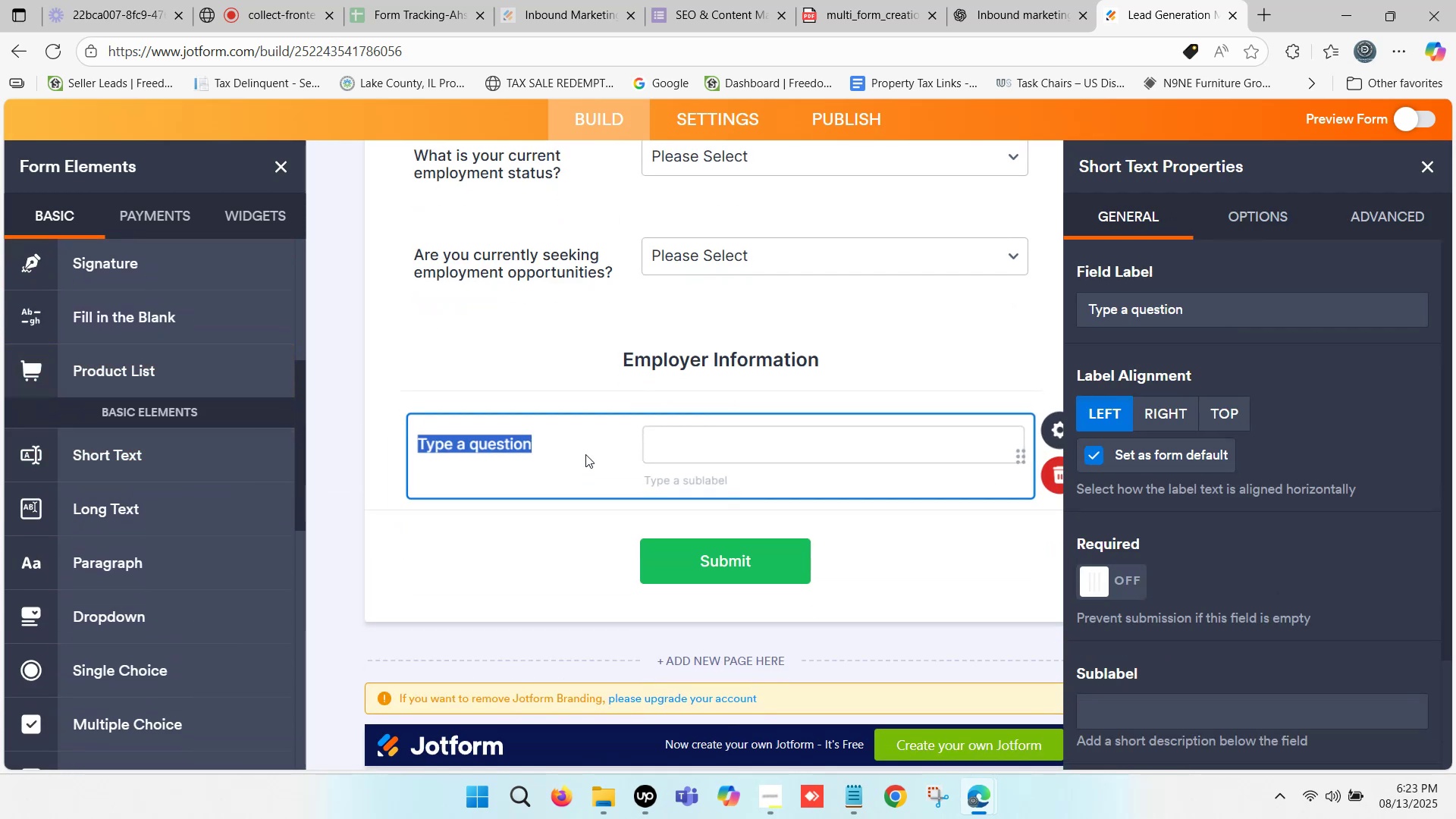 
key(Control+ControlLeft)
 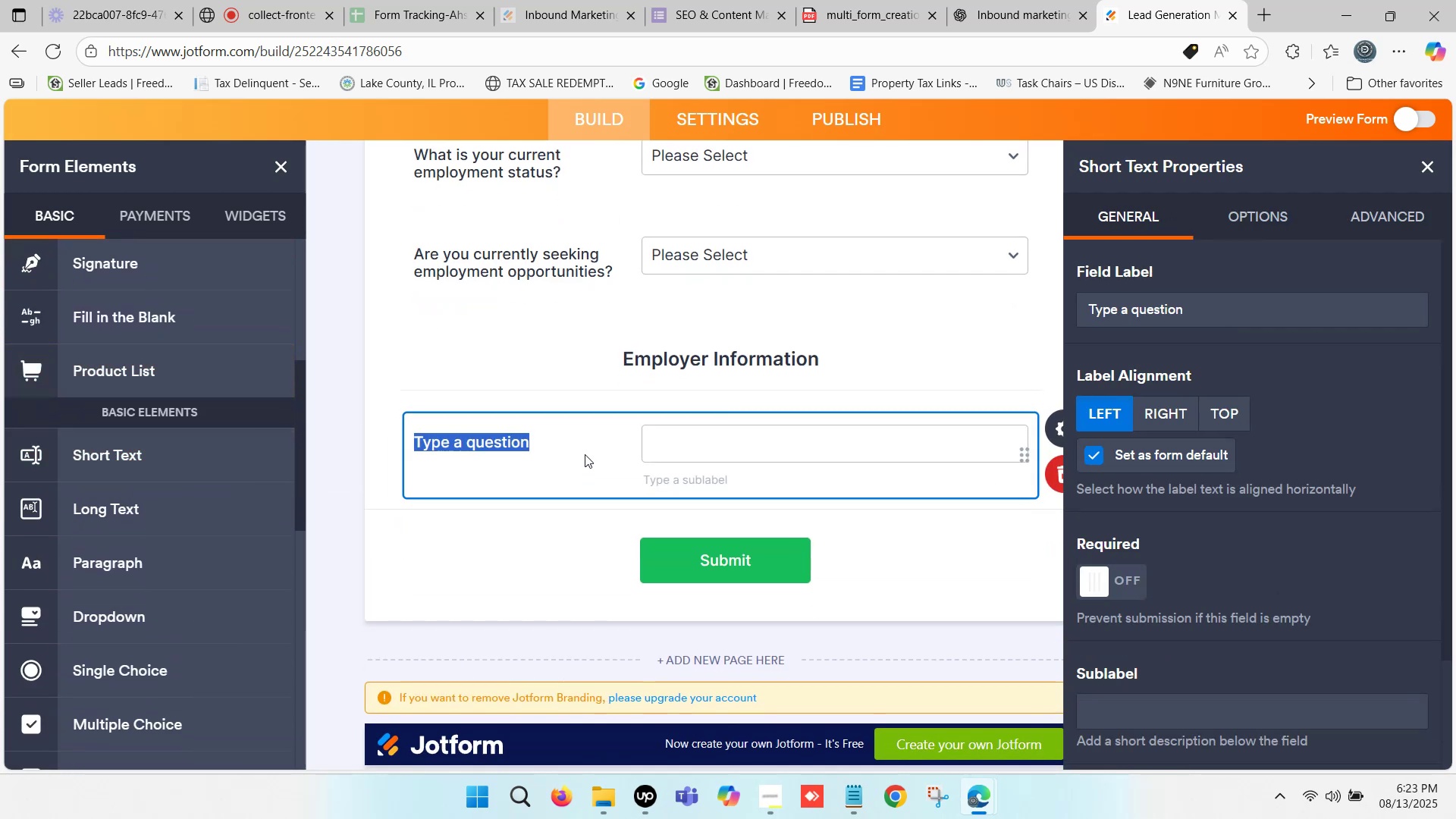 
key(Control+V)
 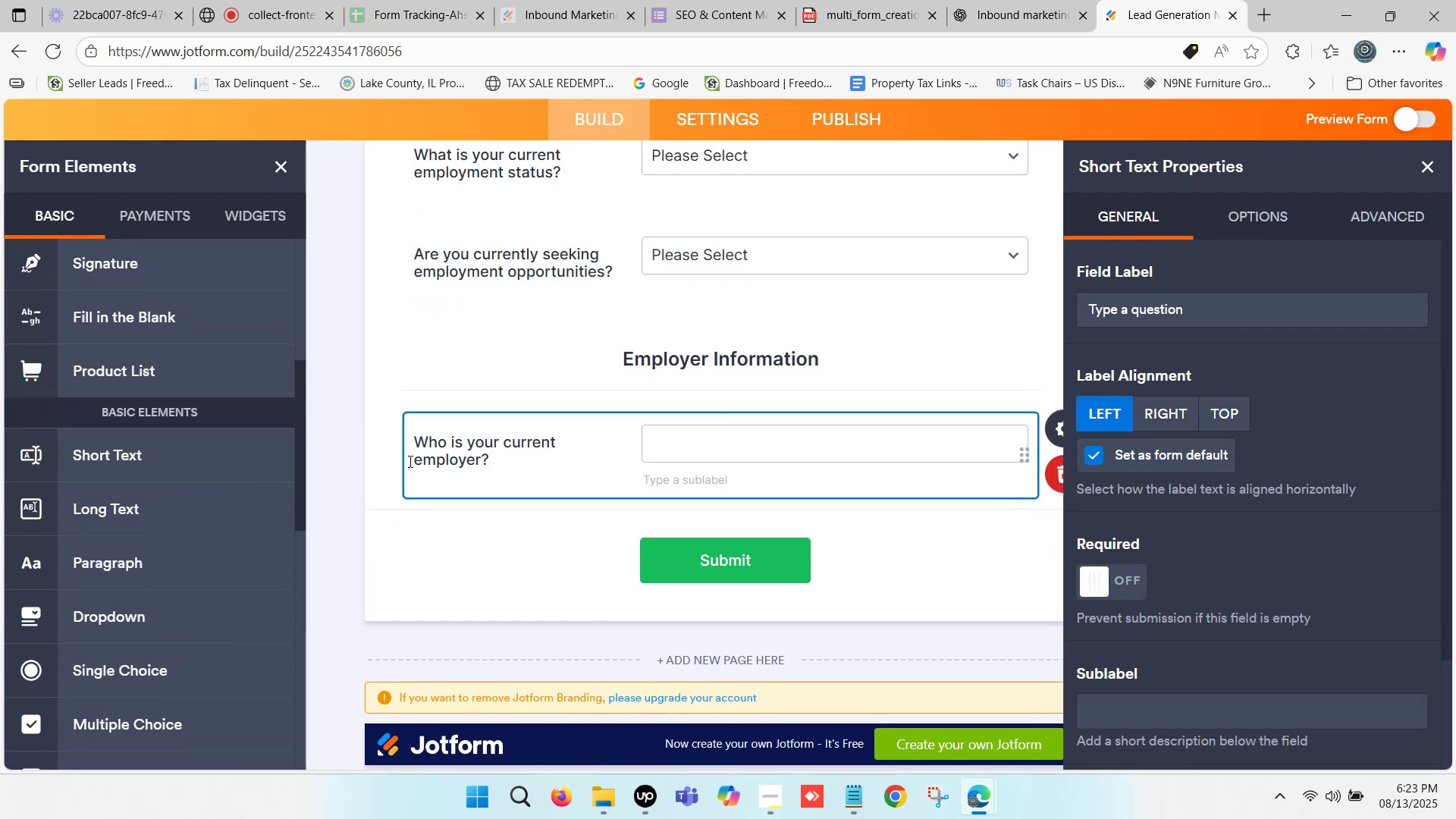 
left_click([375, 447])
 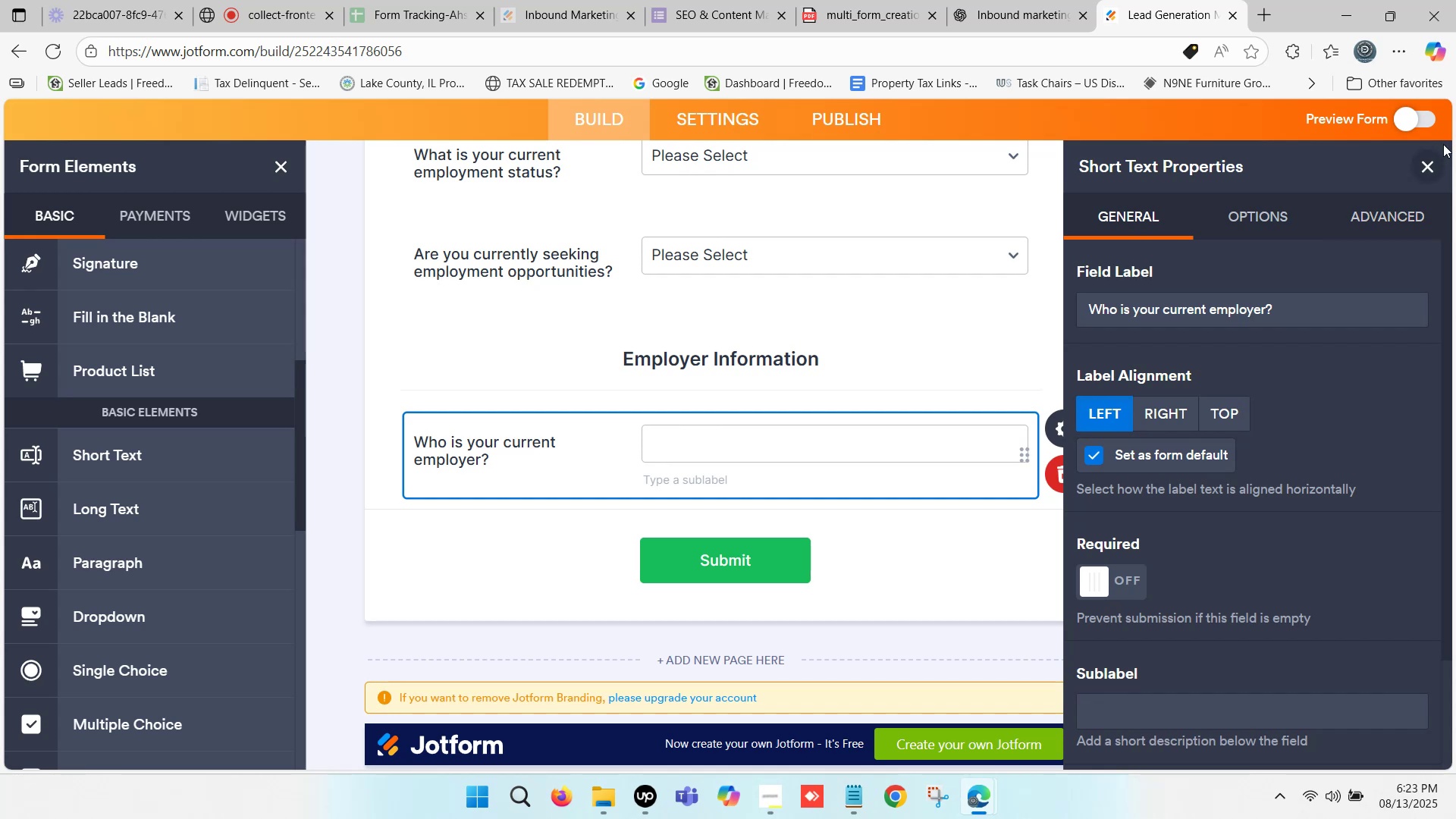 
left_click([1432, 165])
 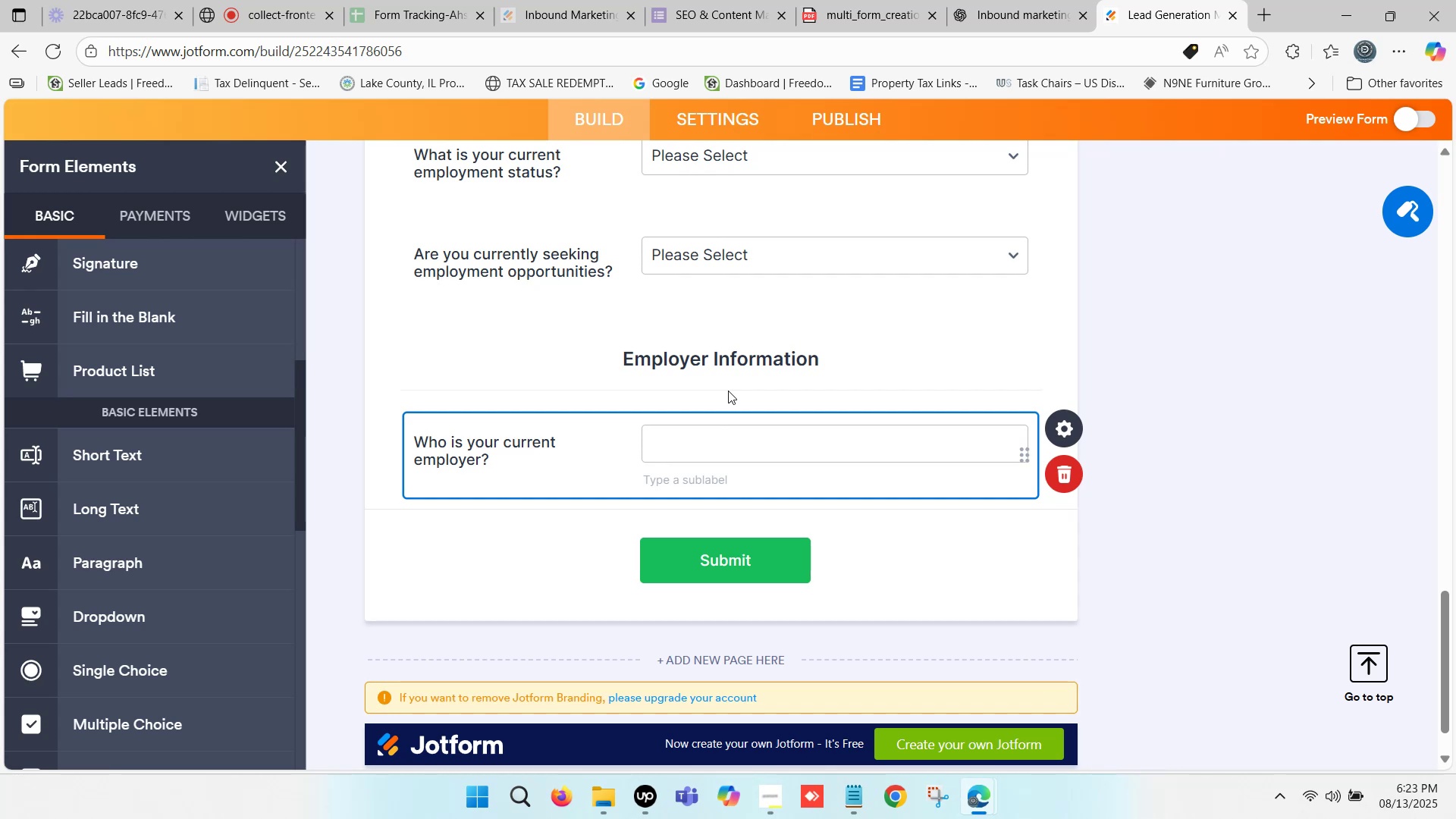 
wait(38.73)
 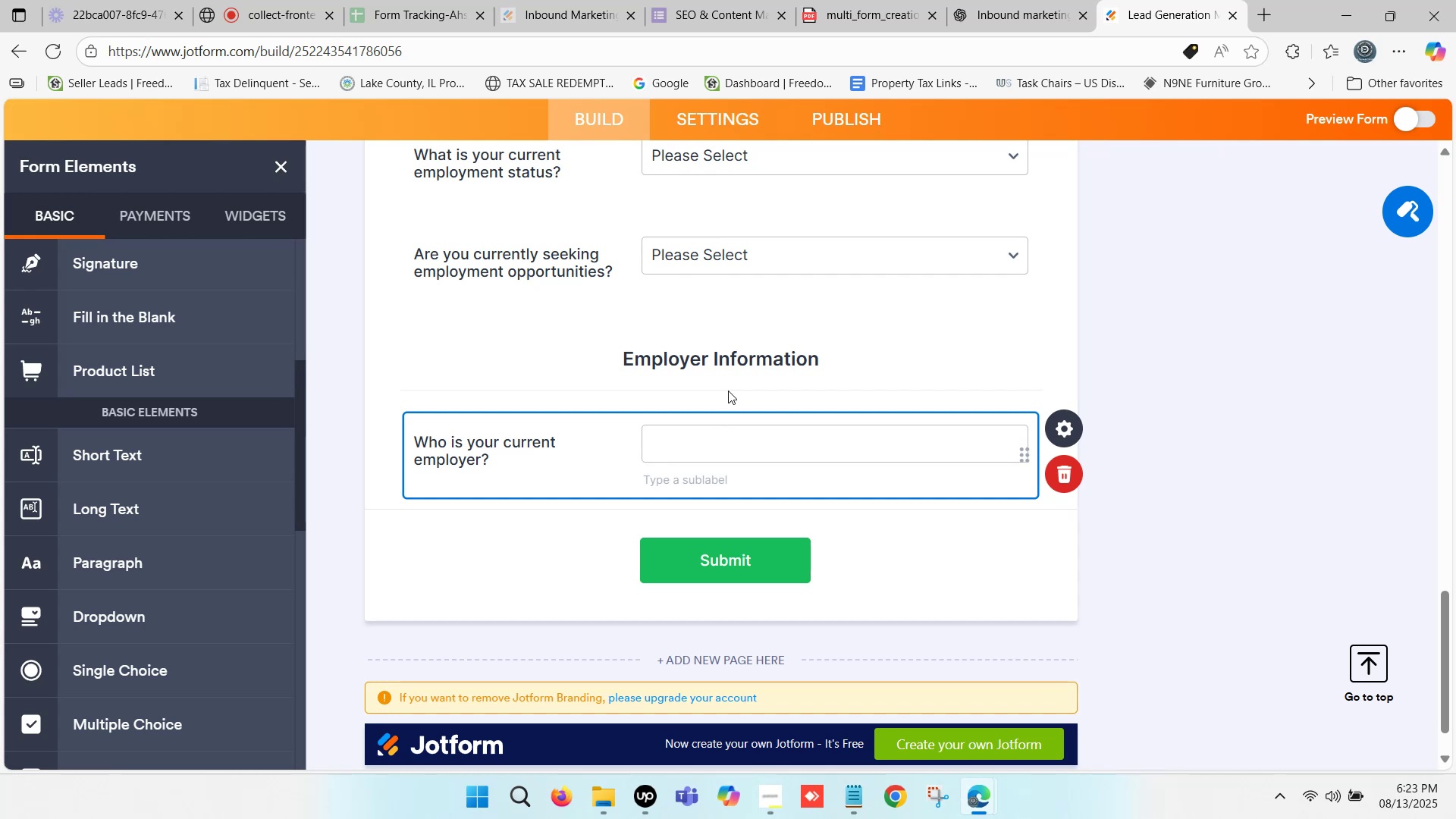 
left_click([1172, 0])
 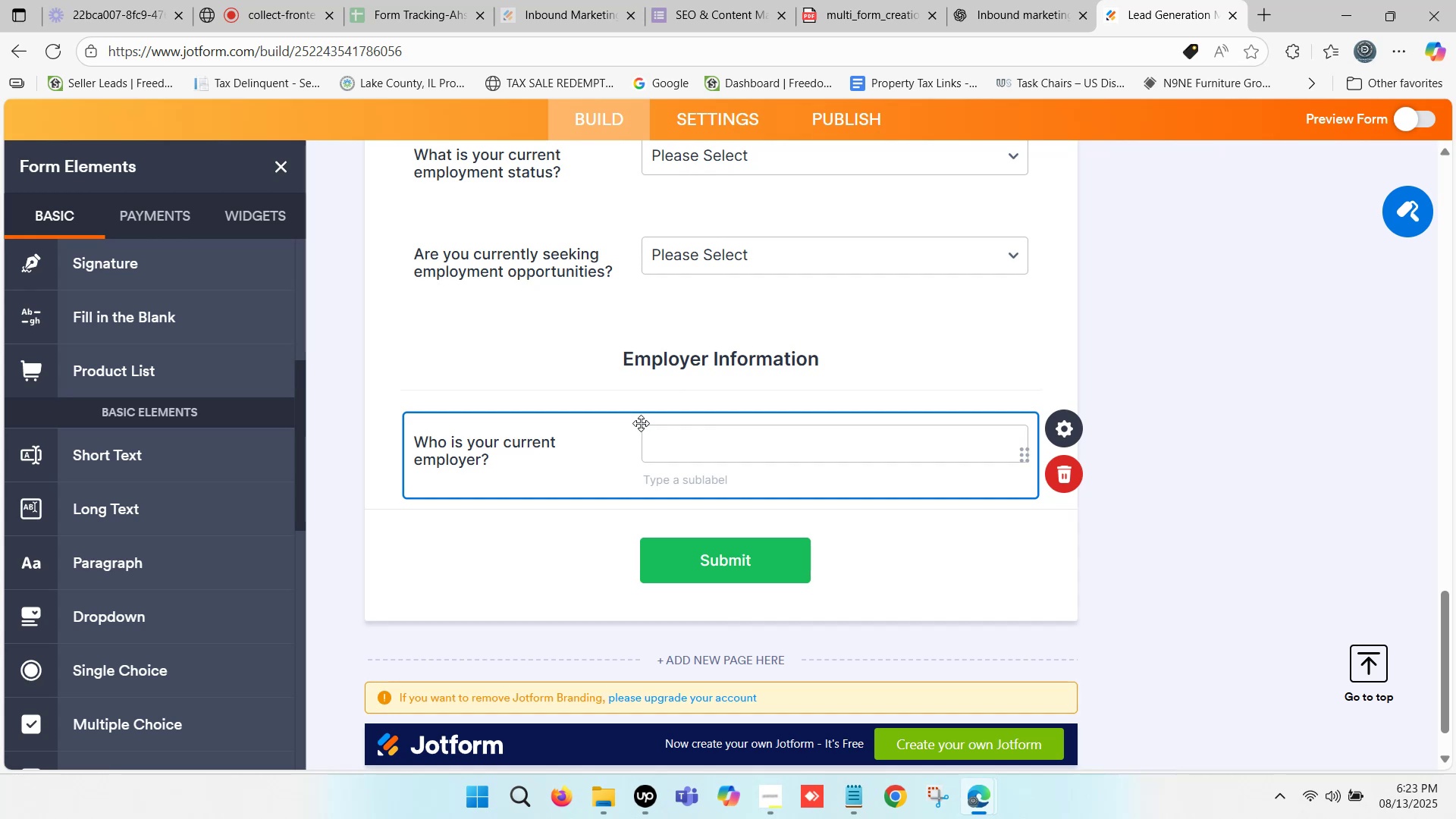 
scroll: coordinate [586, 468], scroll_direction: down, amount: 1.0
 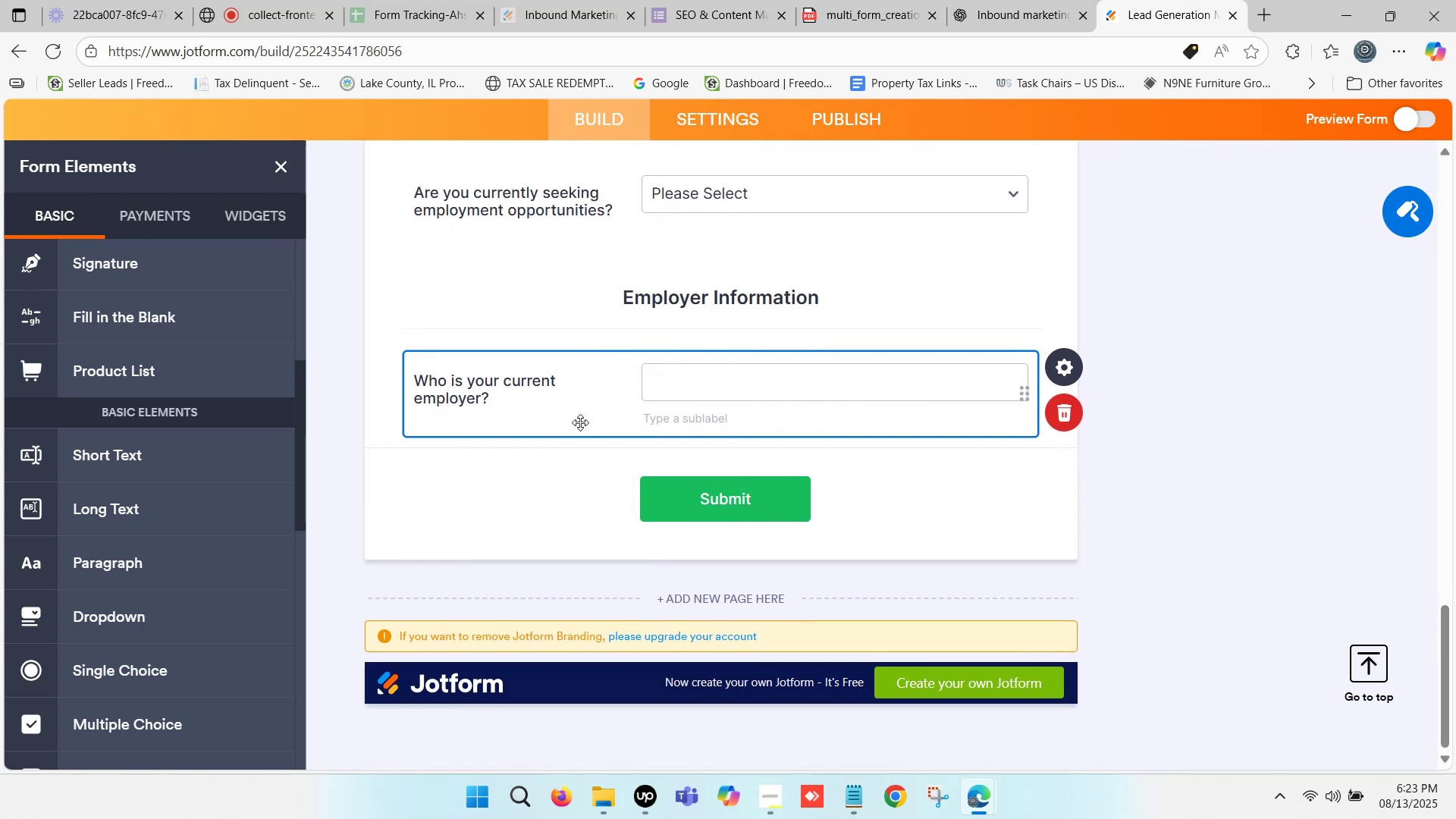 
left_click([1027, 0])
 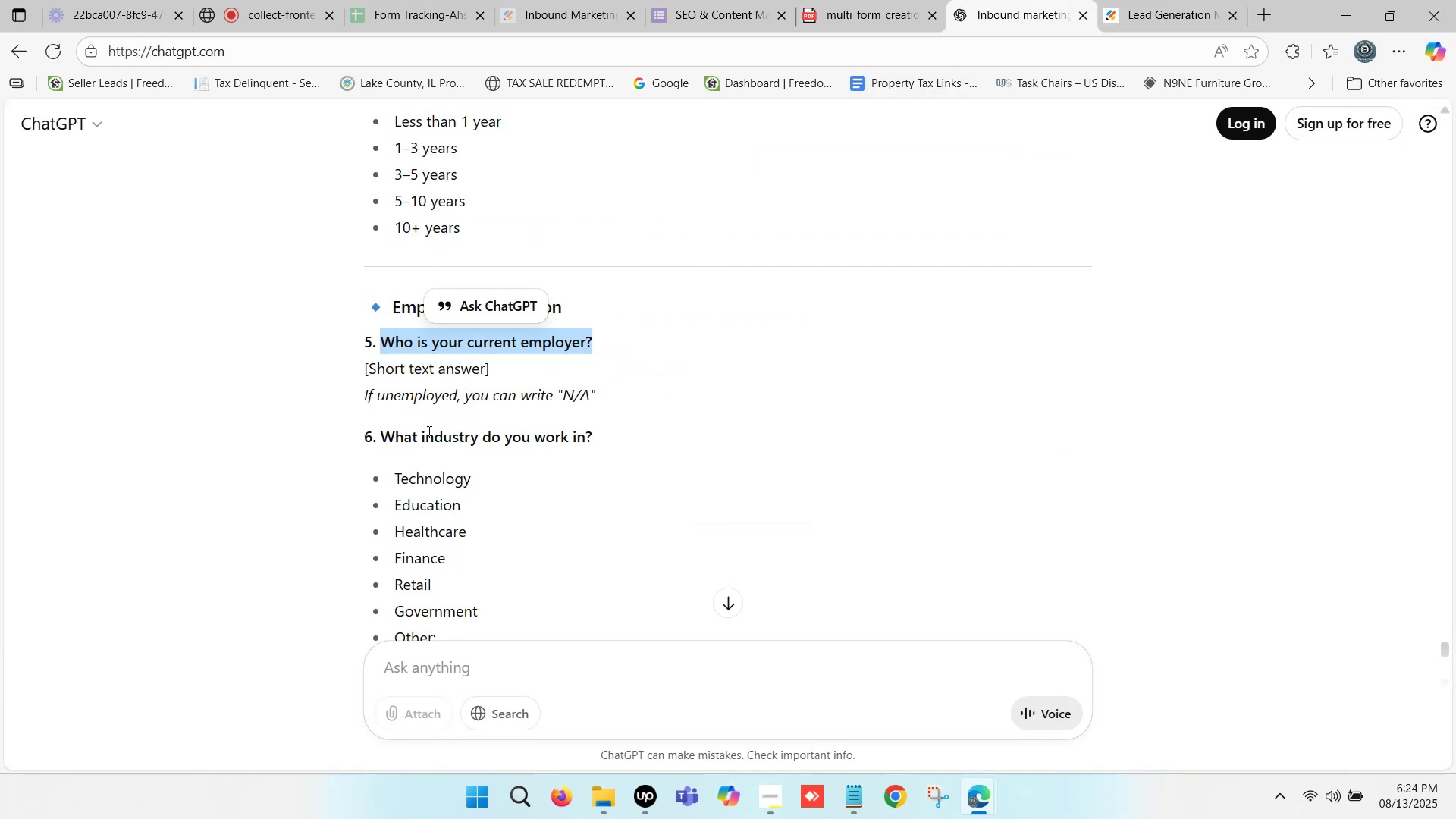 
scroll: coordinate [373, 396], scroll_direction: up, amount: 2.0
 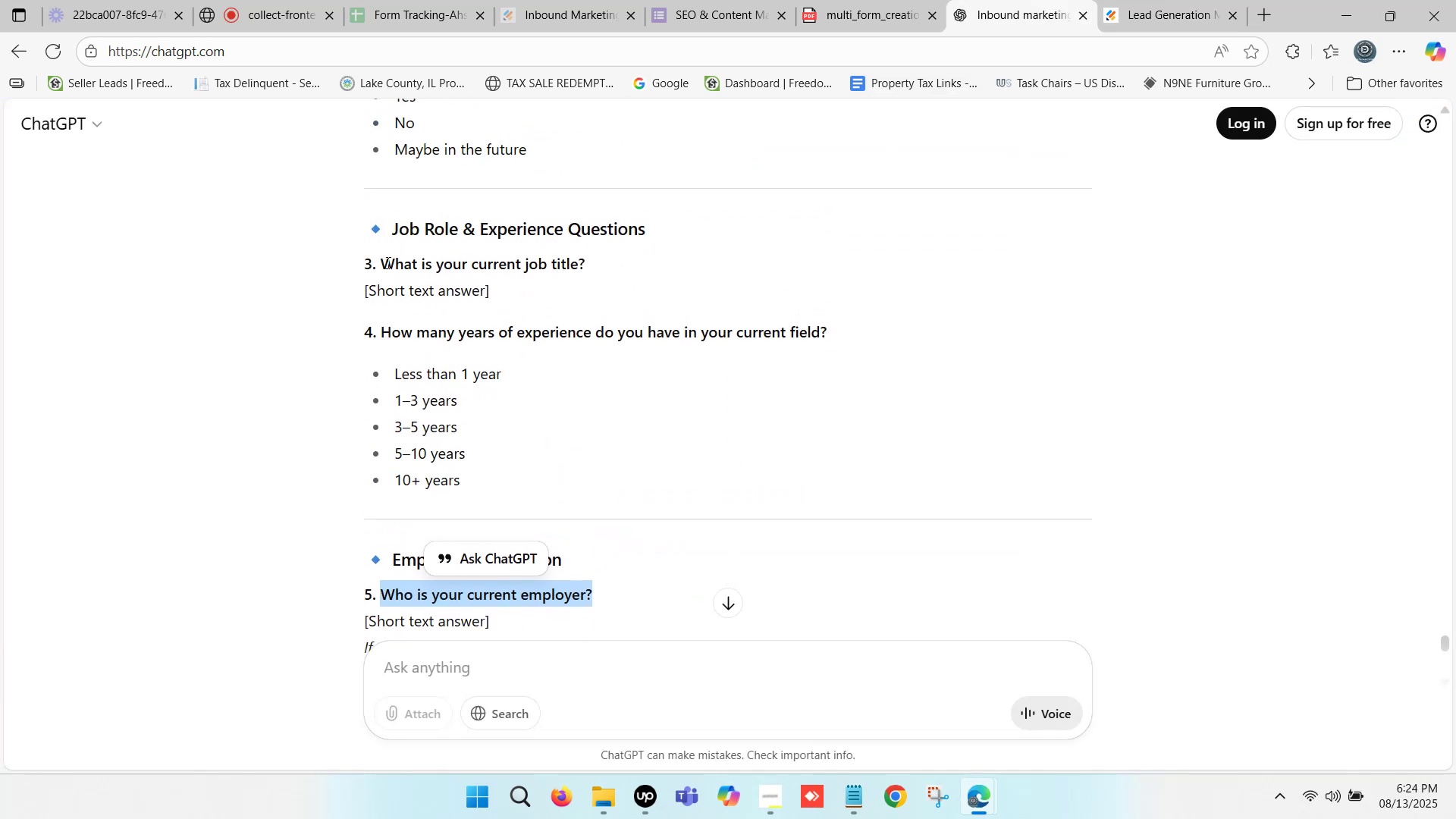 
left_click_drag(start_coordinate=[385, 265], to_coordinate=[587, 259])
 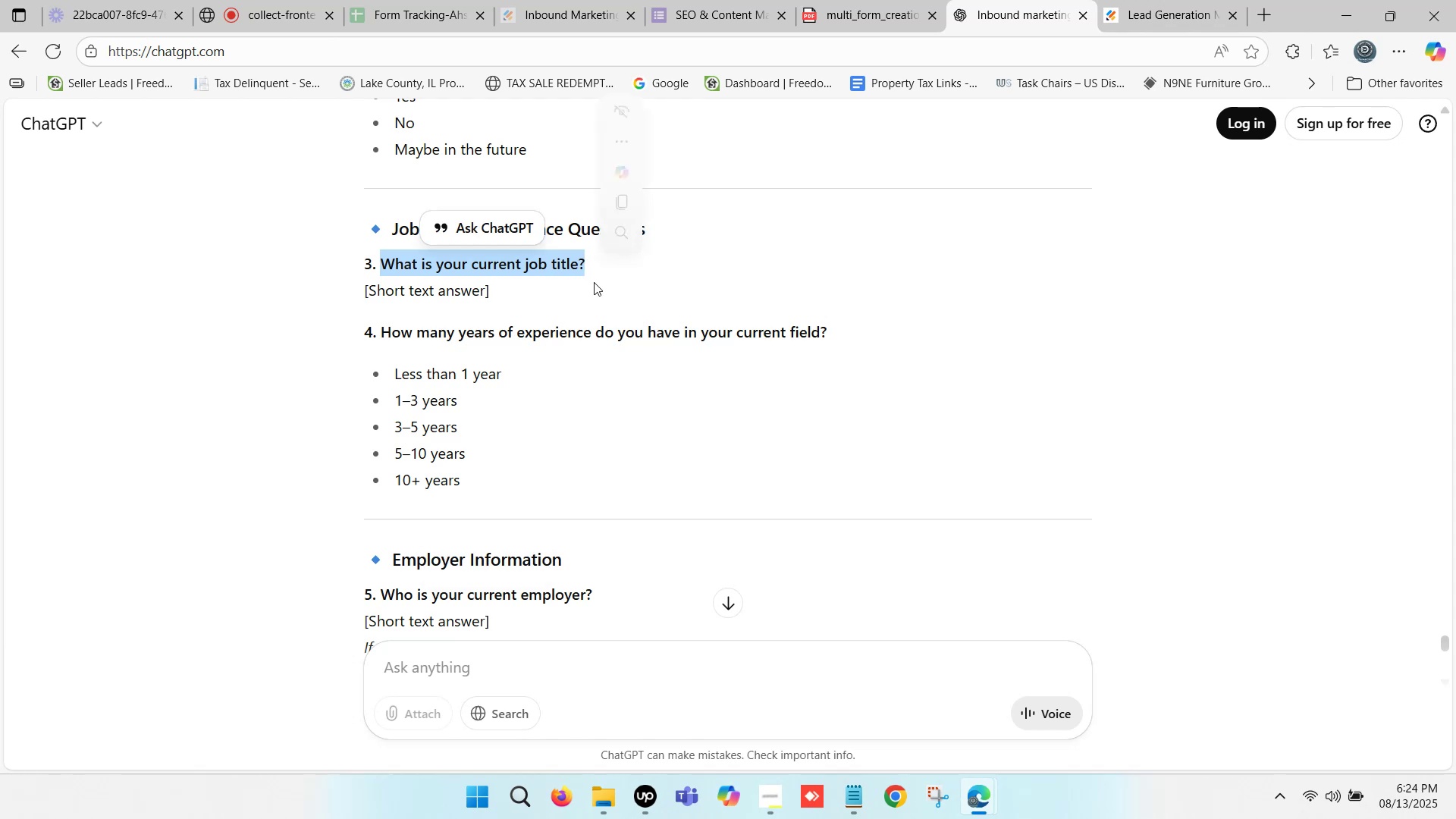 
key(Control+C)
 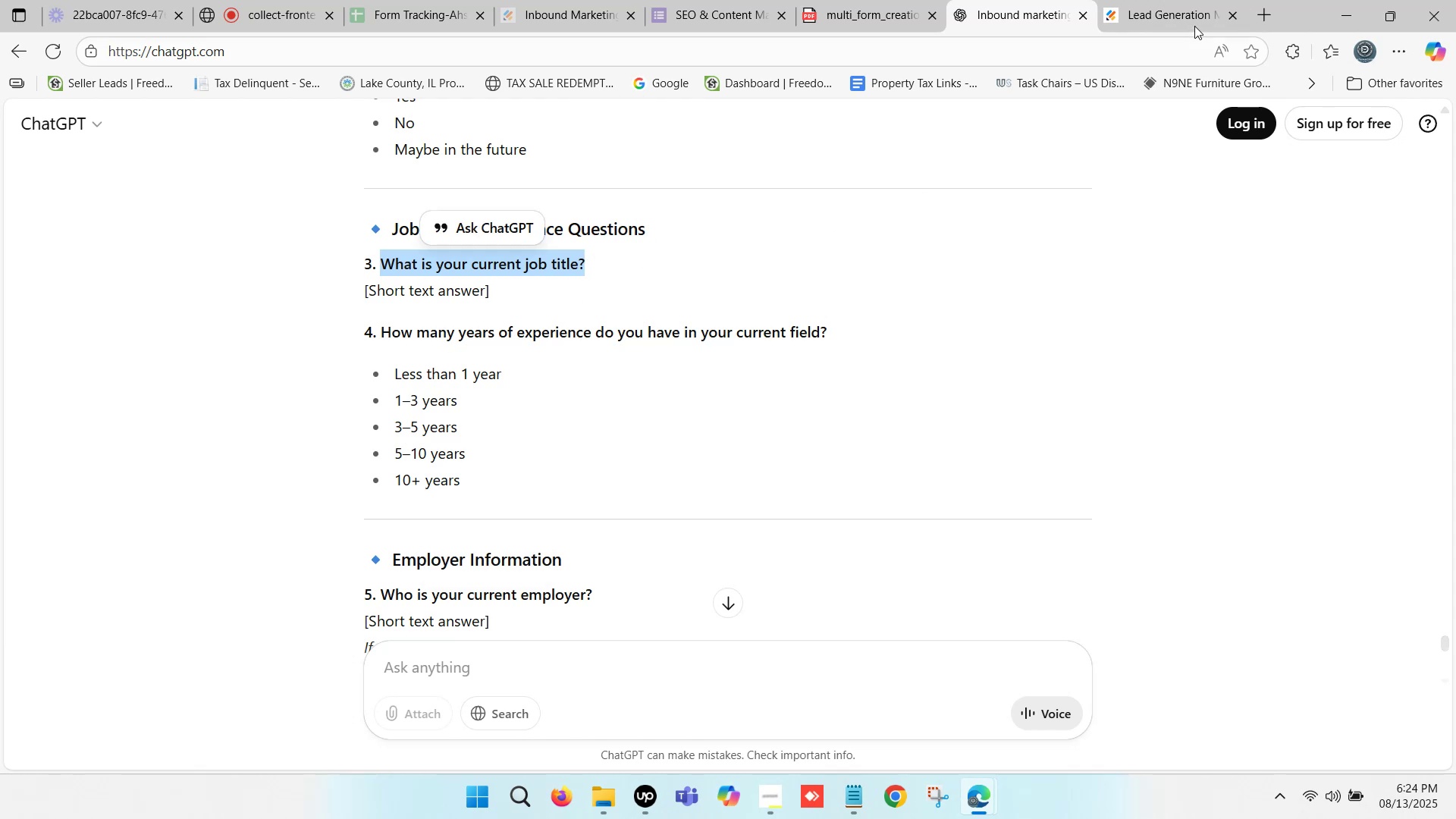 
left_click([1210, 0])
 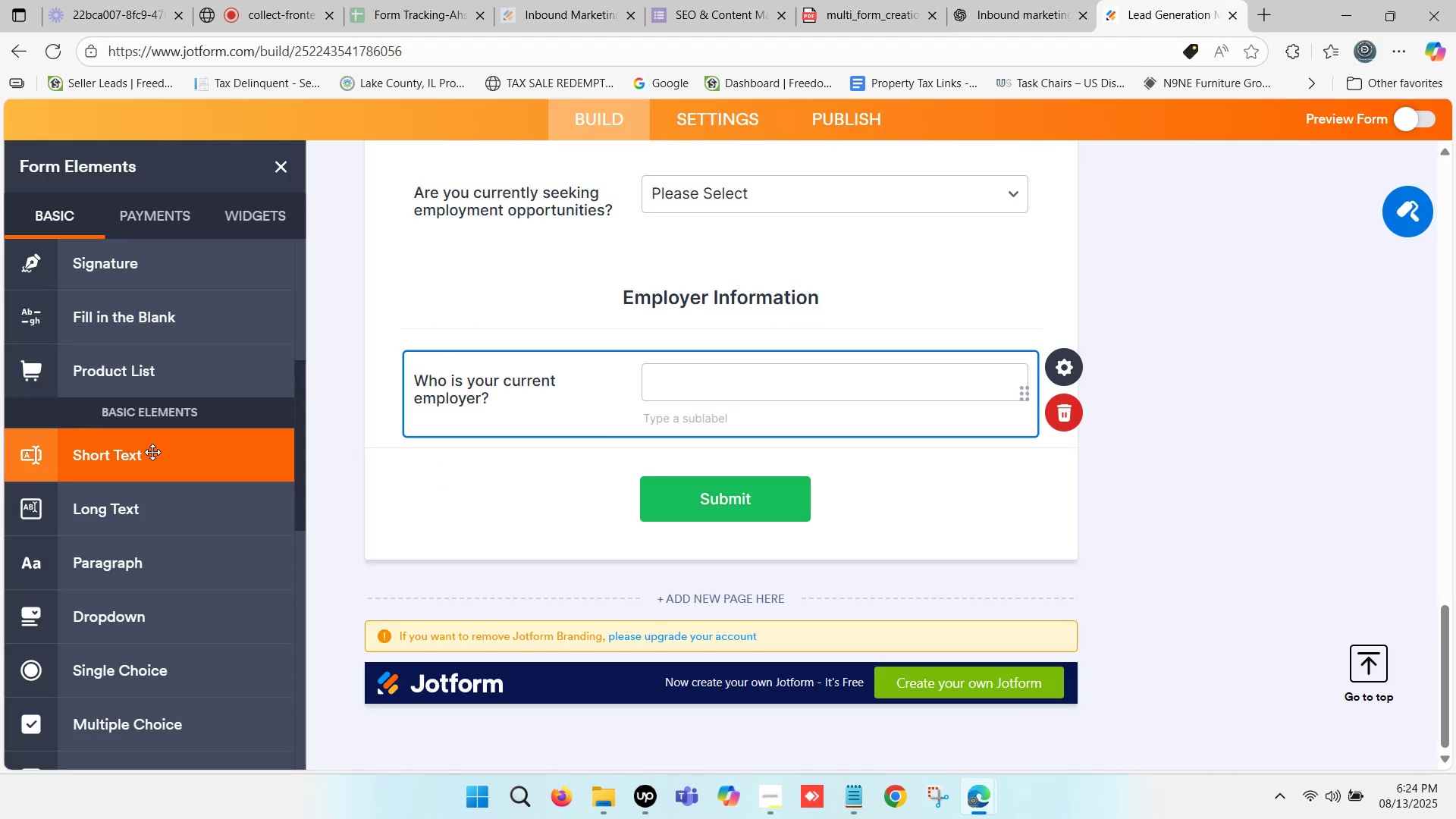 
left_click_drag(start_coordinate=[152, 452], to_coordinate=[557, 459])
 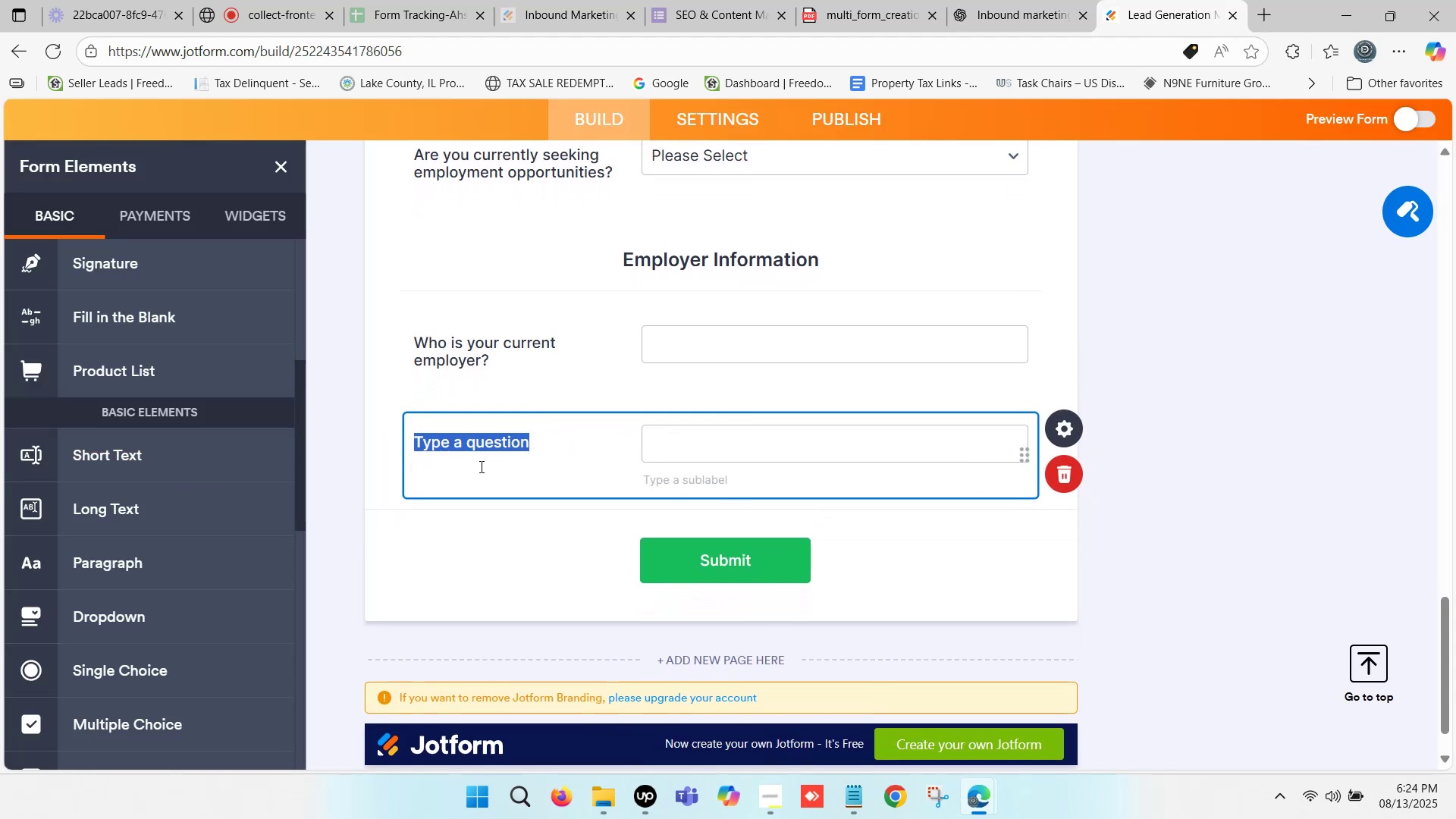 
key(Control+V)
 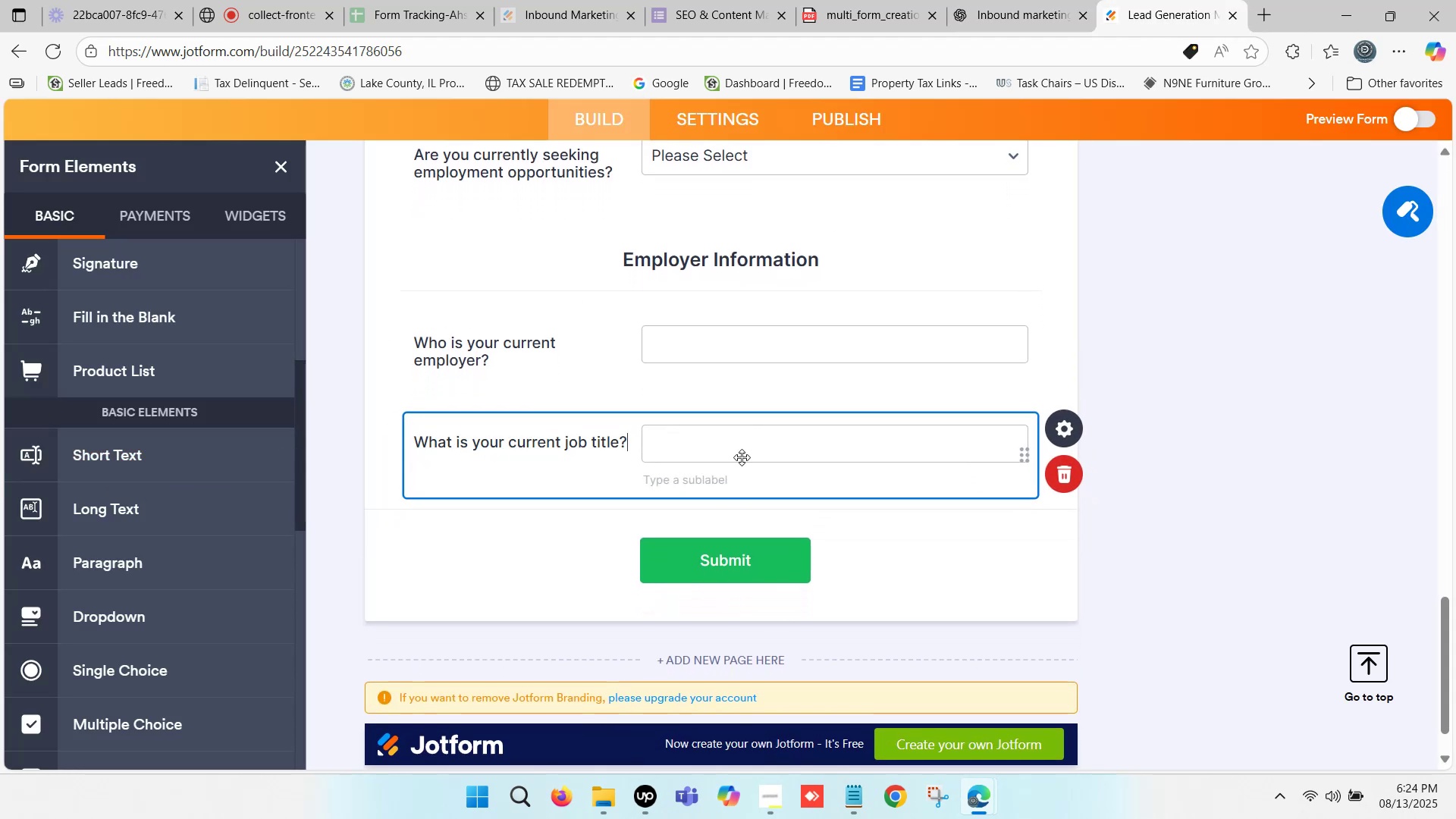 
left_click([742, 447])
 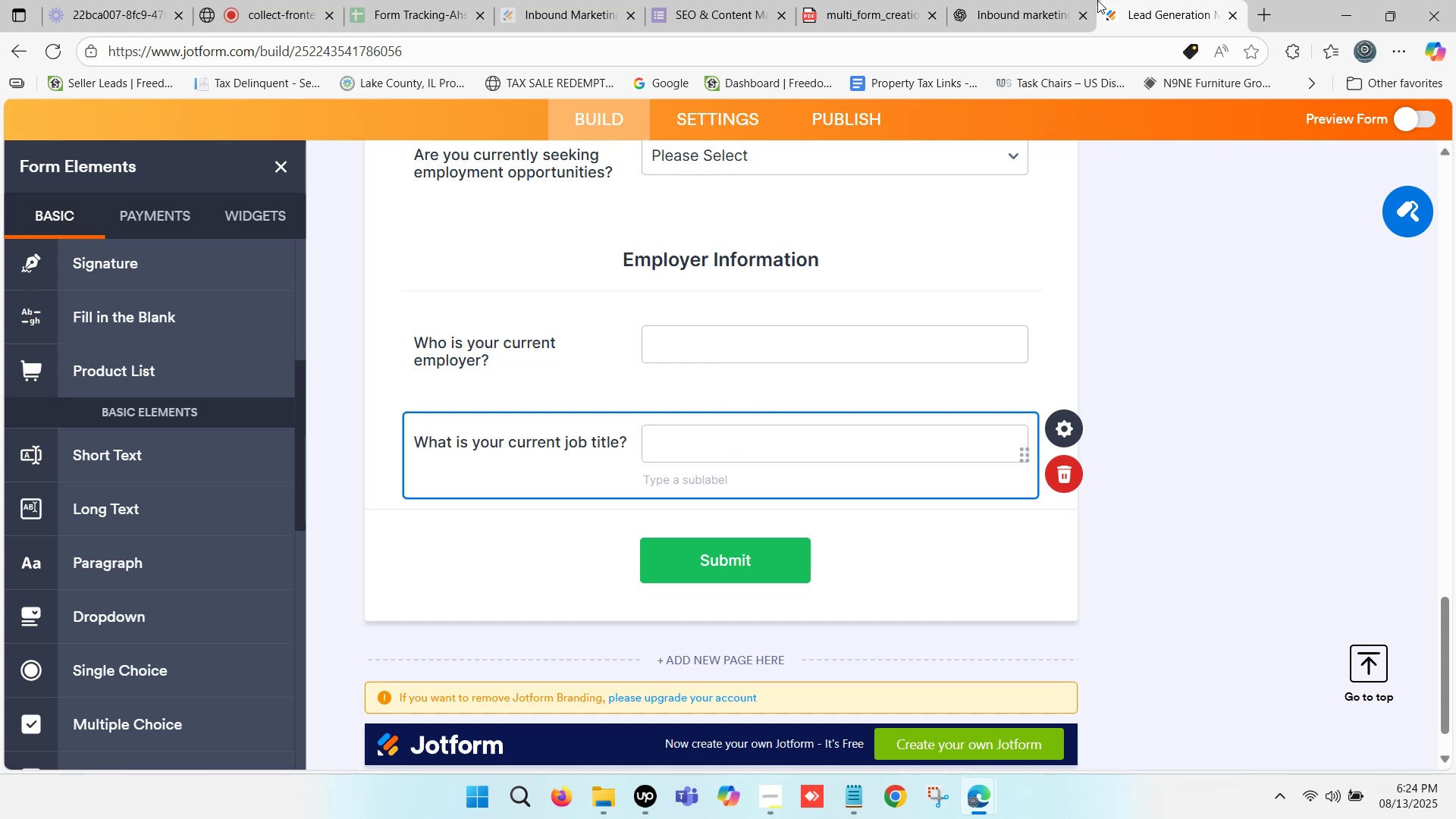 
left_click([1097, 0])
 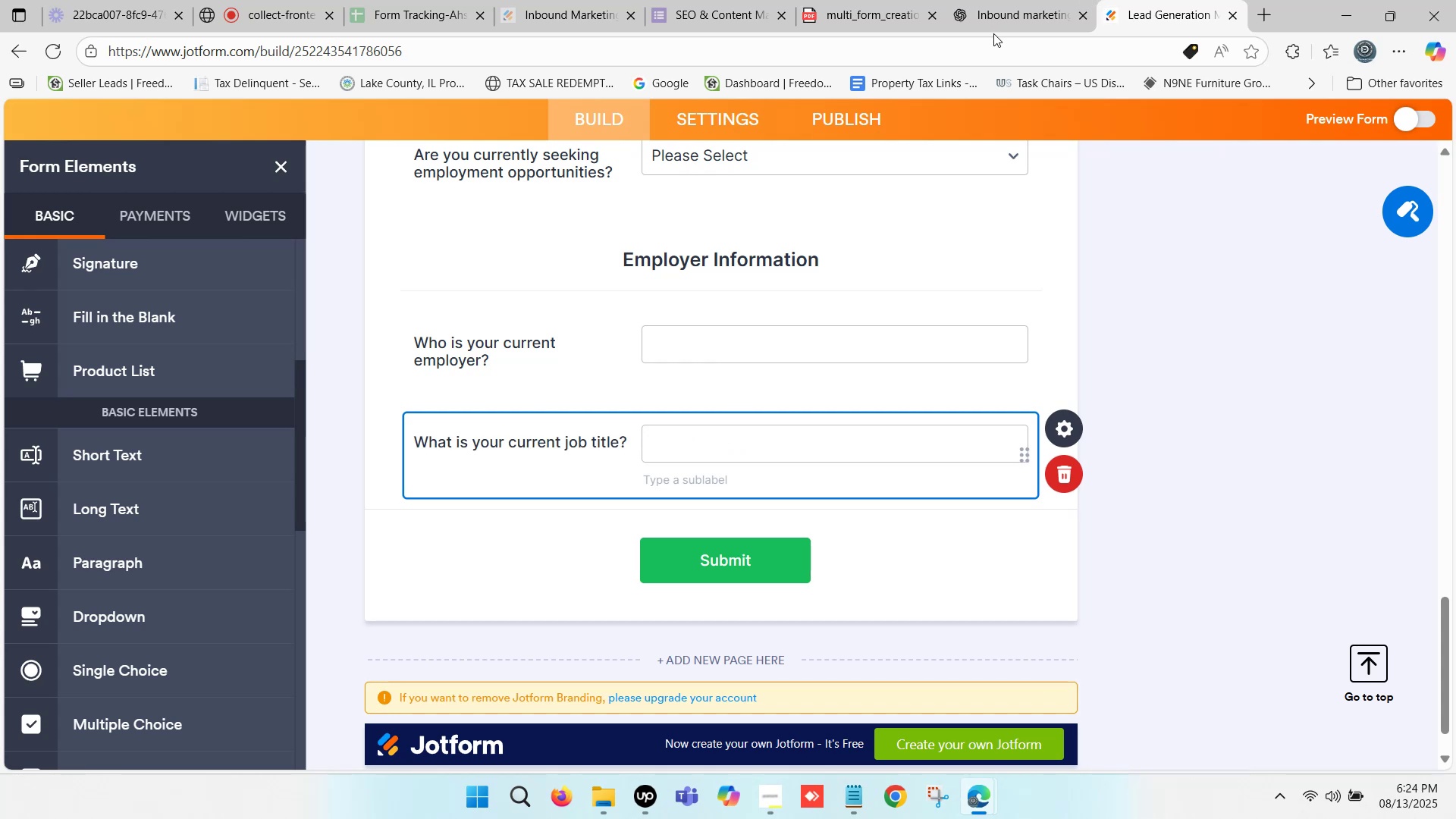 
left_click([1034, 0])
 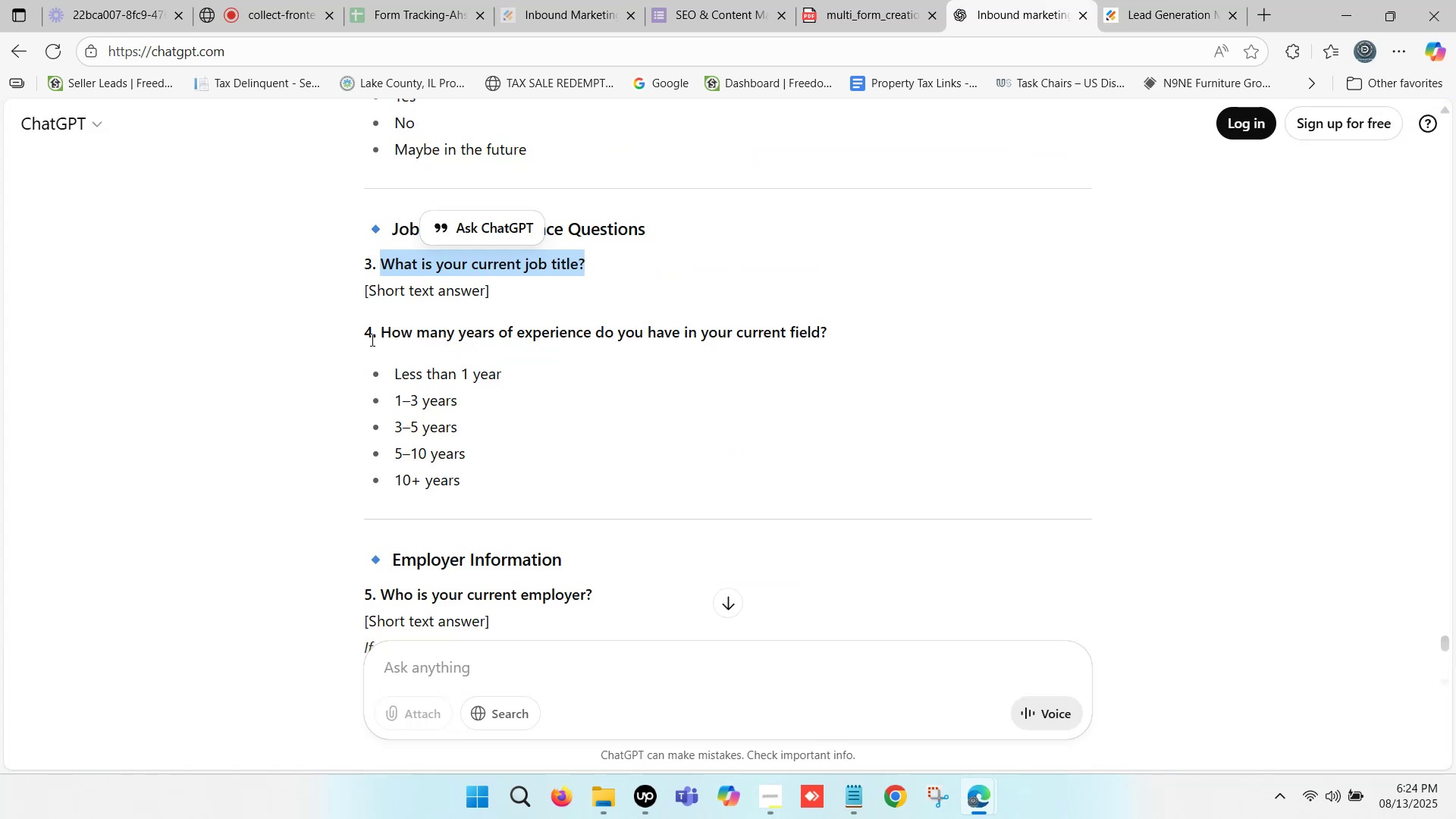 
left_click_drag(start_coordinate=[384, 331], to_coordinate=[825, 333])
 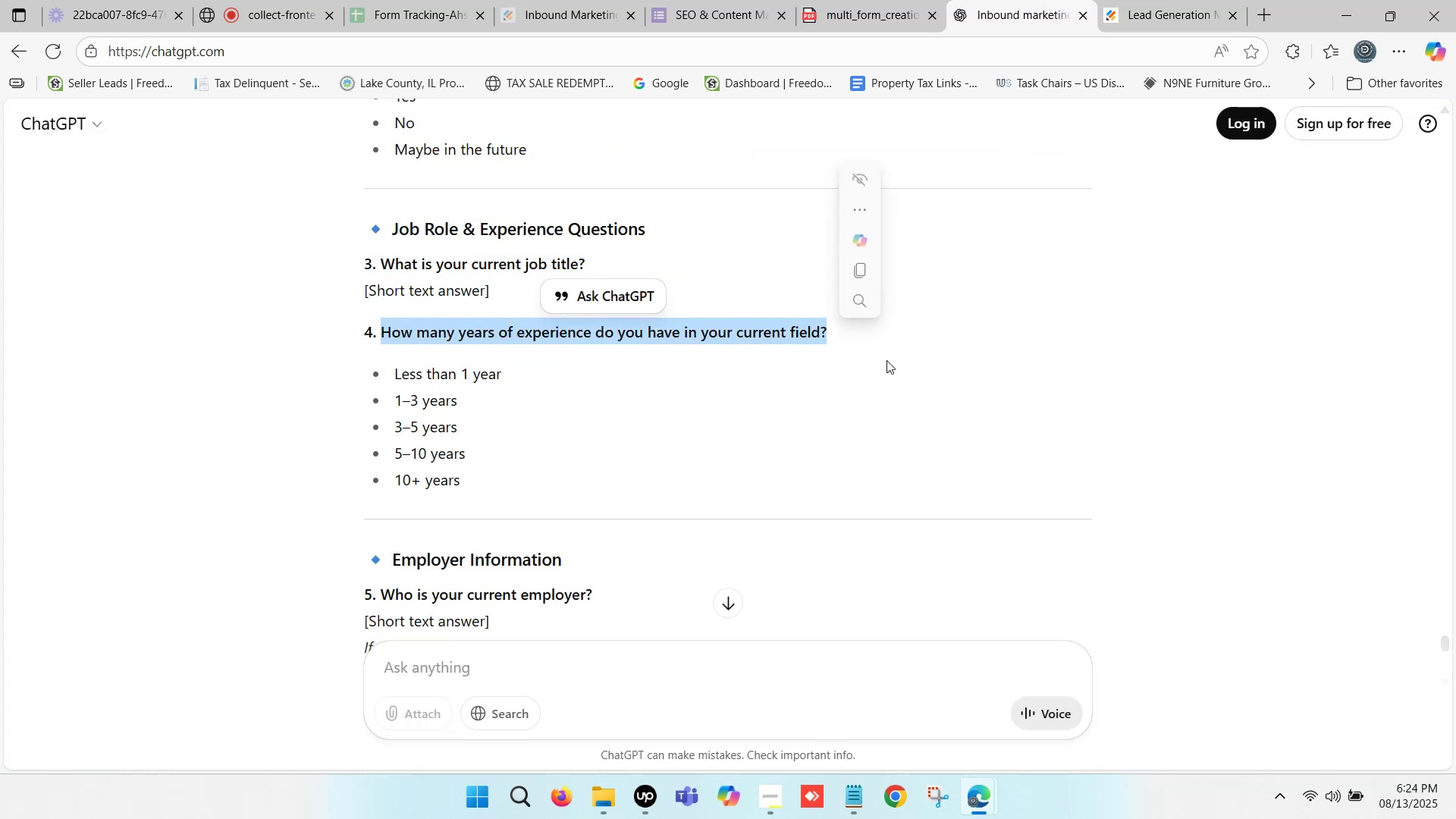 
key(Control+C)
 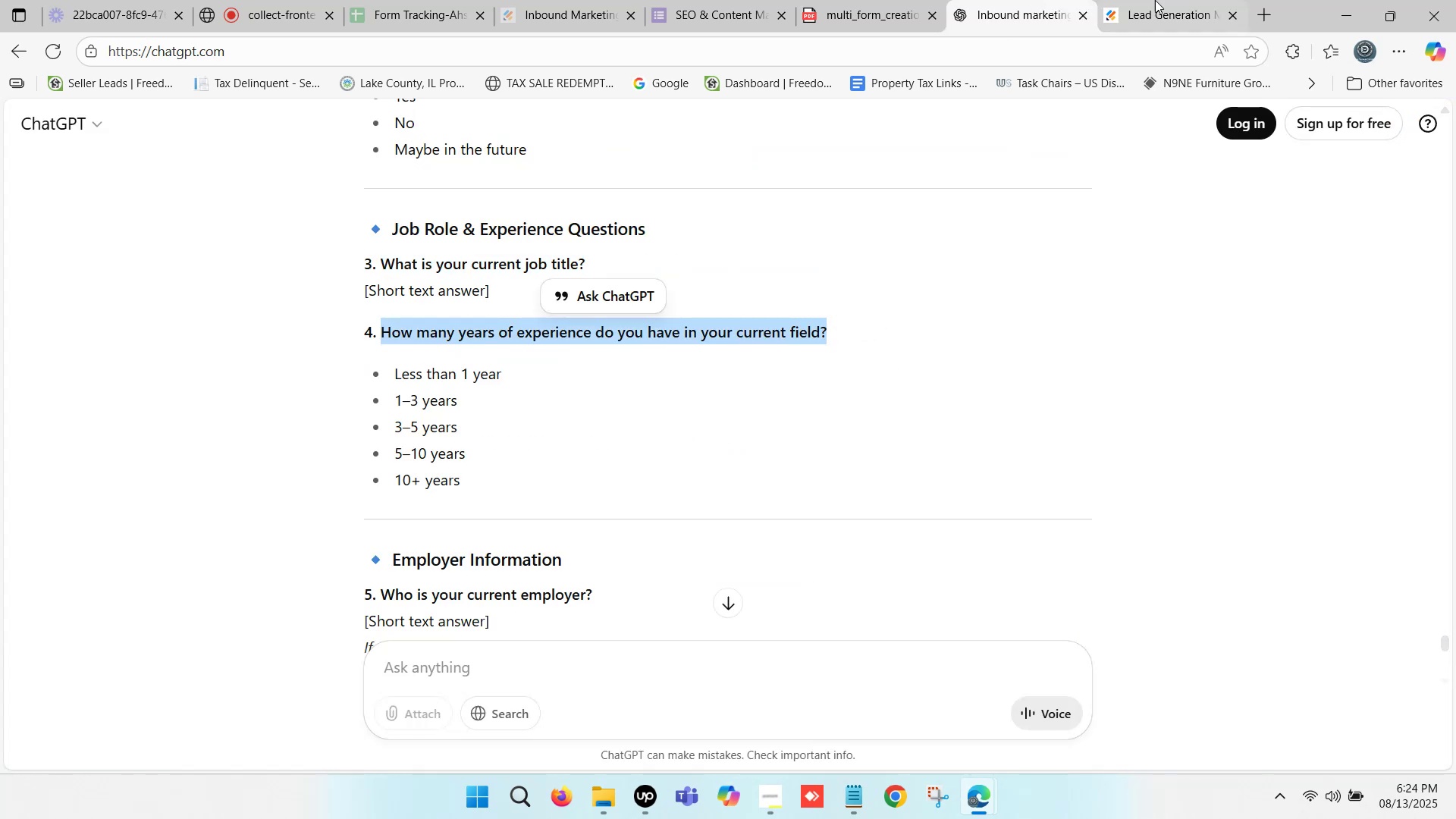 
left_click([1171, 0])
 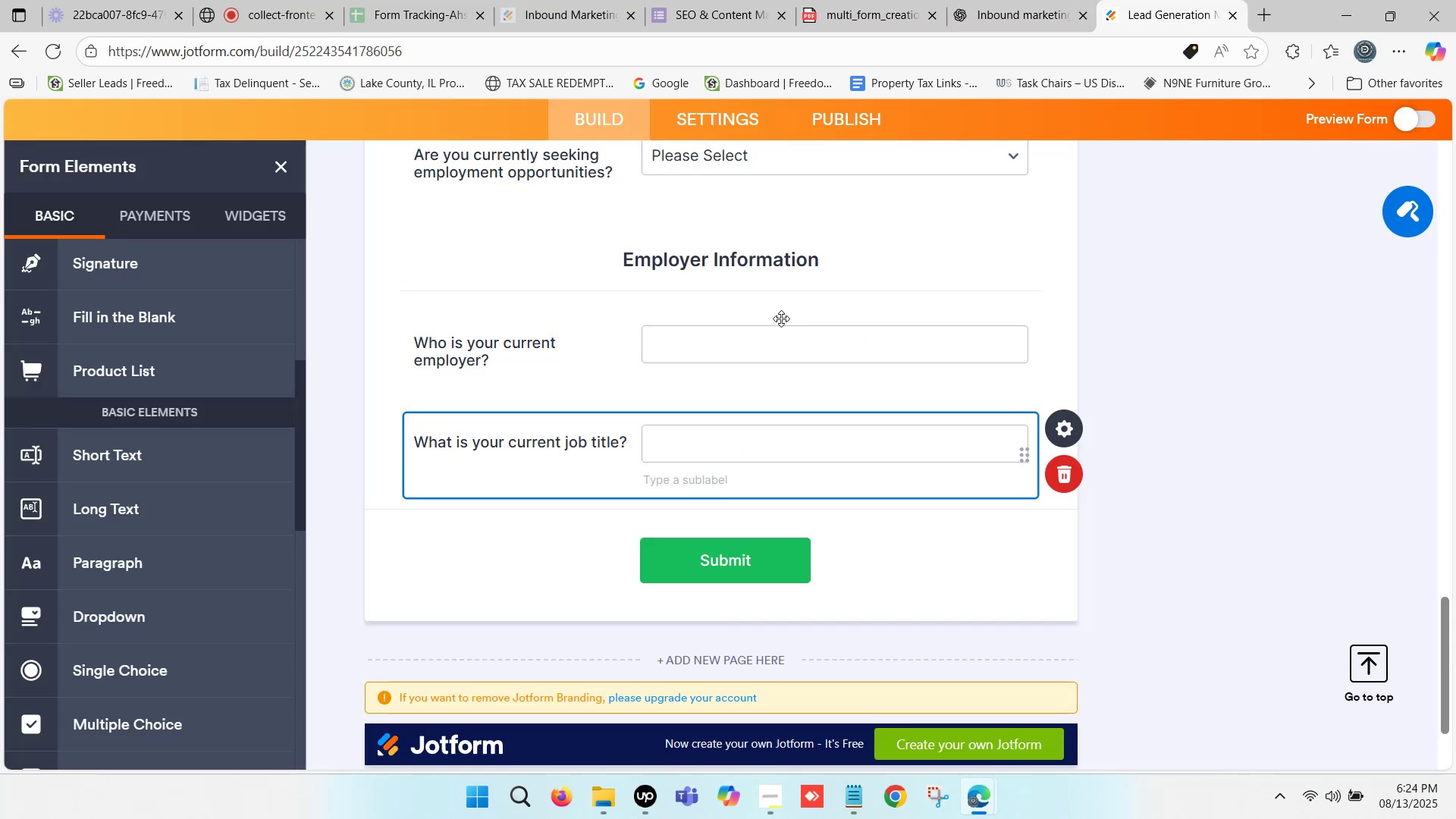 
scroll: coordinate [741, 315], scroll_direction: none, amount: 0.0
 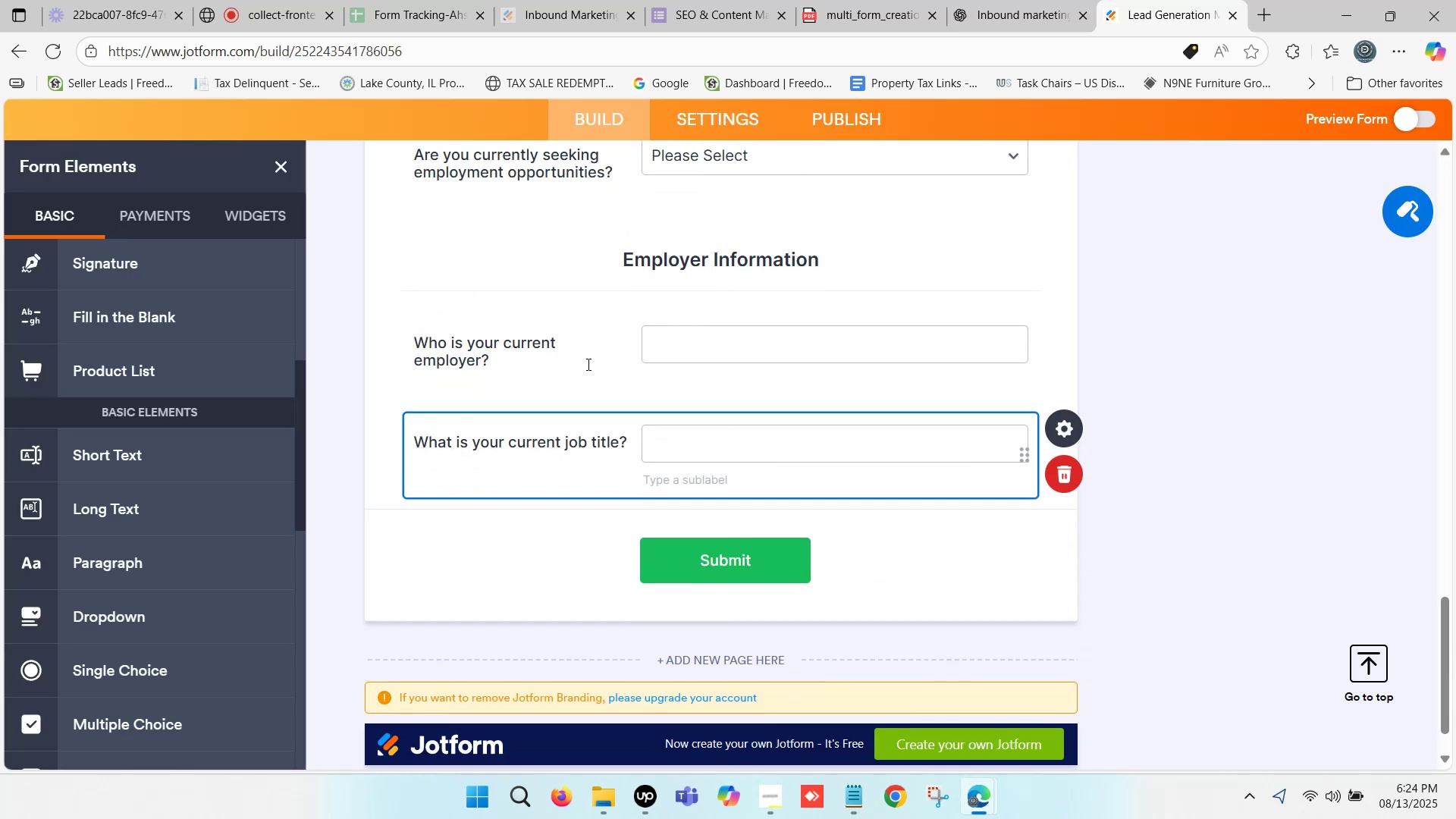 
scroll: coordinate [415, 420], scroll_direction: down, amount: 1.0
 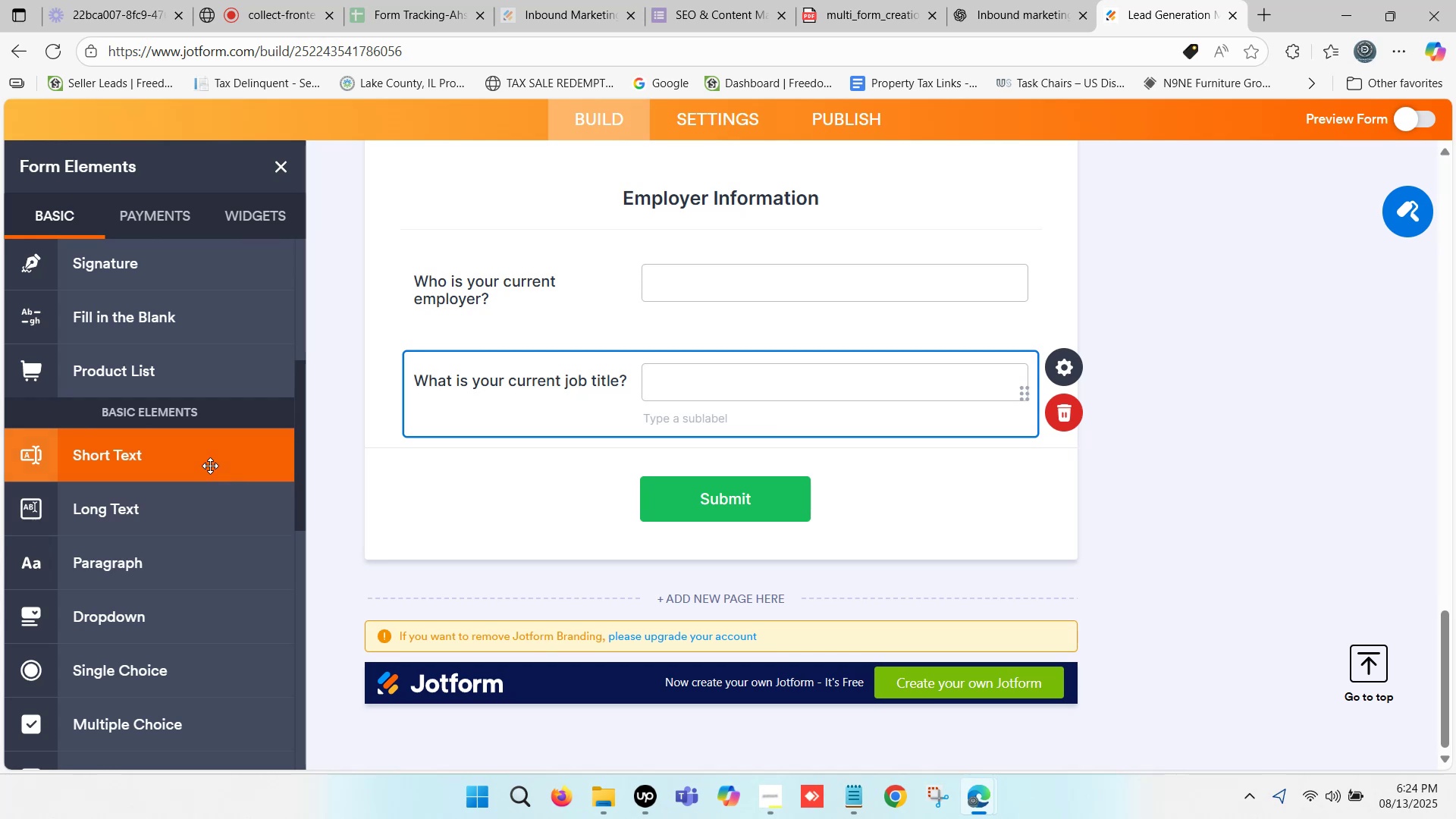 
scroll: coordinate [783, 377], scroll_direction: up, amount: 3.0
 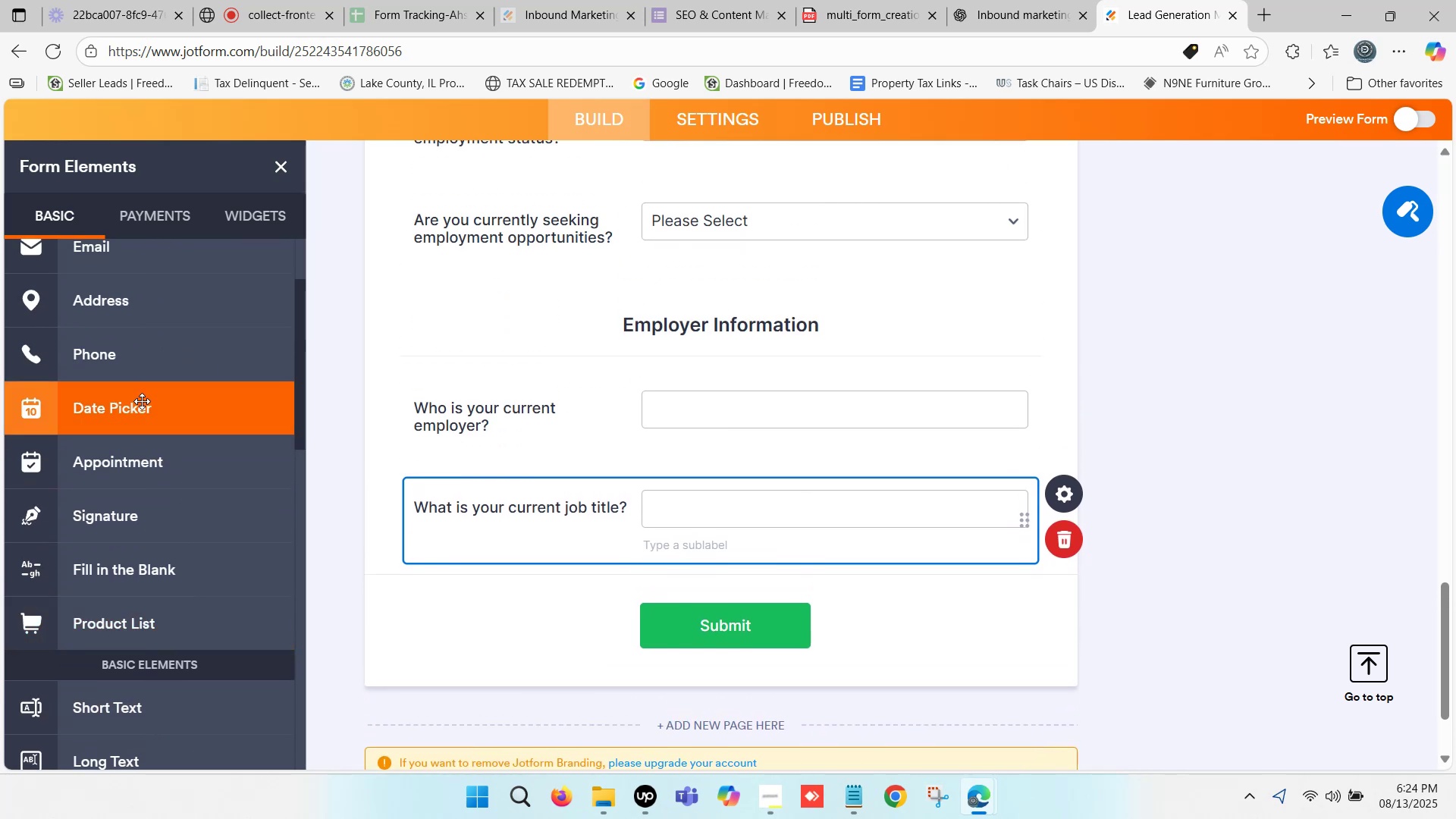 
scroll: coordinate [82, 479], scroll_direction: down, amount: 5.0
 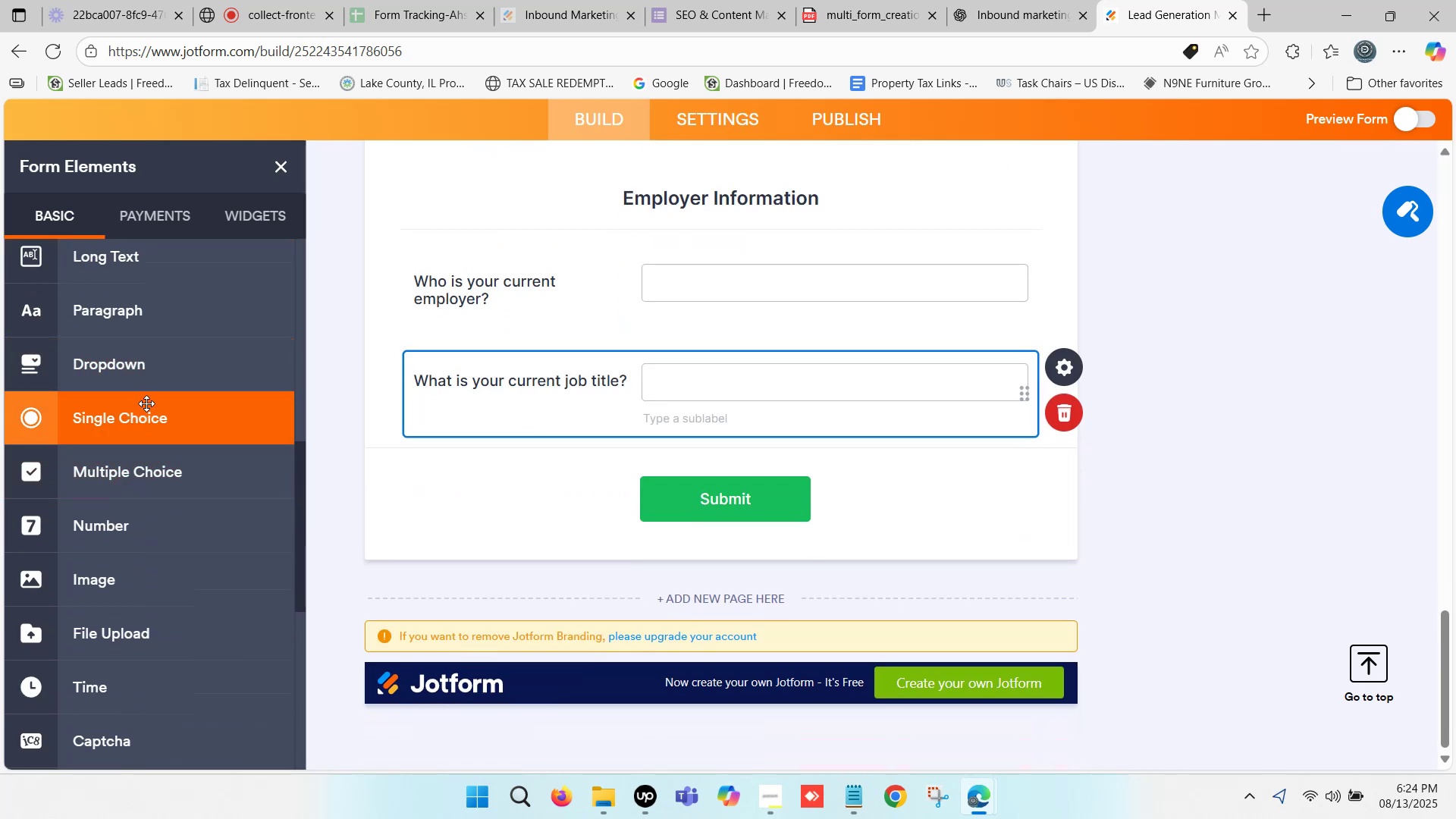 
wait(5.42)
 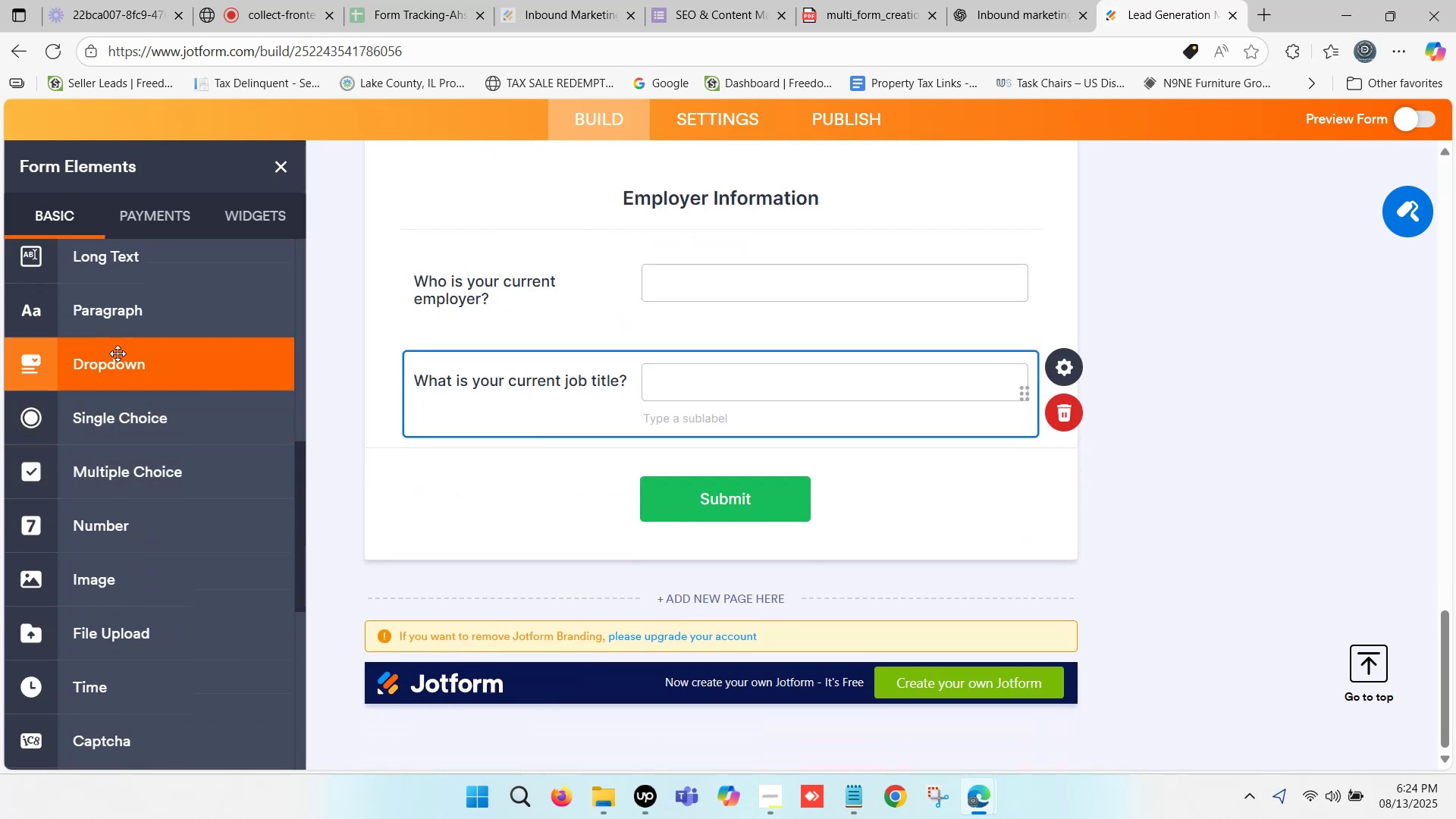 
left_click_drag(start_coordinate=[130, 366], to_coordinate=[544, 480])
 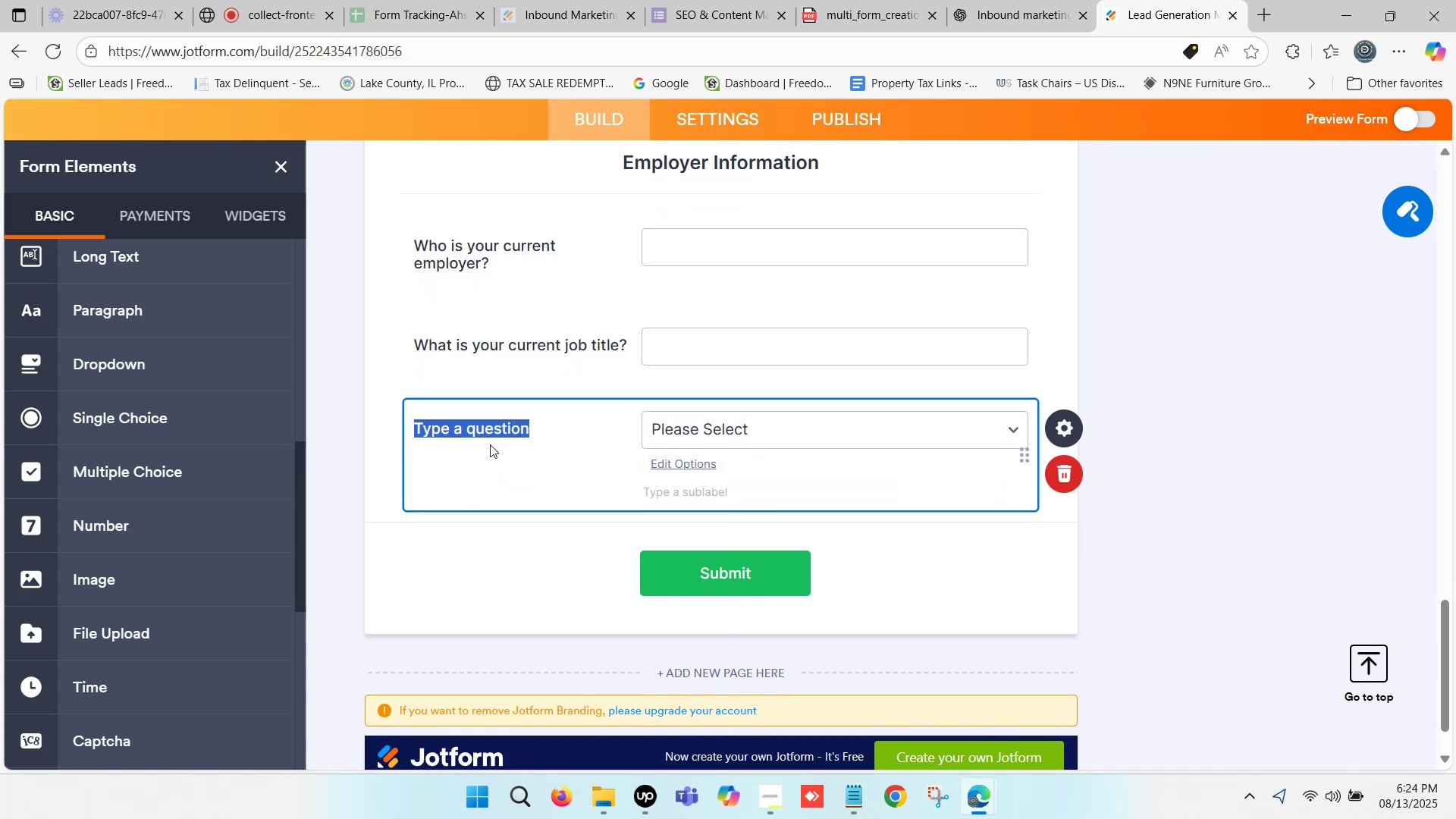 
key(Control+V)
 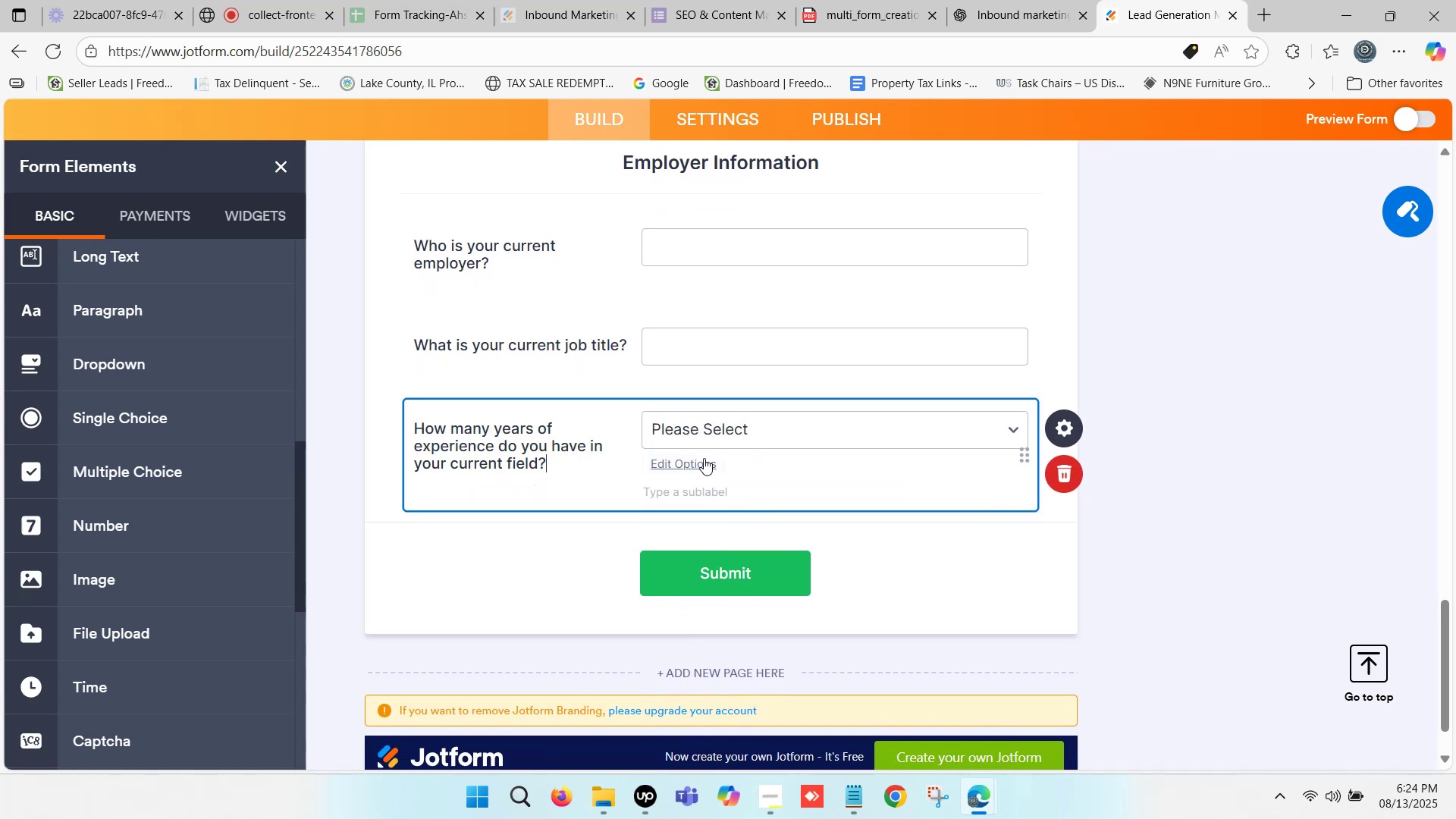 
left_click([715, 431])
 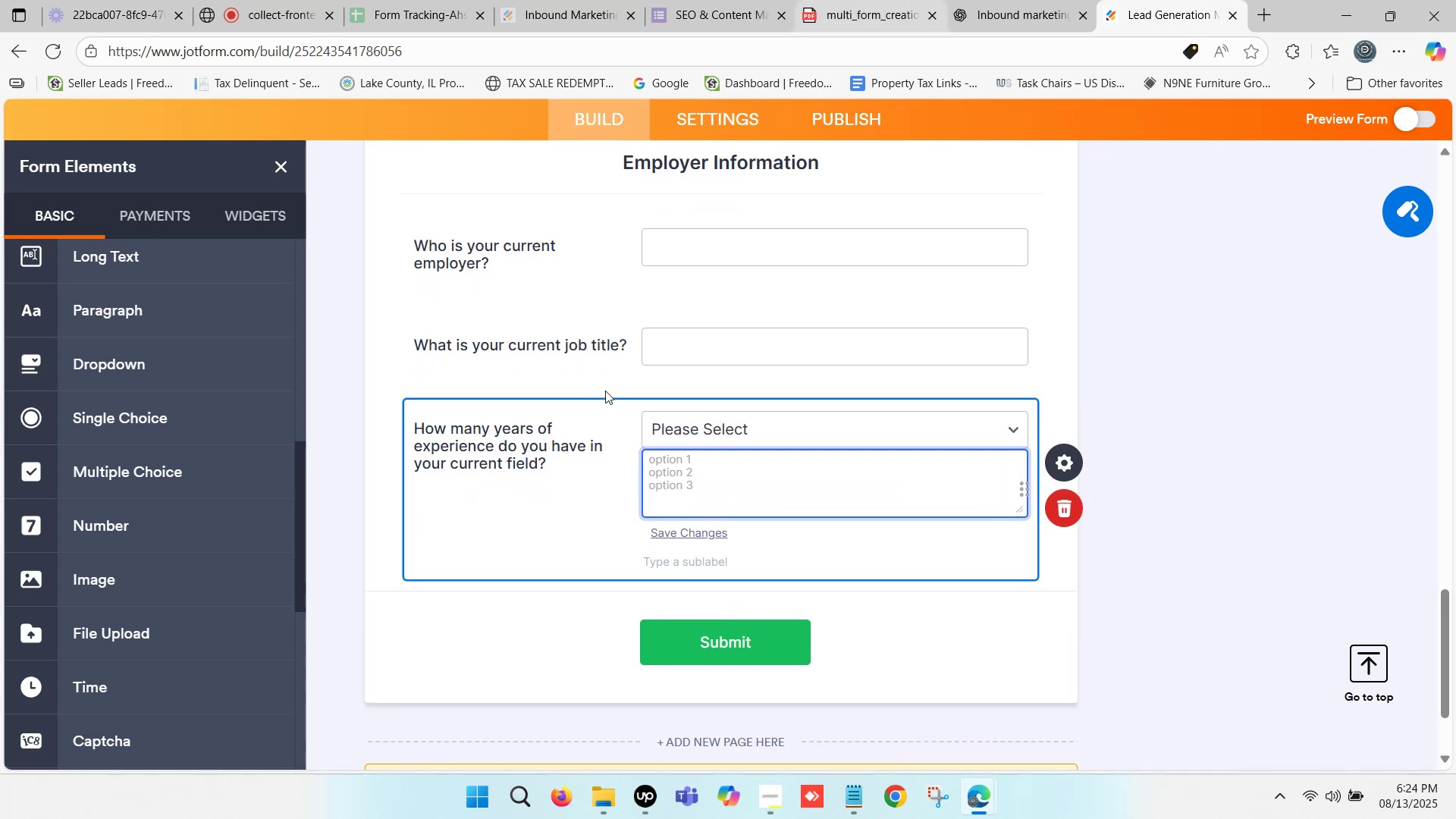 
left_click([1044, 0])
 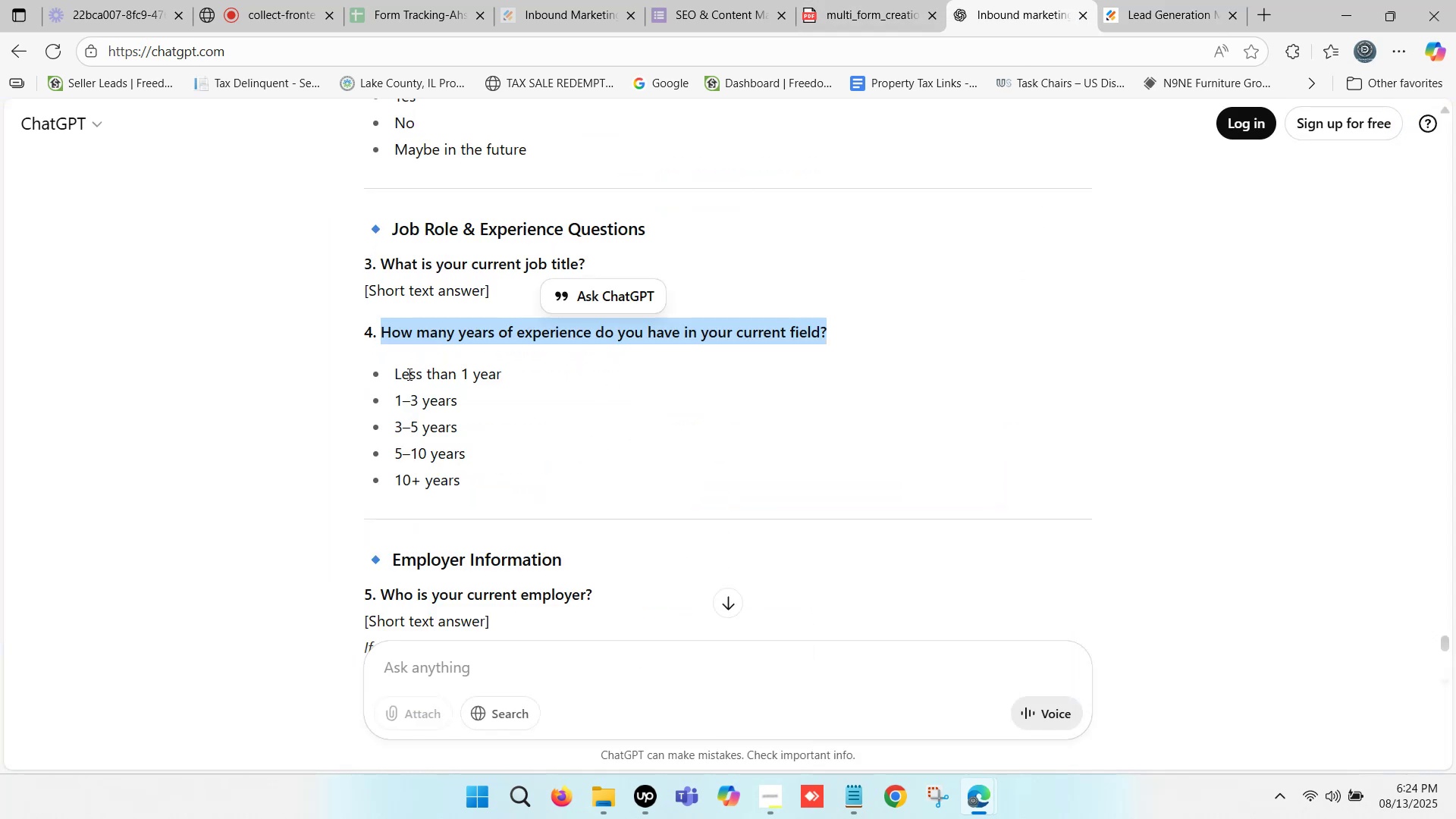 
left_click_drag(start_coordinate=[395, 371], to_coordinate=[460, 476])
 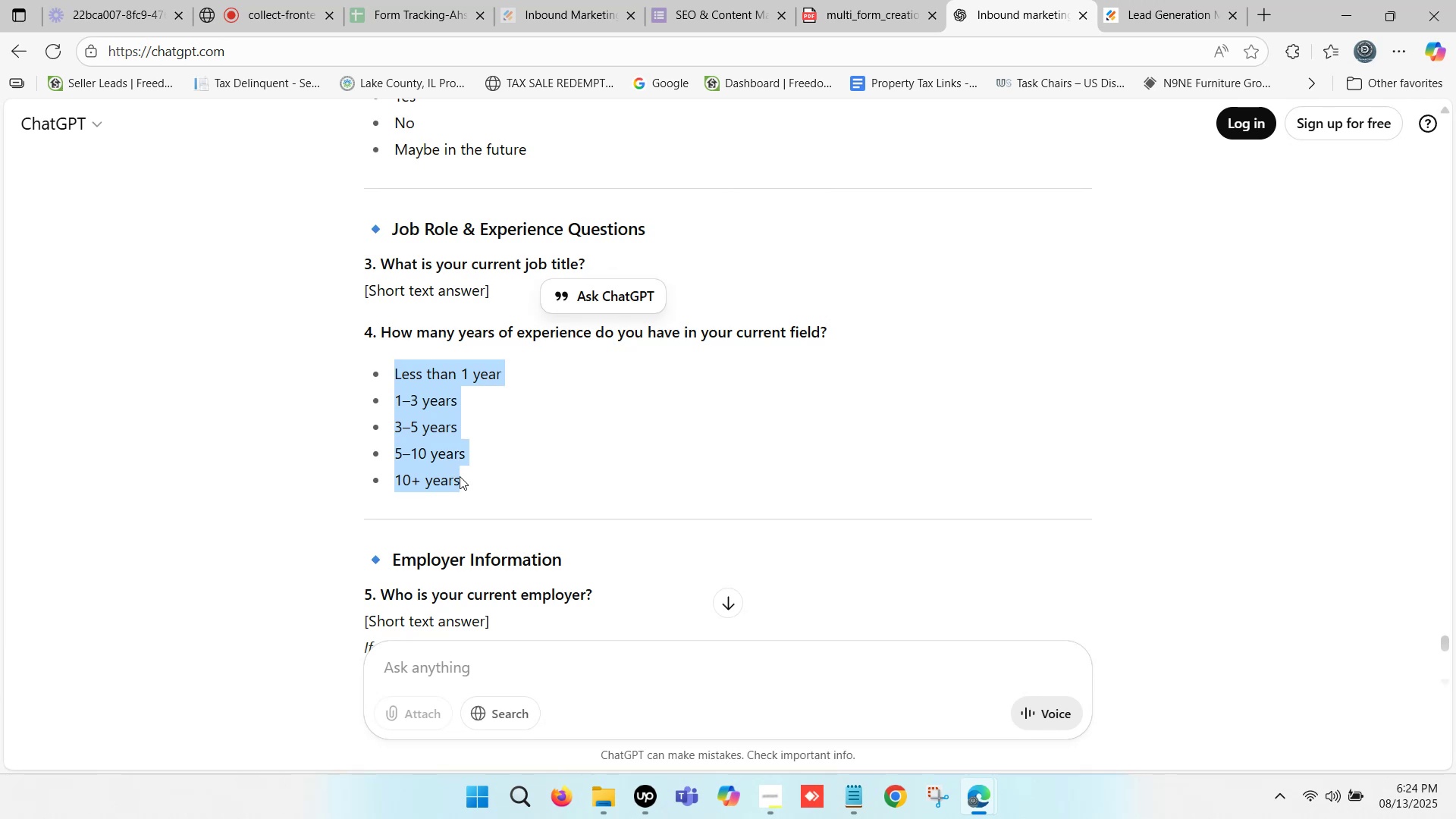 
key(Control+ControlLeft)
 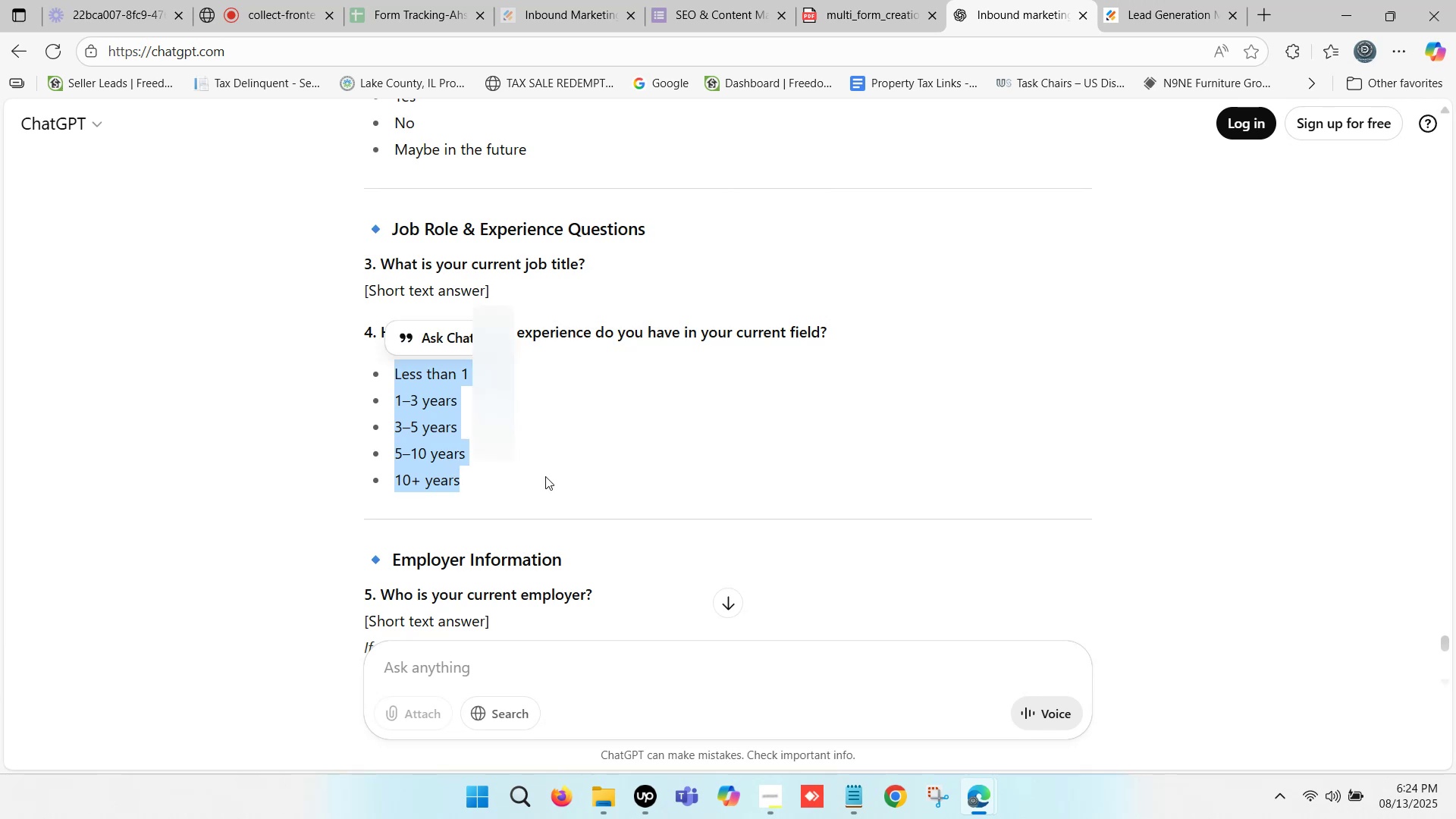 
key(Control+C)
 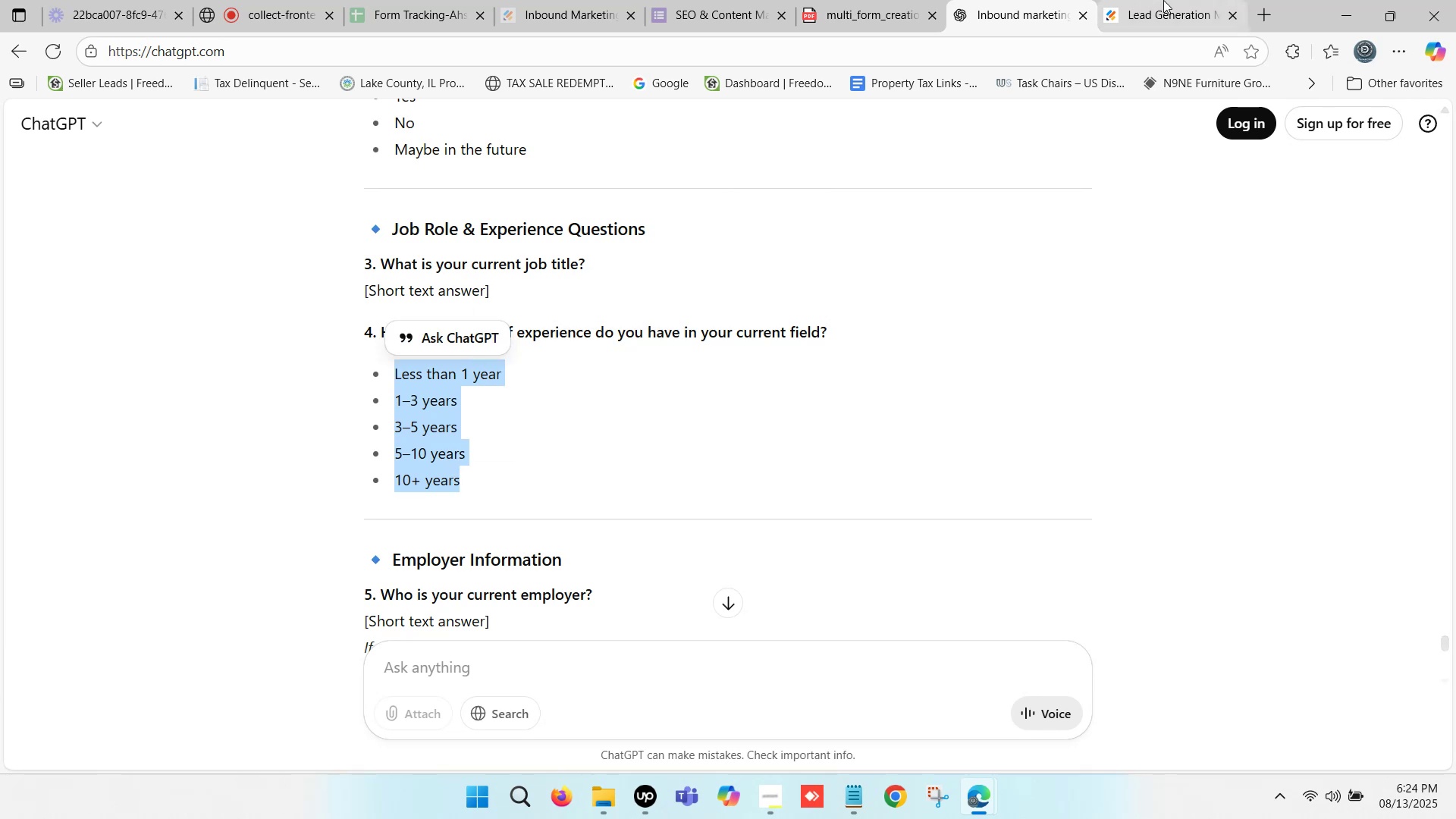 
left_click([1163, 0])
 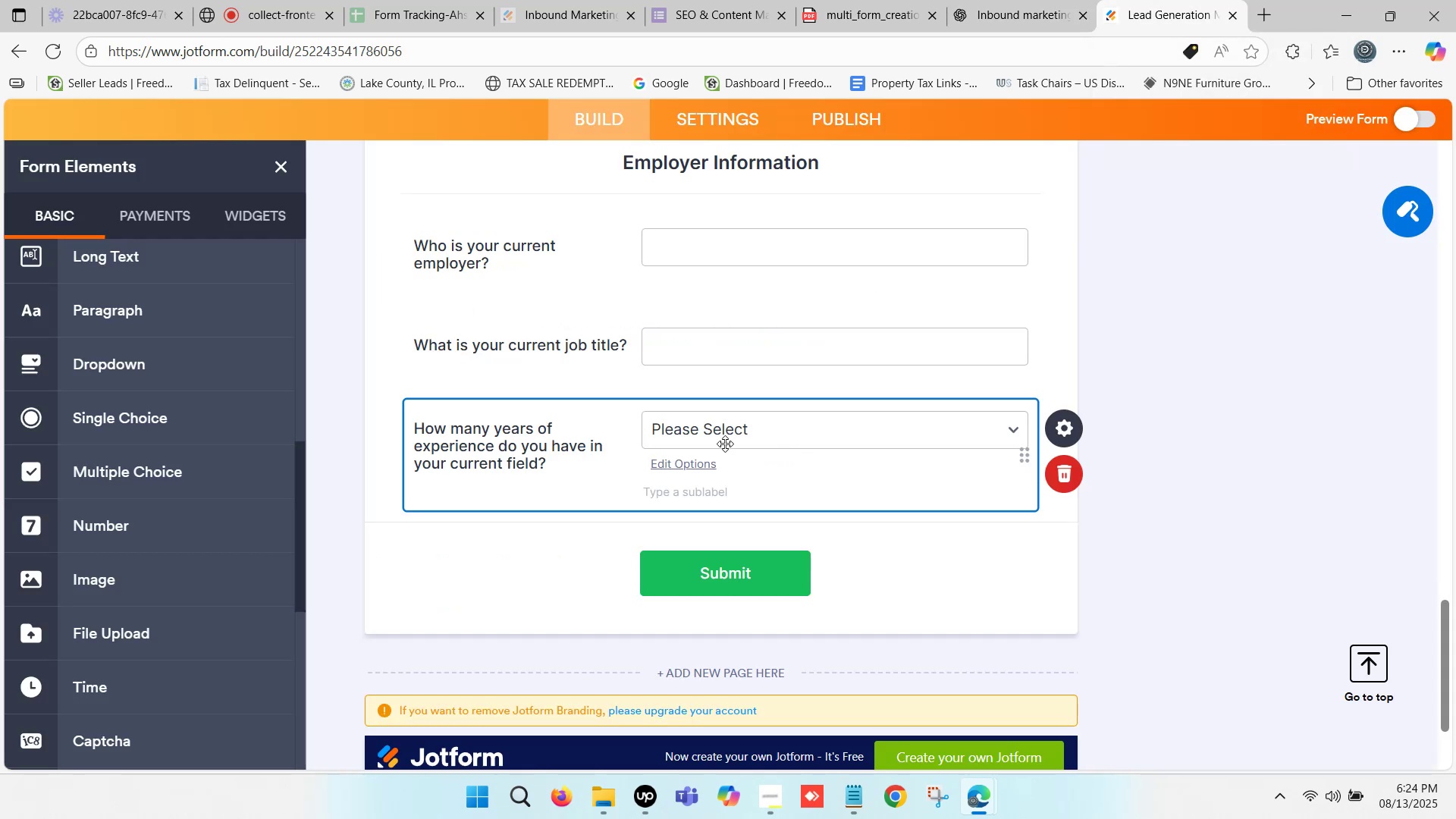 
left_click([724, 425])
 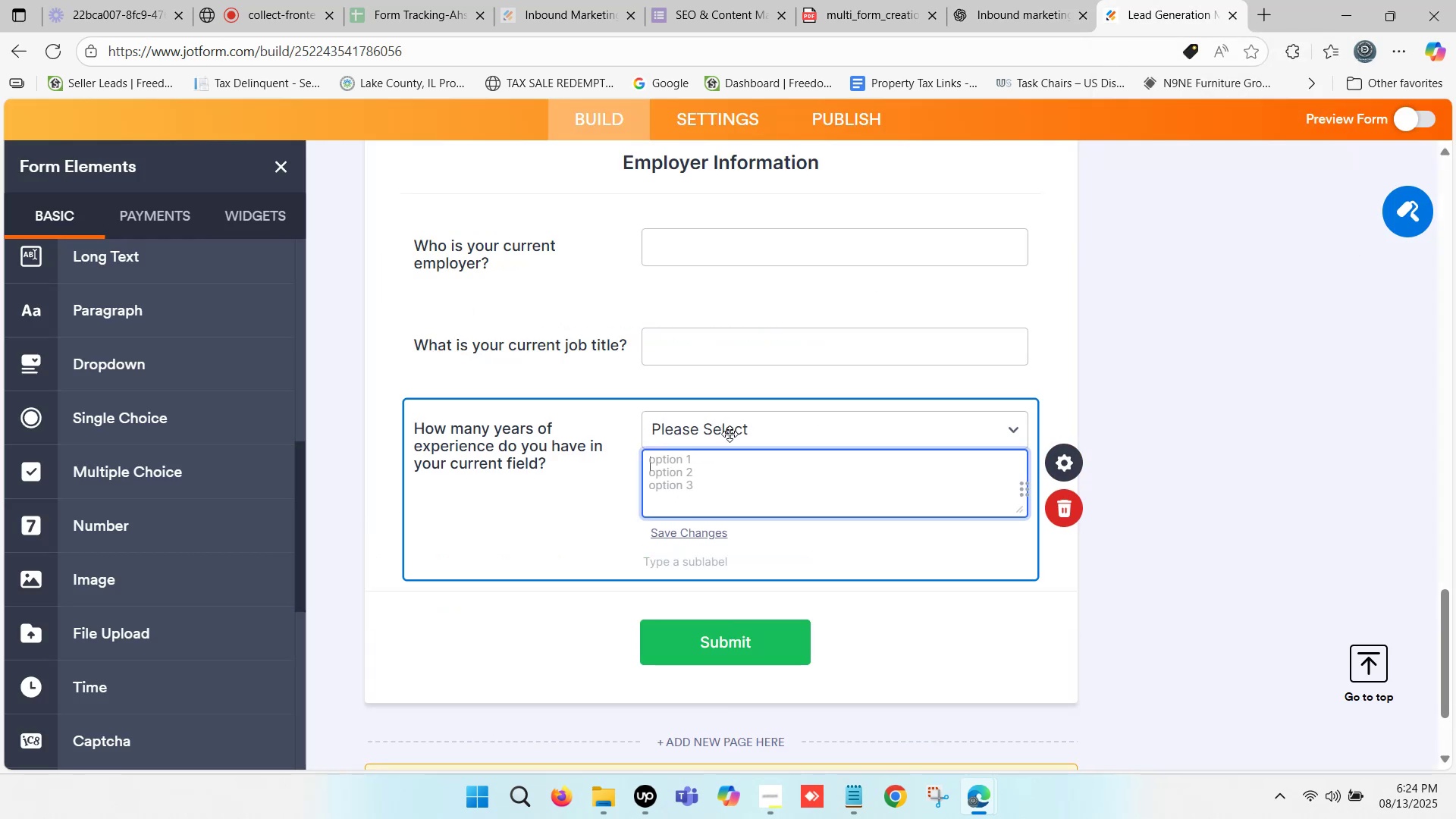 
key(Control+ControlLeft)
 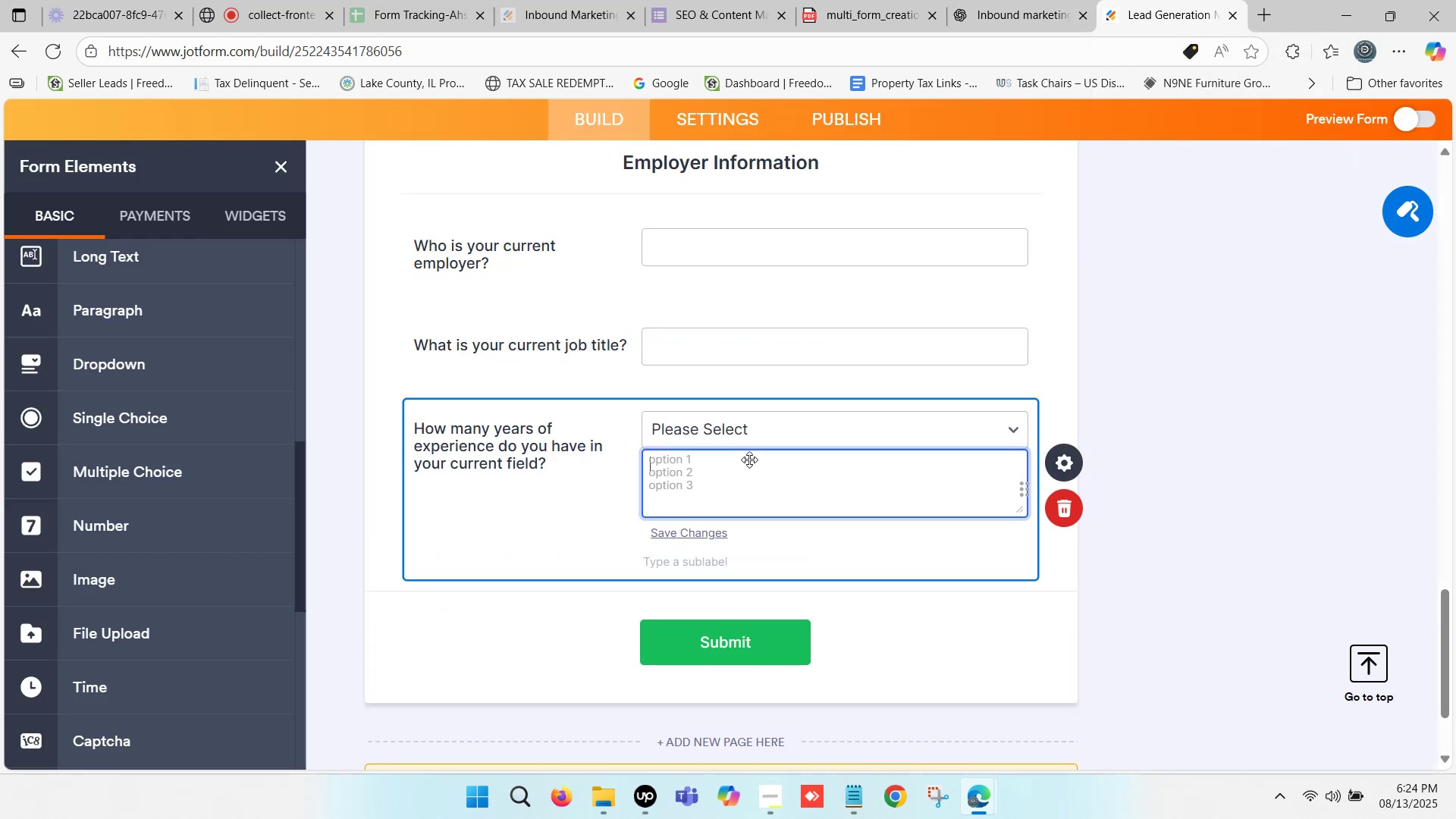 
key(Control+V)
 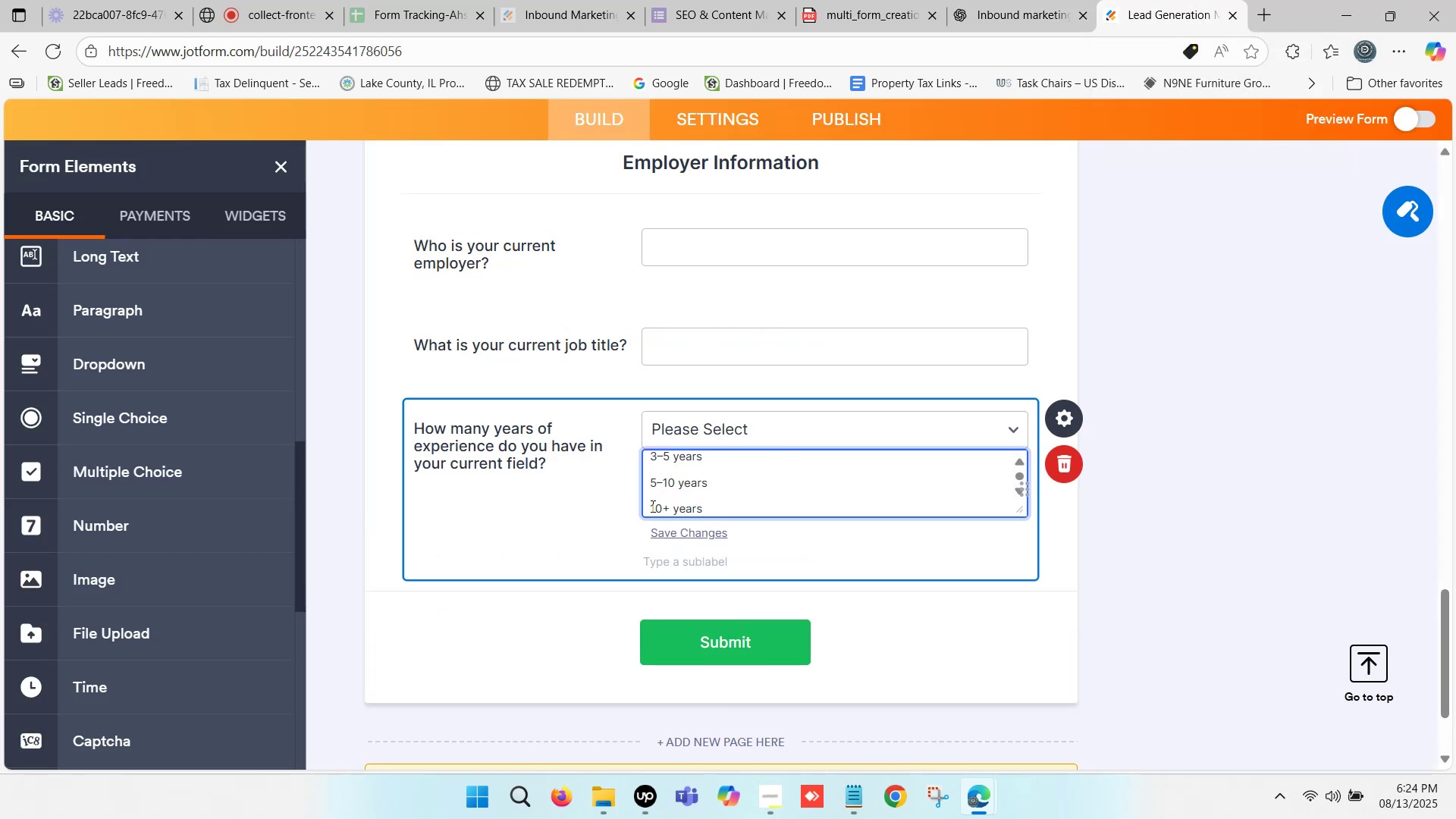 
left_click([651, 506])
 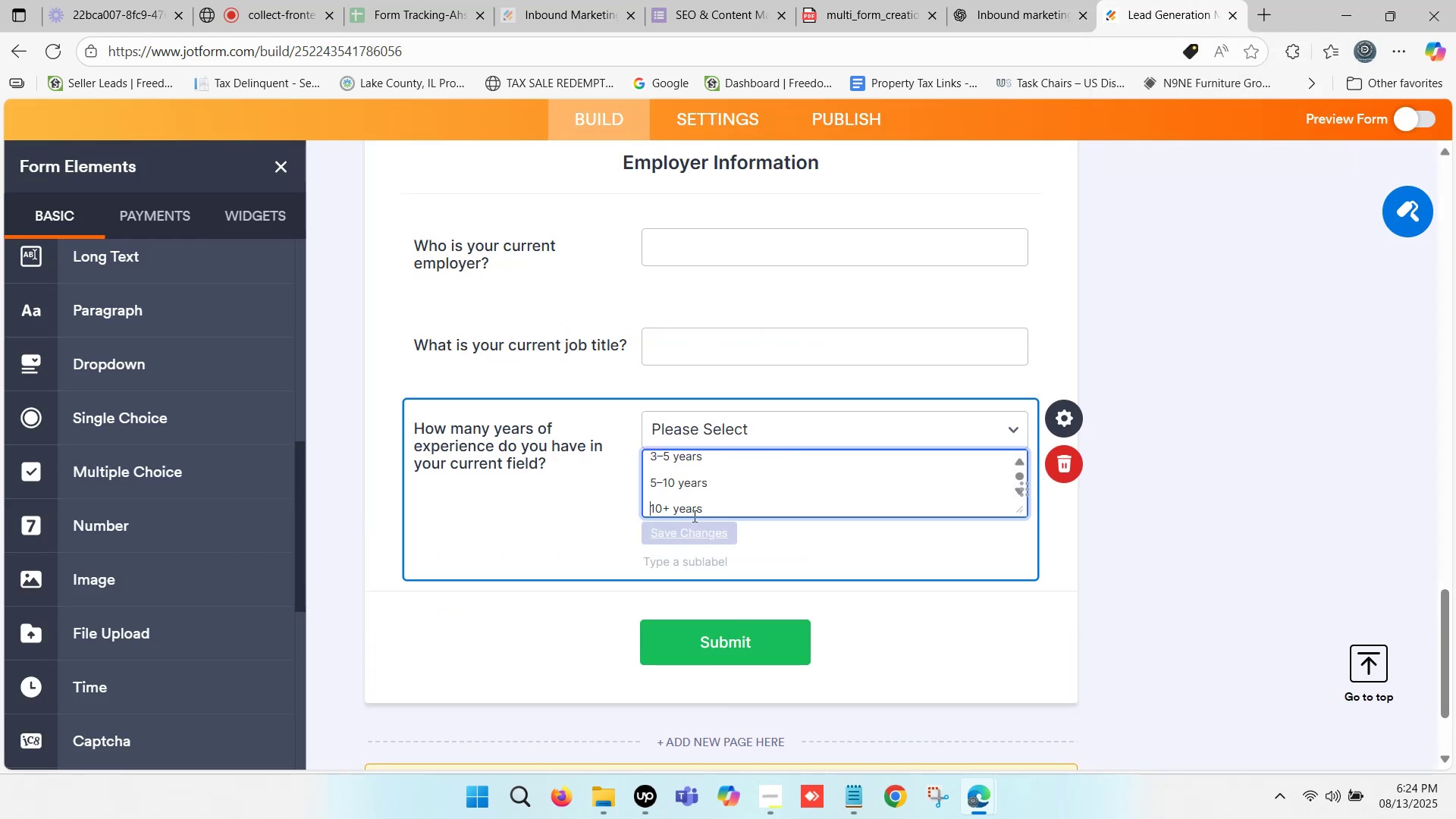 
key(Backspace)
 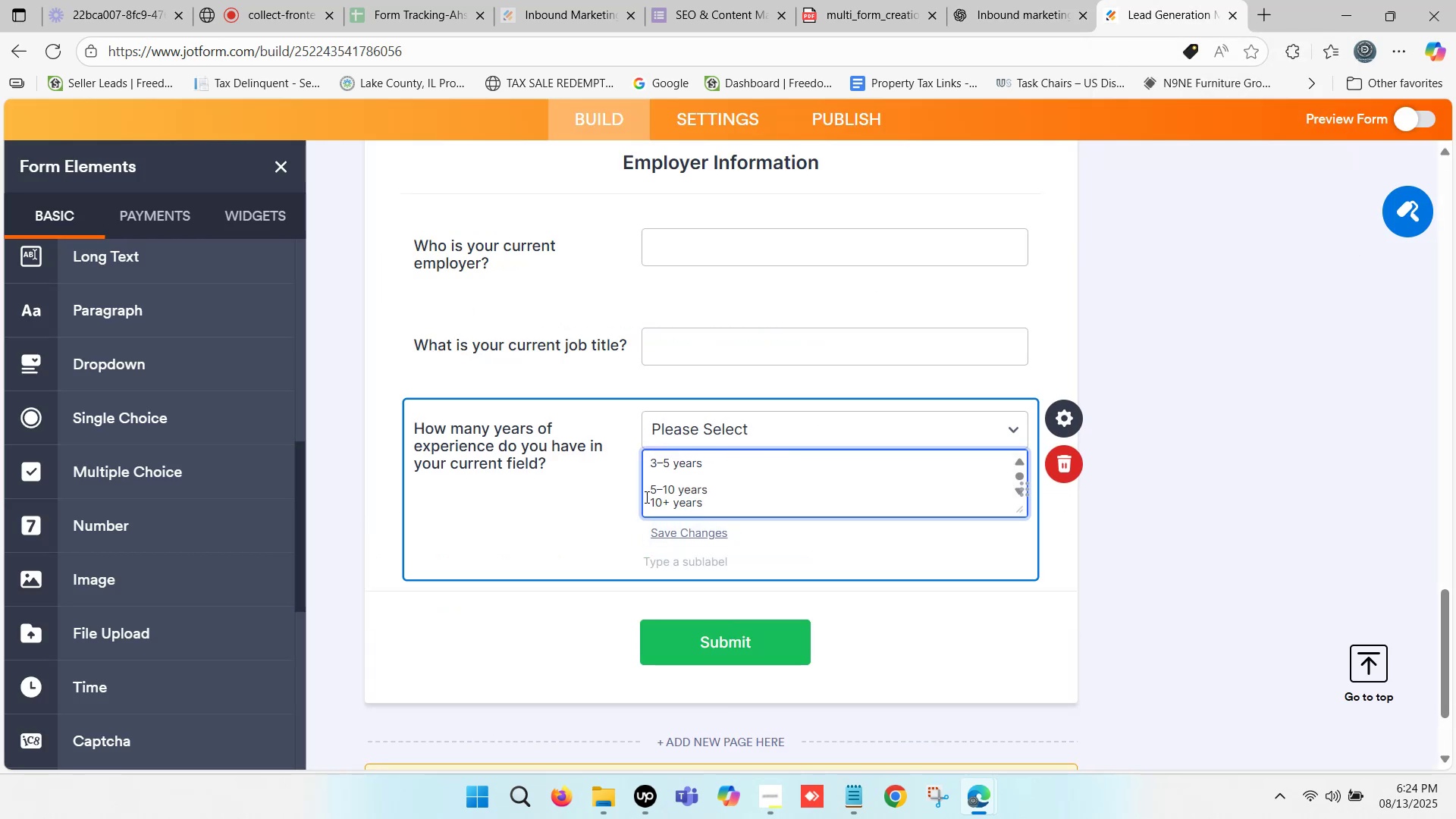 
left_click([646, 491])
 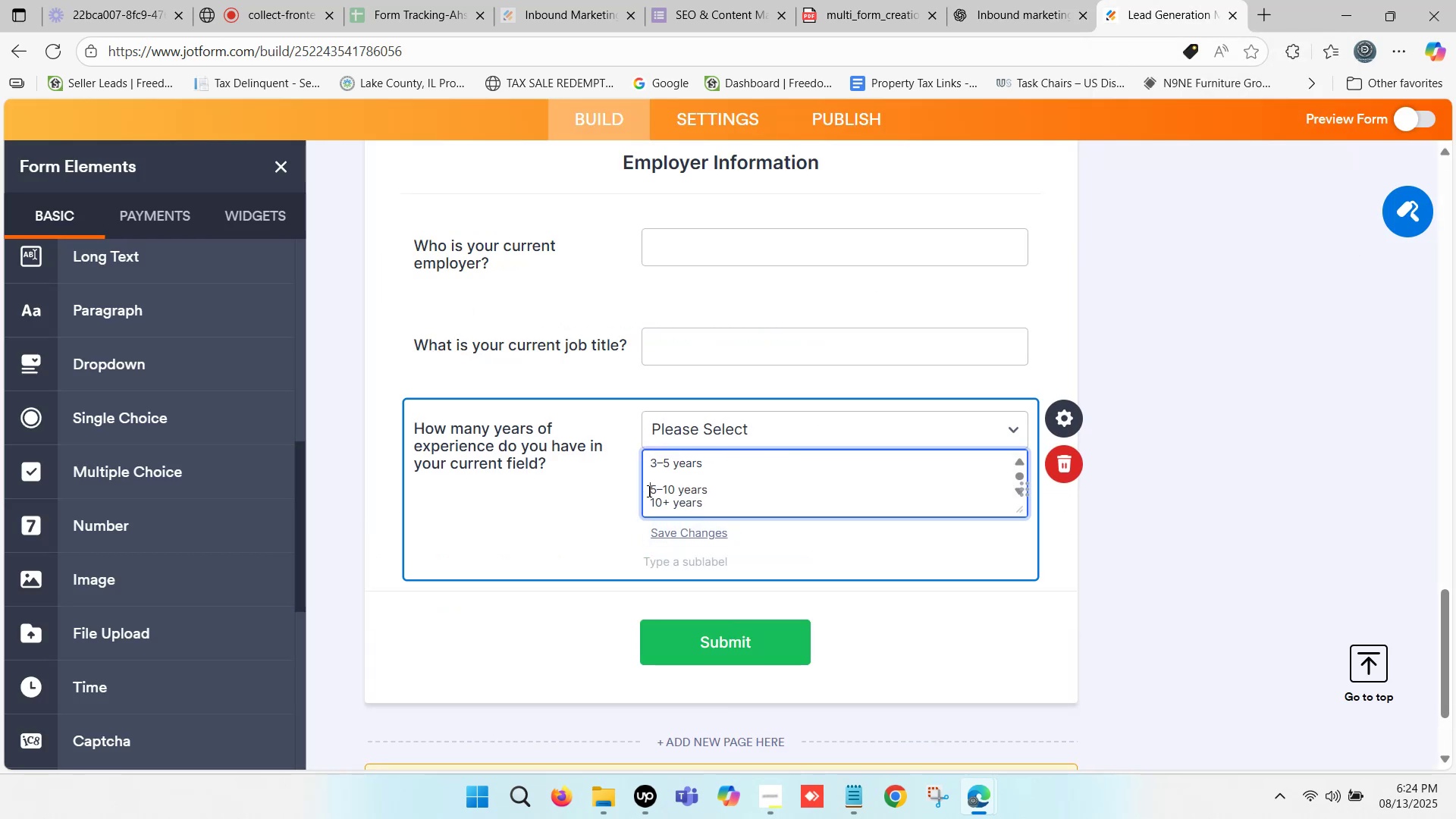 
key(Backspace)
 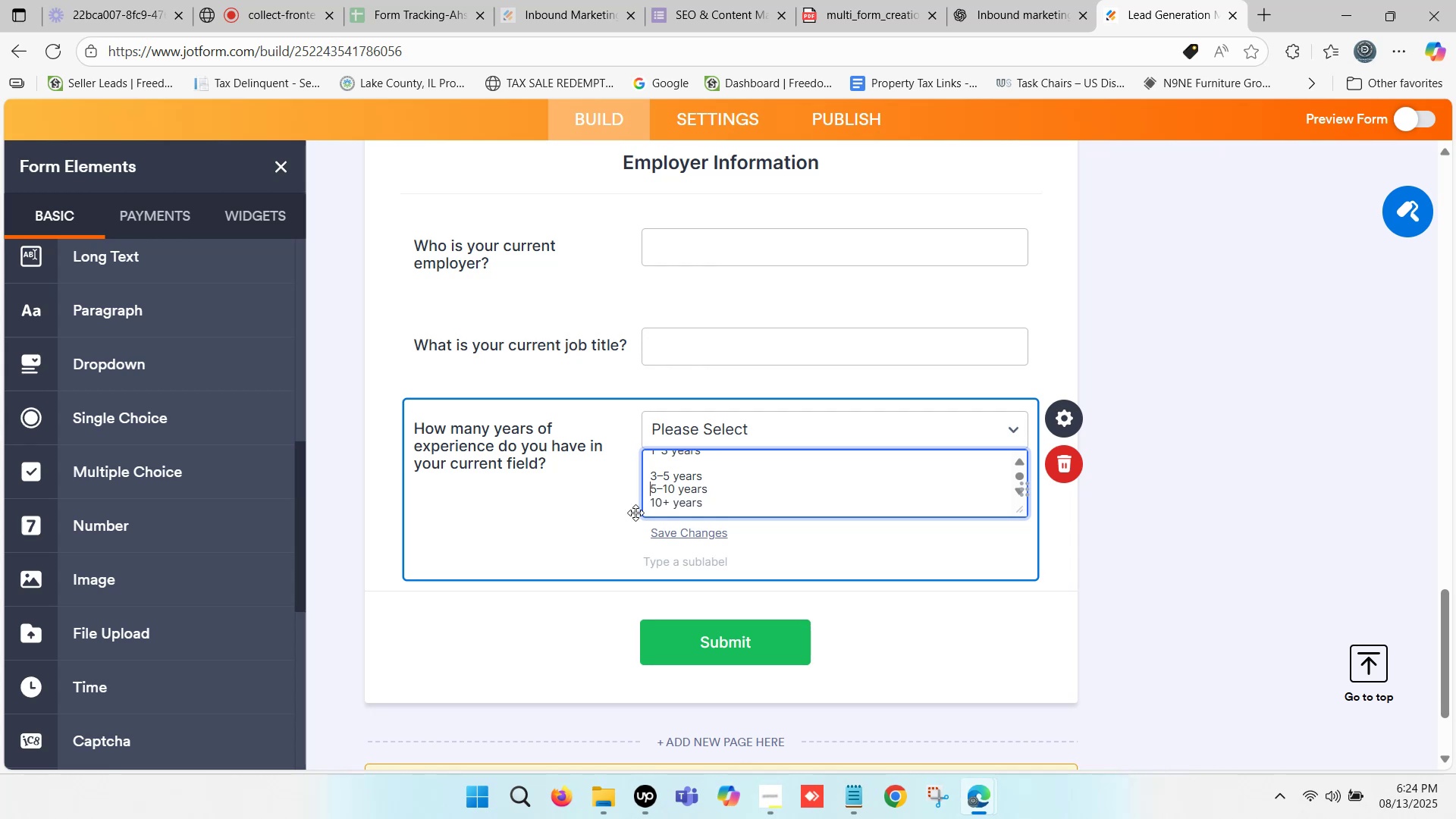 
wait(7.11)
 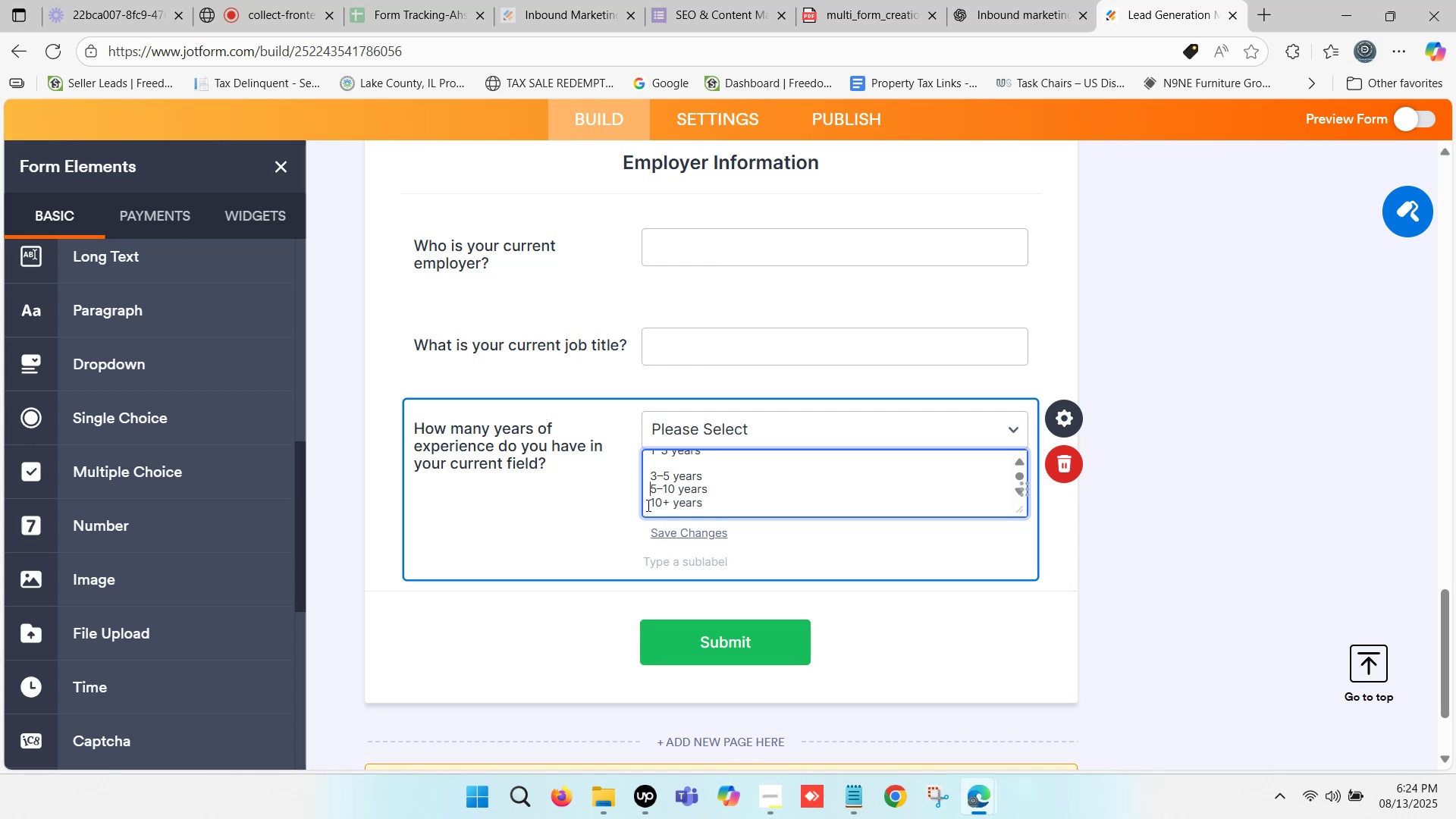 
left_click([651, 473])
 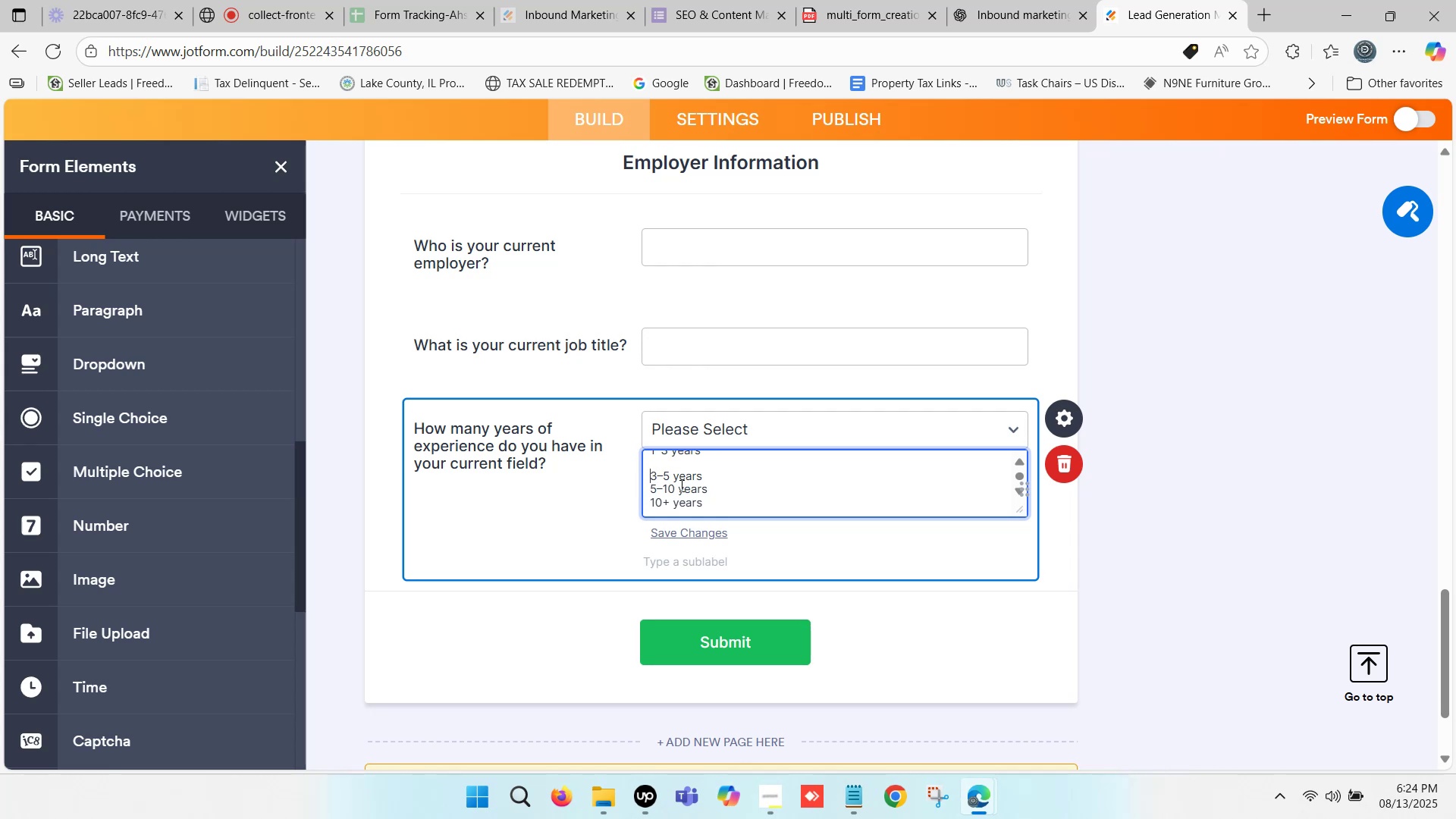 
key(Backspace)
 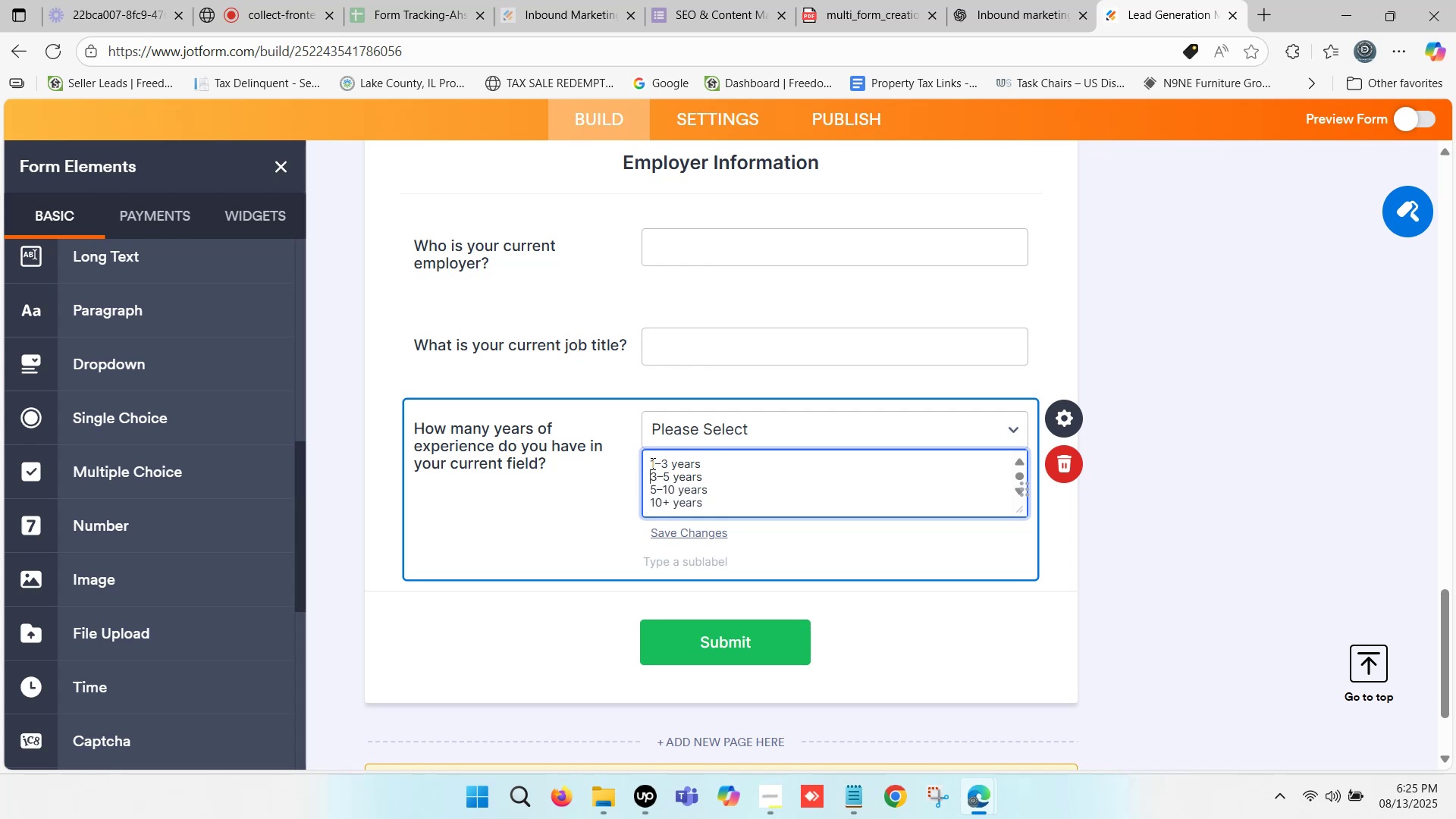 
scroll: coordinate [651, 461], scroll_direction: up, amount: 1.0
 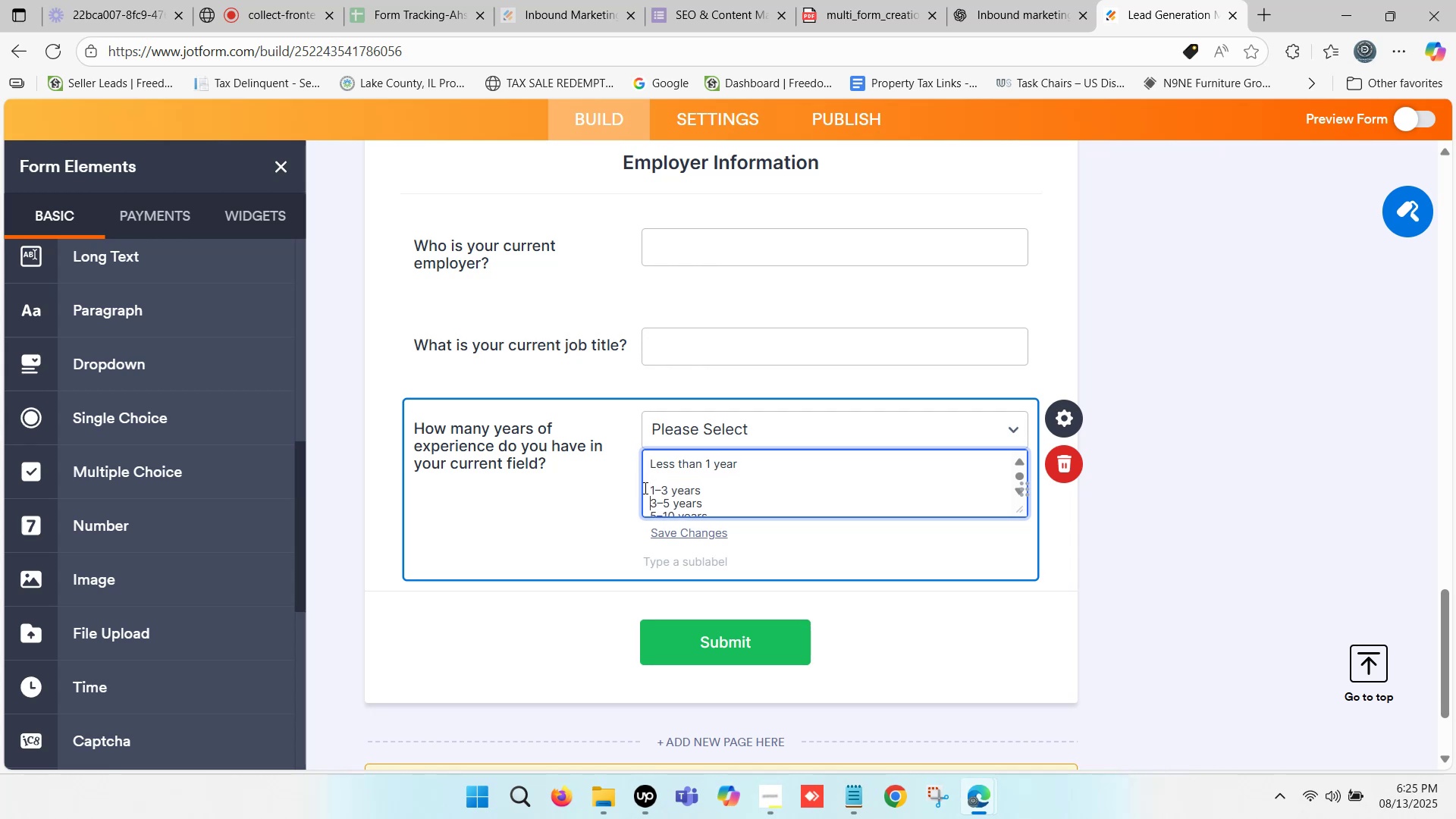 
left_click([640, 490])
 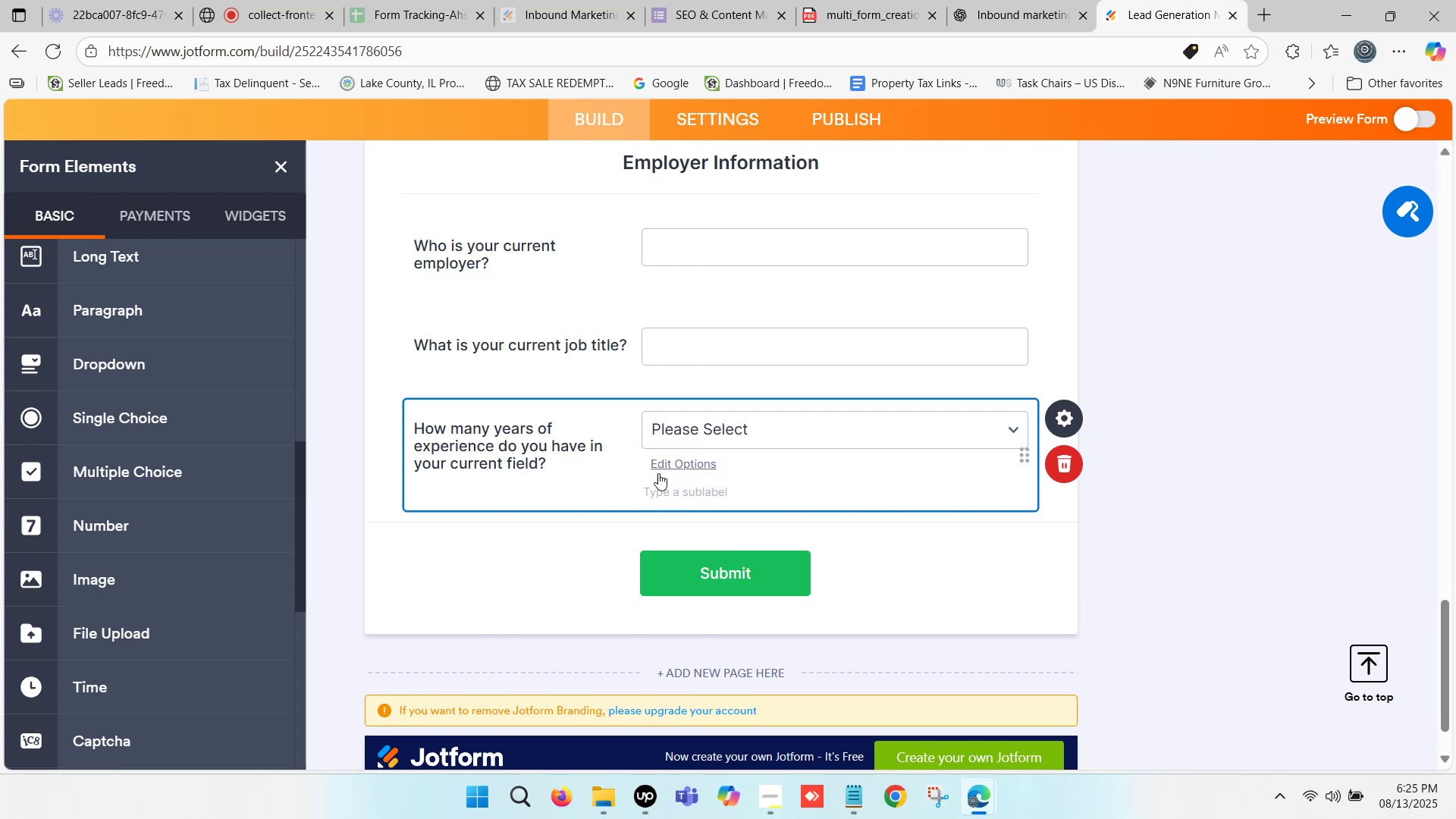 
left_click([664, 466])
 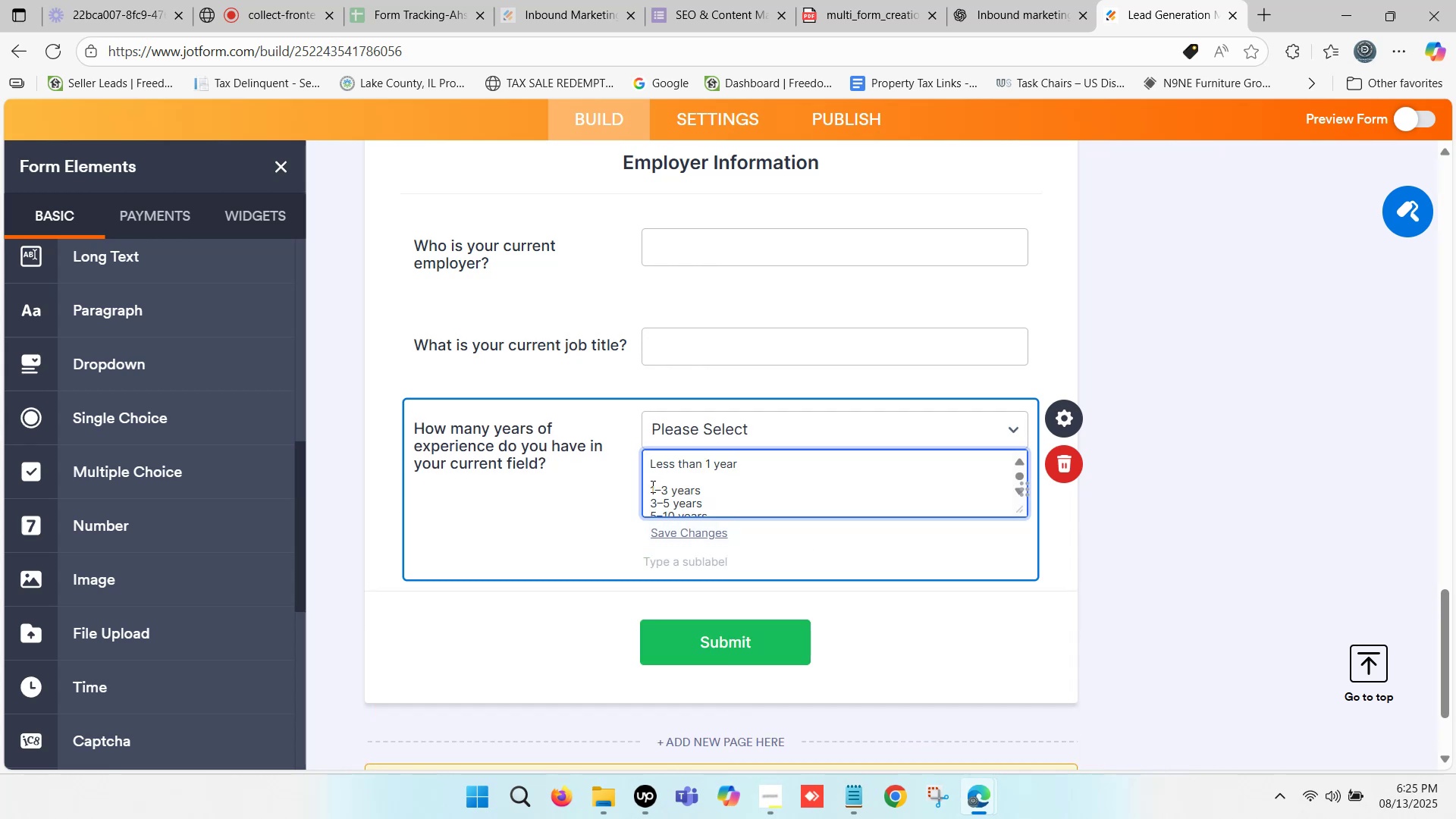 
left_click([649, 485])
 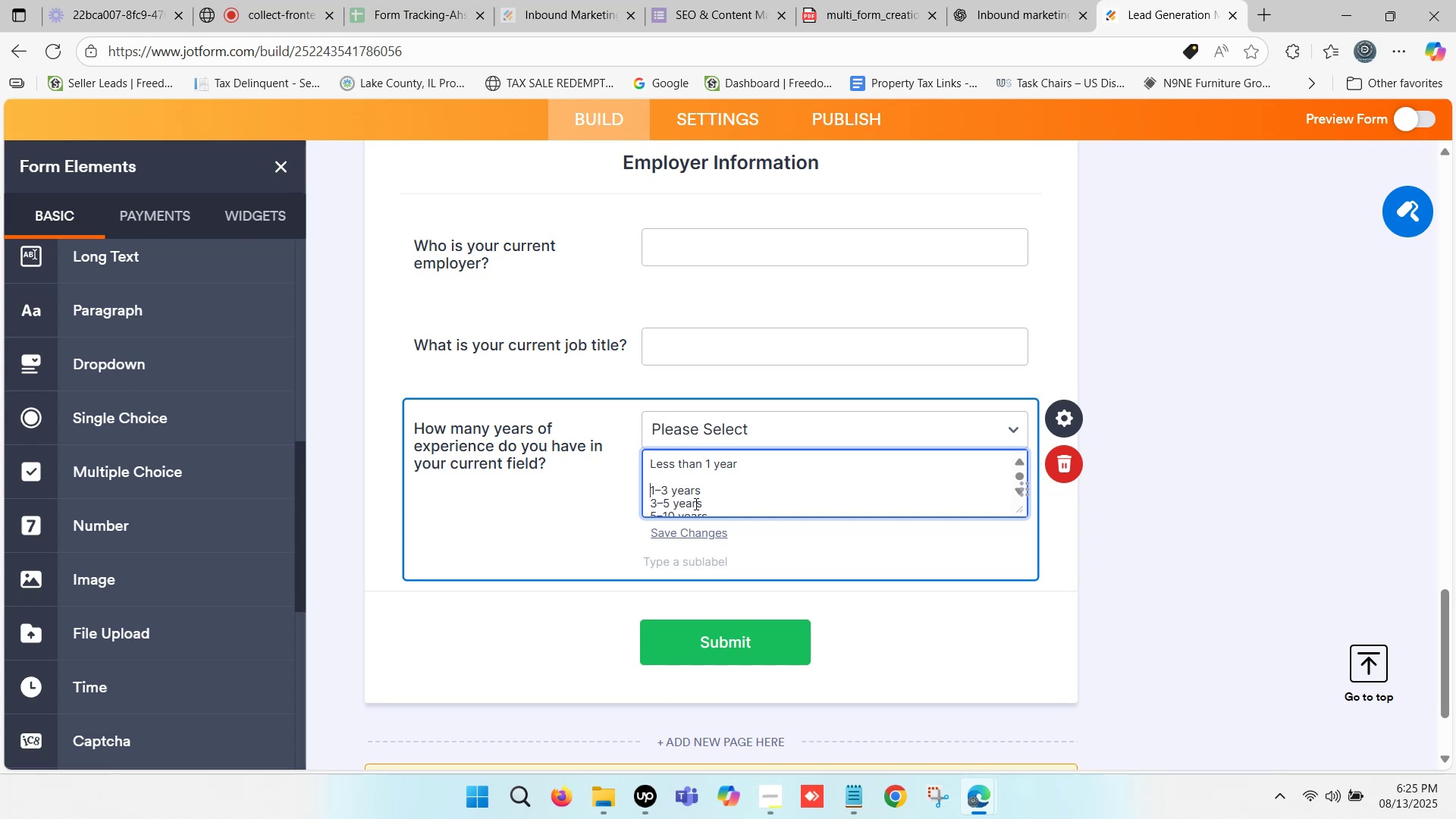 
key(Backspace)
 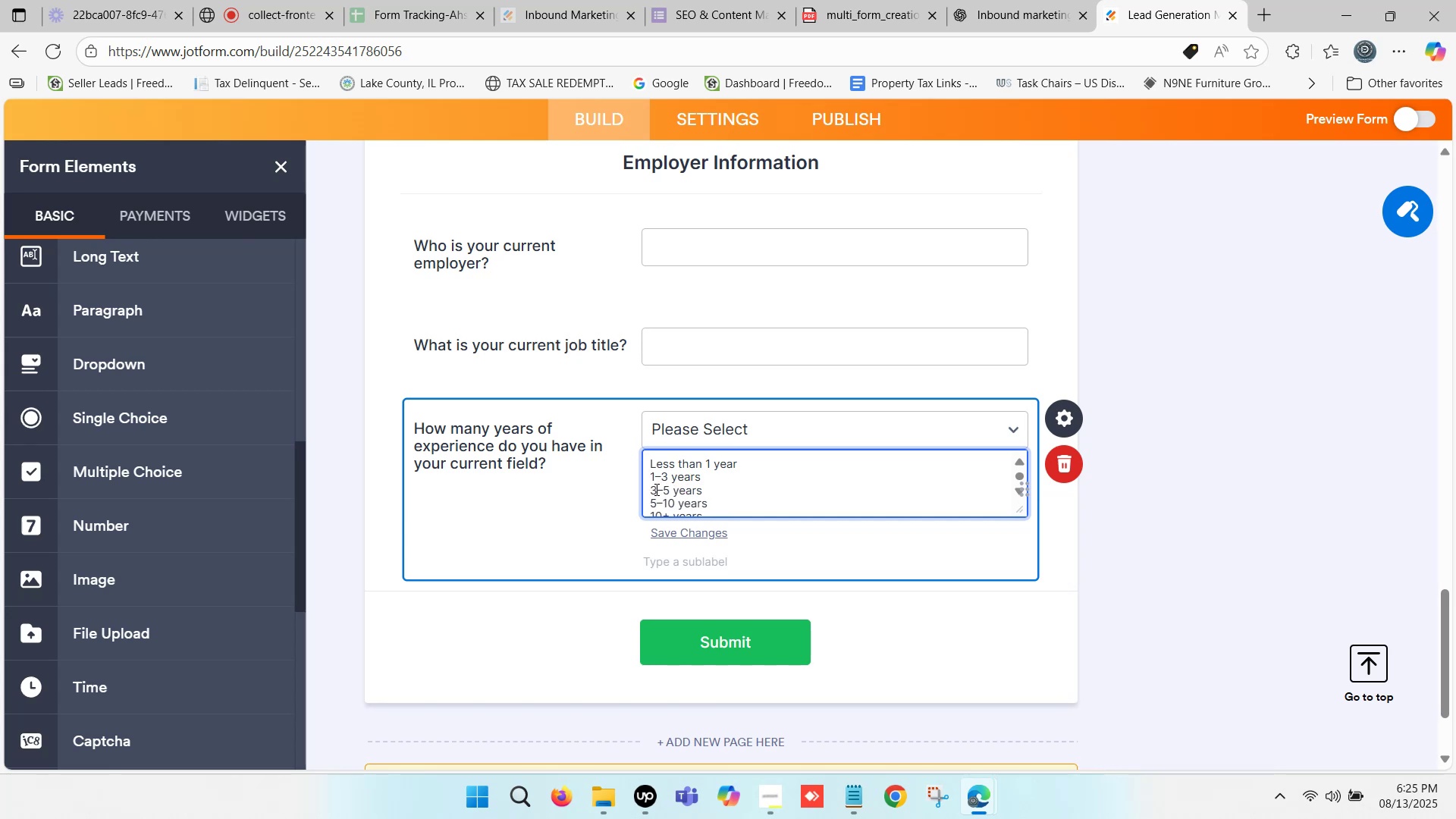 
scroll: coordinate [699, 471], scroll_direction: down, amount: 2.0
 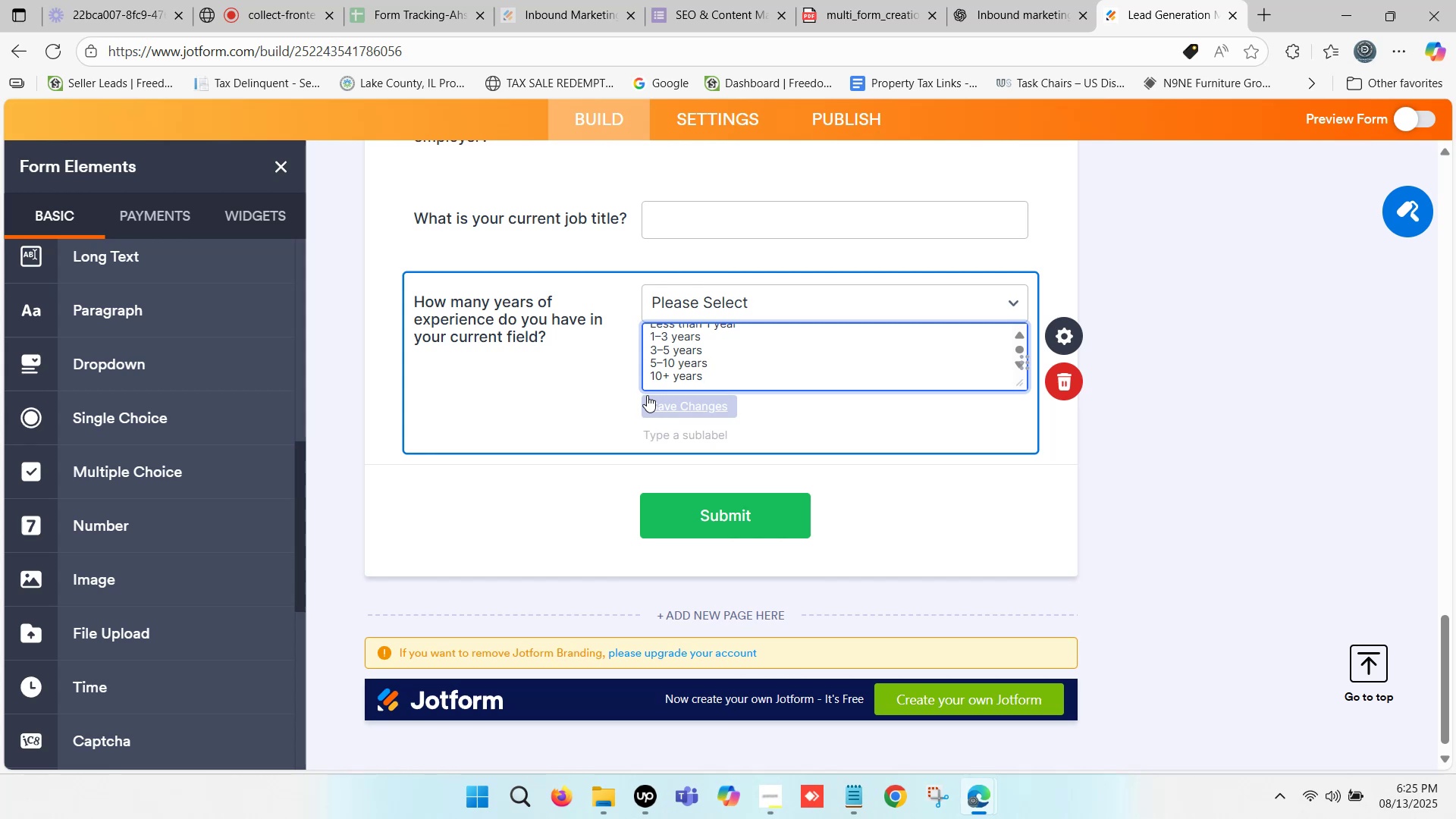 
wait(18.65)
 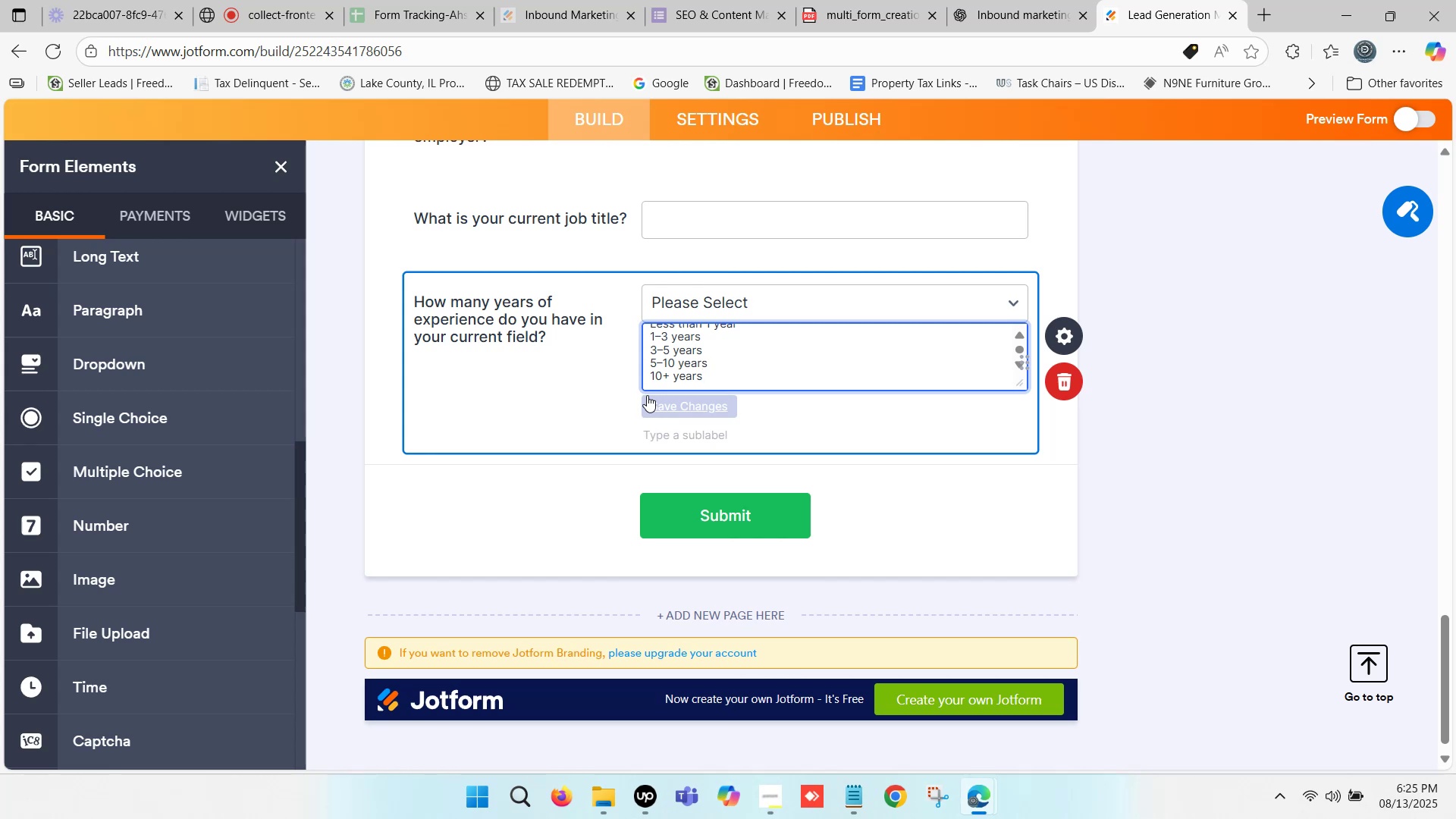 
scroll: coordinate [687, 360], scroll_direction: down, amount: 1.0
 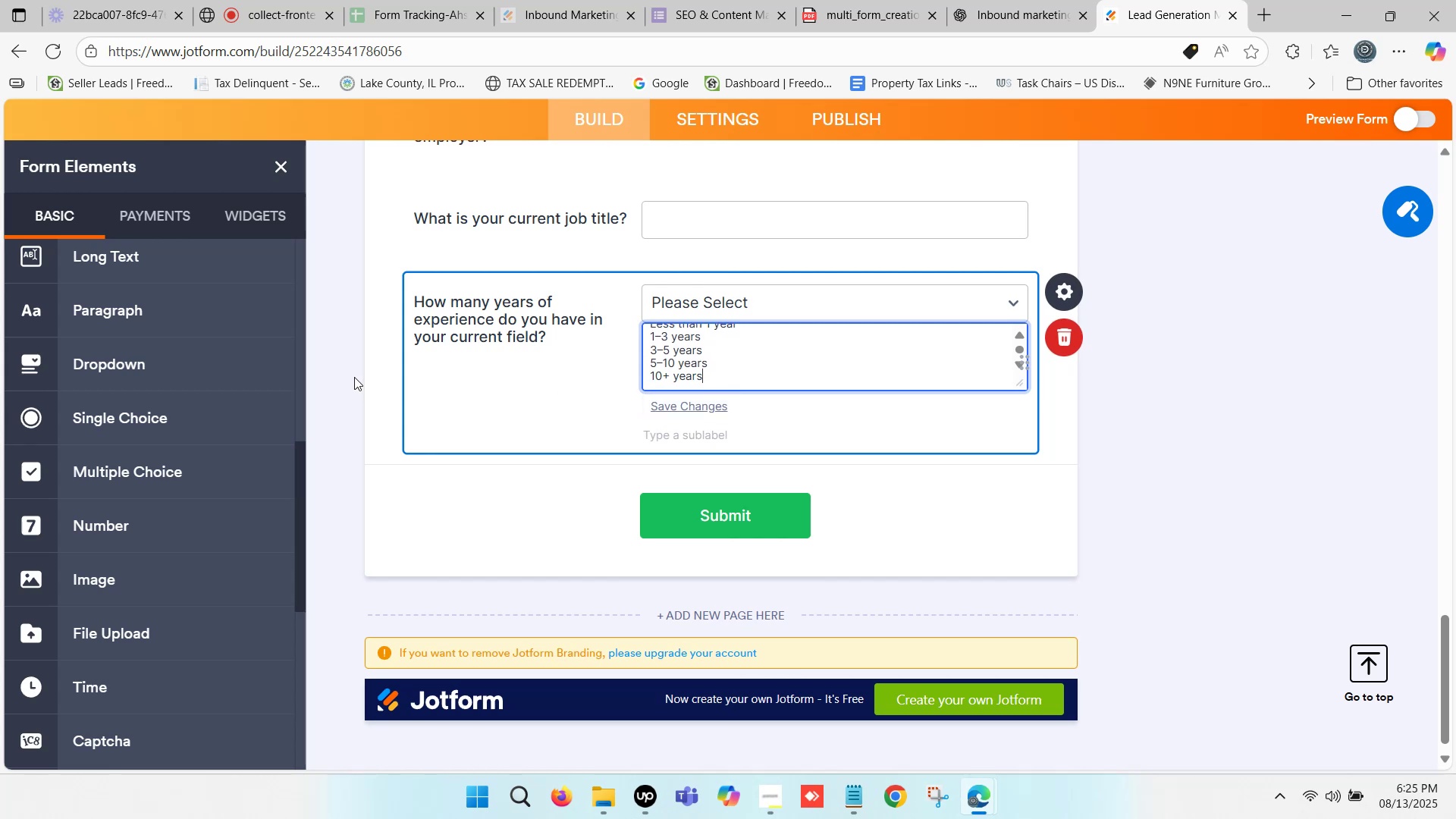 
left_click([363, 375])
 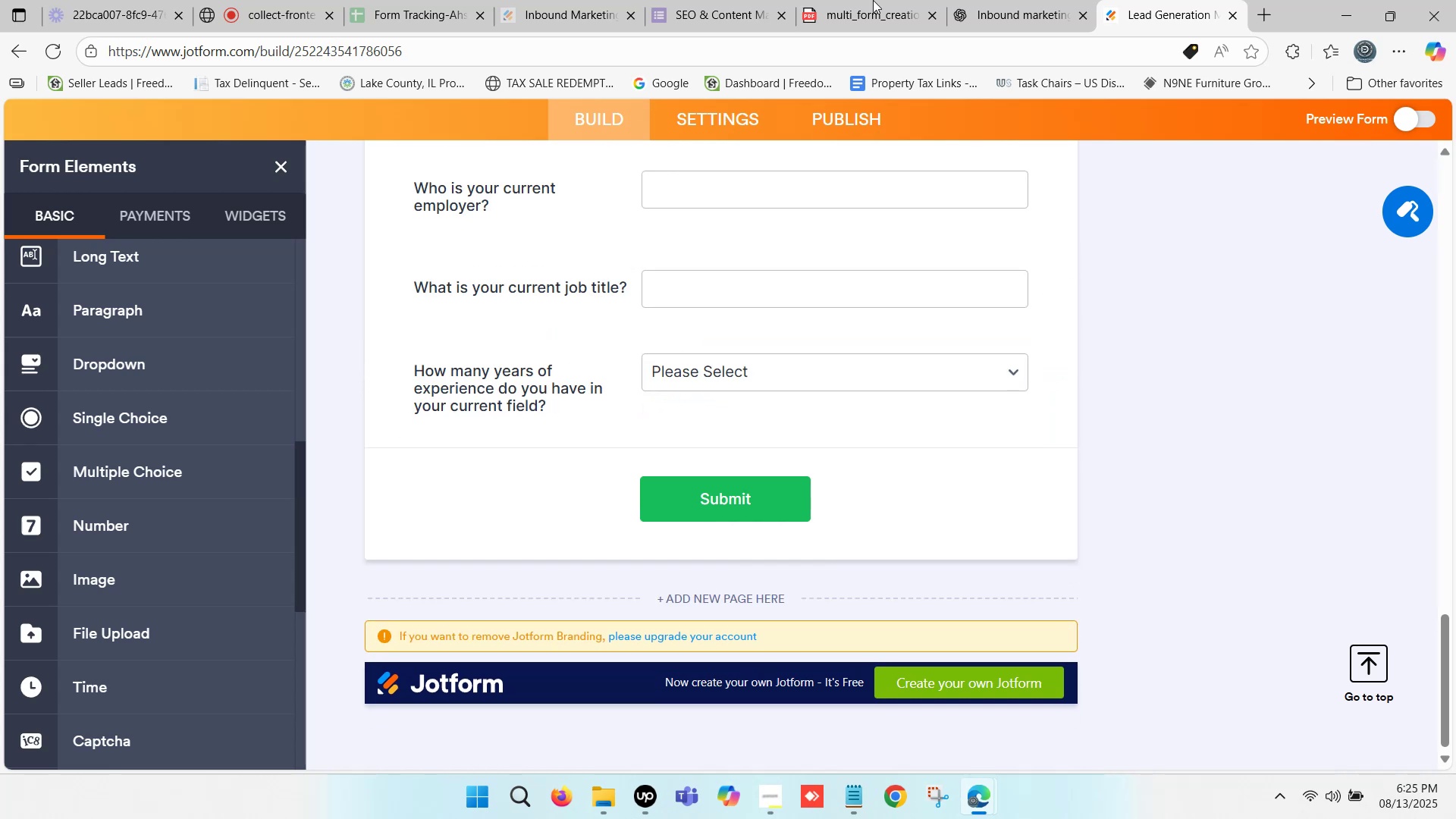 
left_click([1028, 0])
 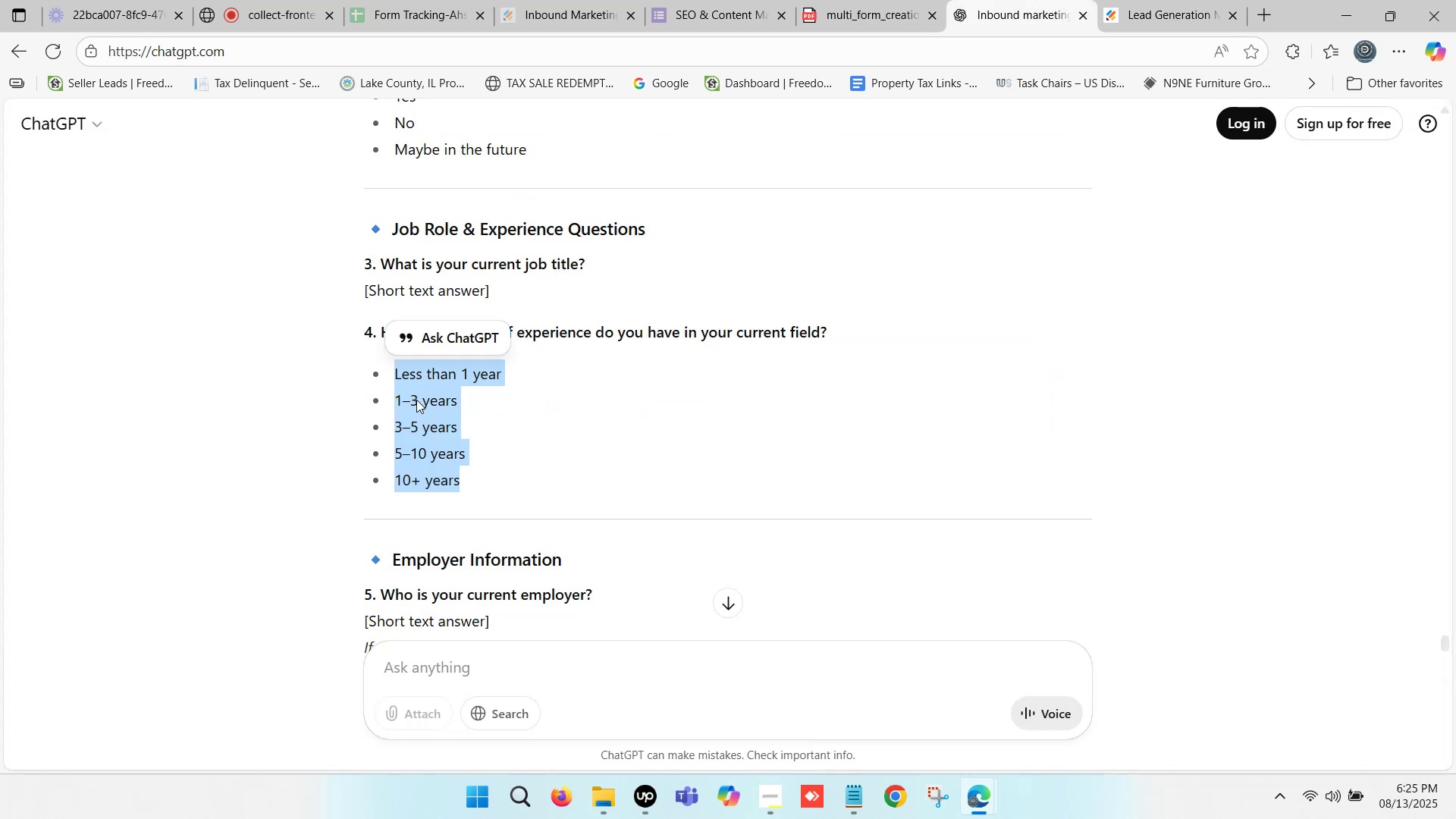 
scroll: coordinate [383, 340], scroll_direction: down, amount: 5.0
 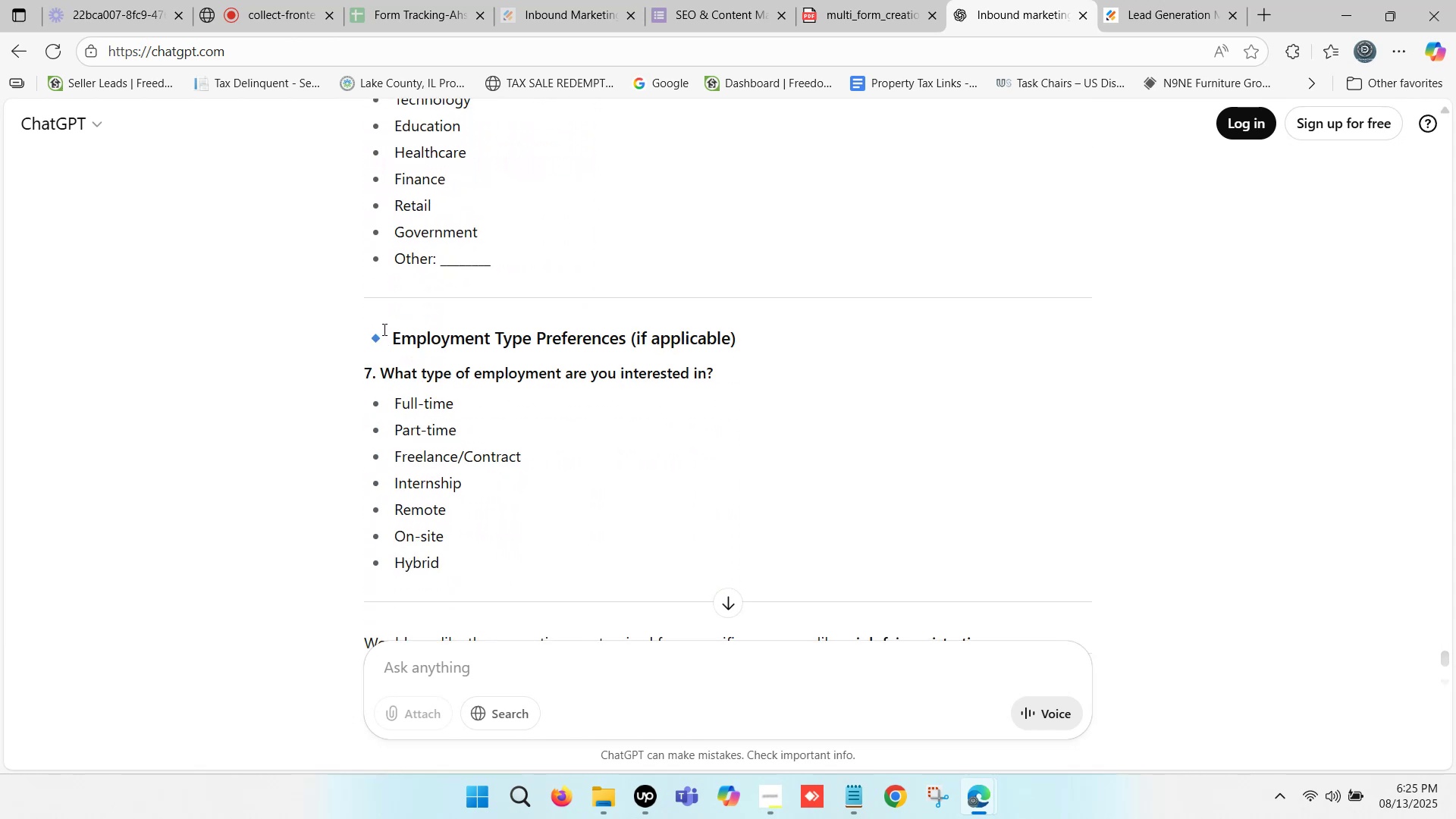 
scroll: coordinate [384, 328], scroll_direction: down, amount: 1.0
 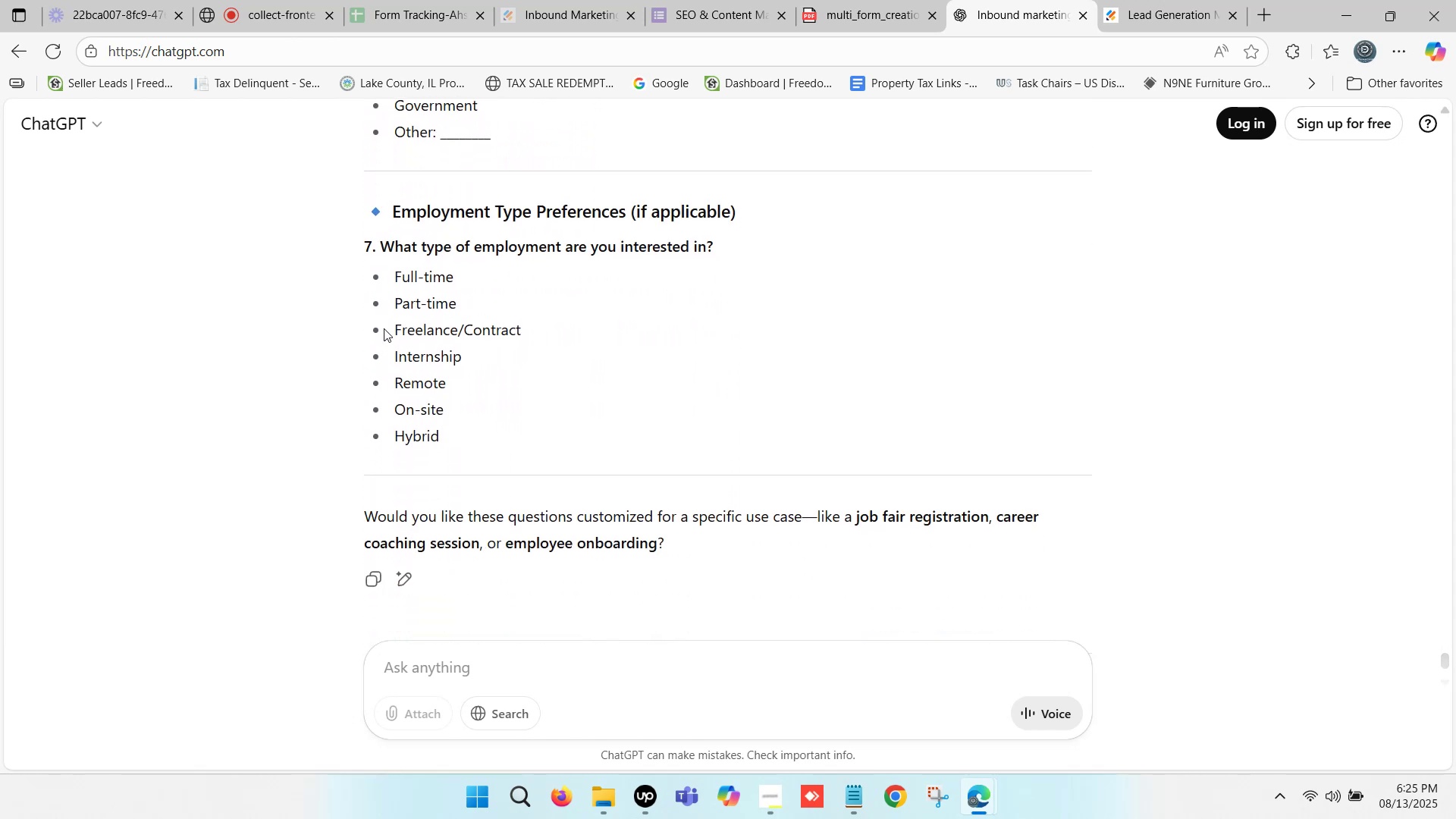 
scroll: coordinate [452, 313], scroll_direction: up, amount: 7.0
 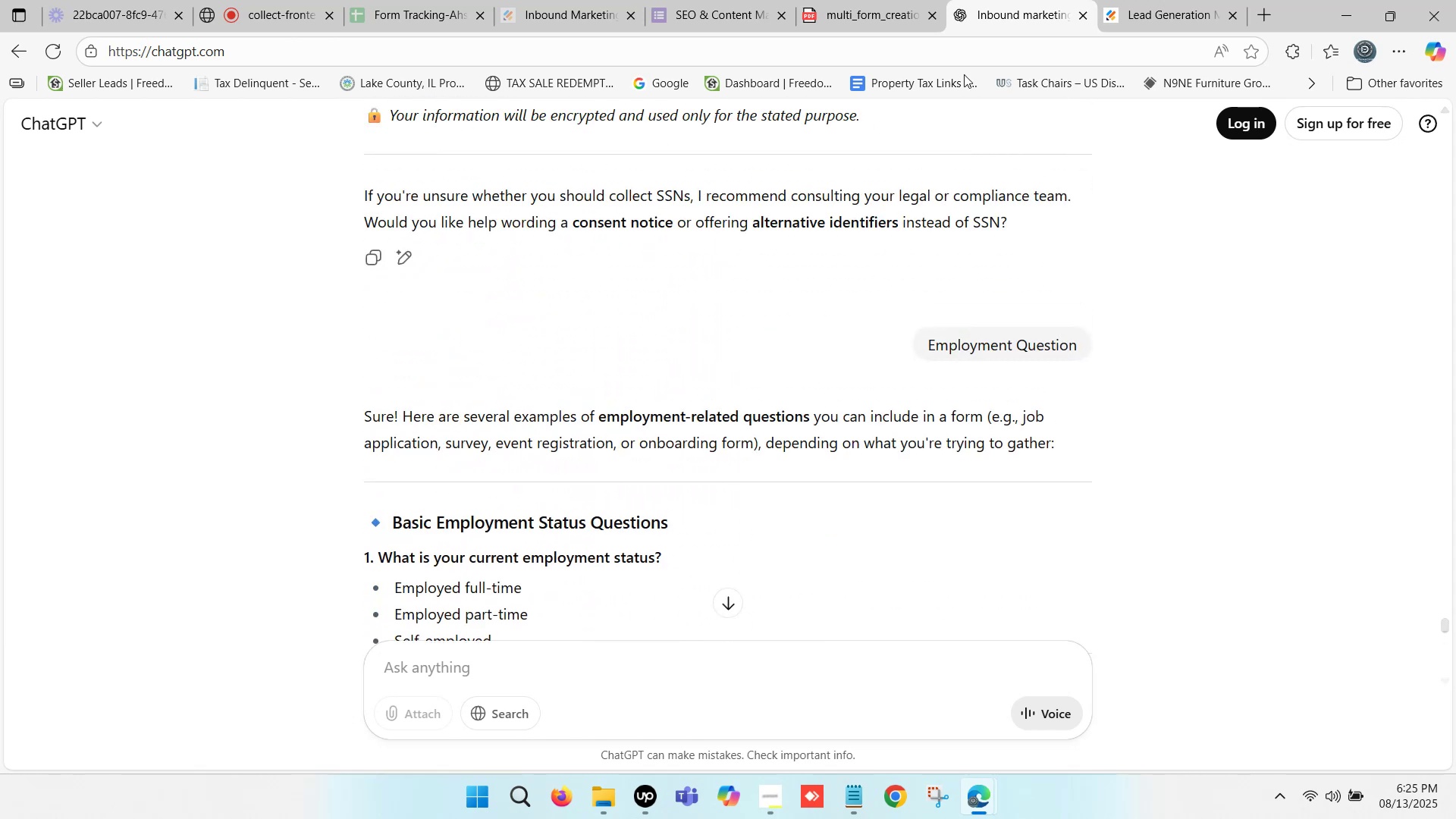 
left_click([1210, 0])
 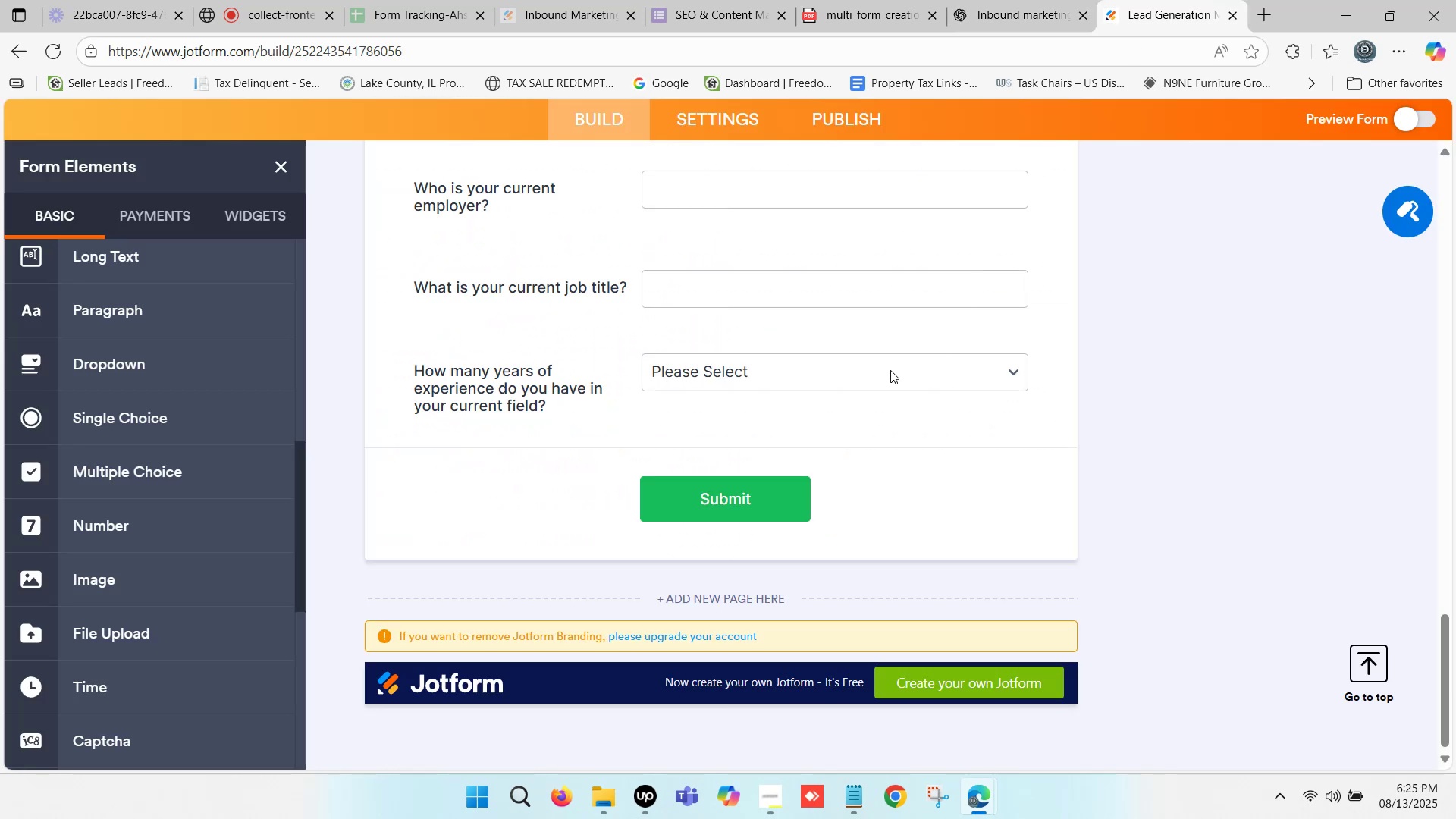 
scroll: coordinate [782, 350], scroll_direction: up, amount: 7.0
 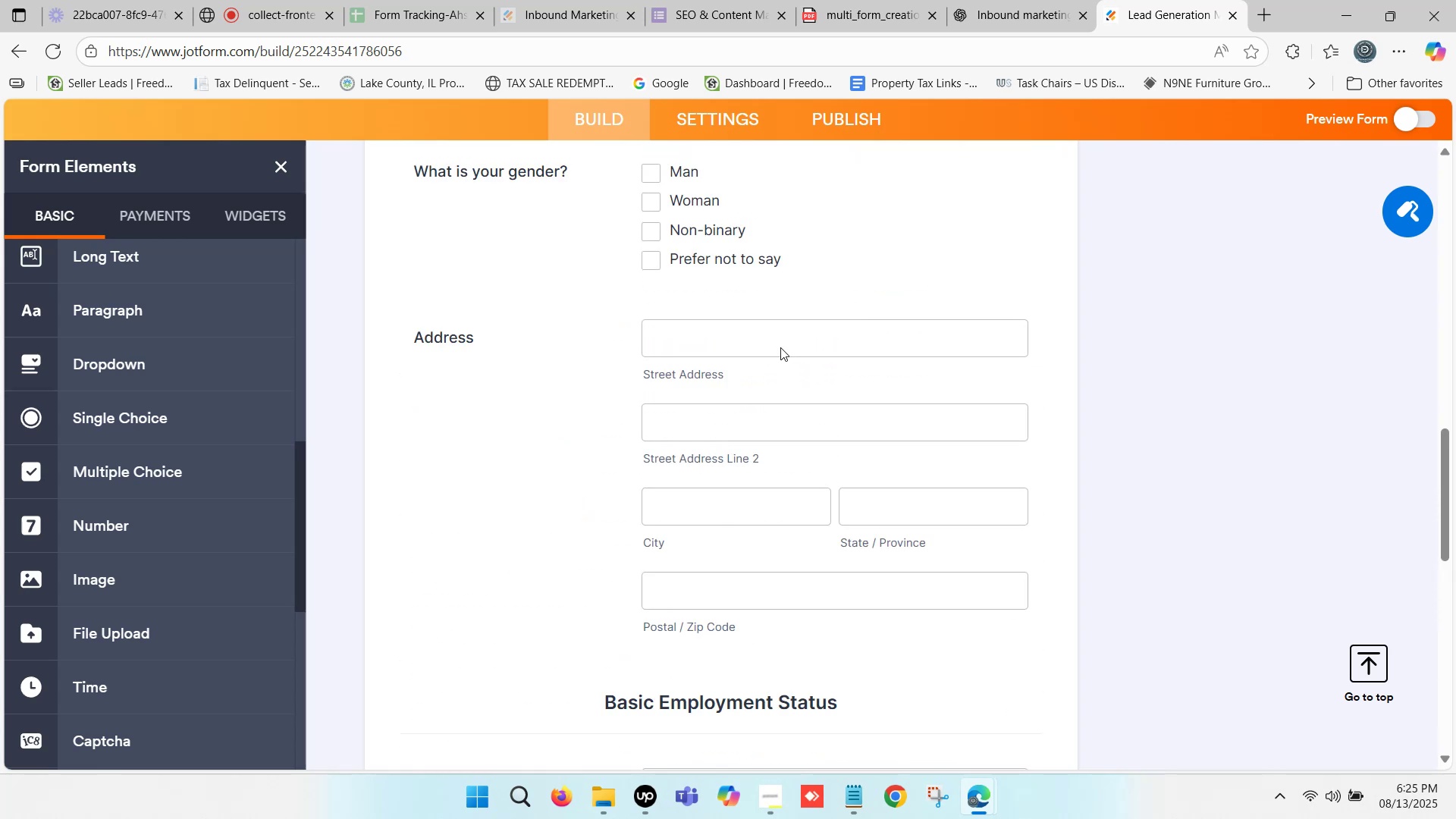 
scroll: coordinate [781, 345], scroll_direction: down, amount: 8.0
 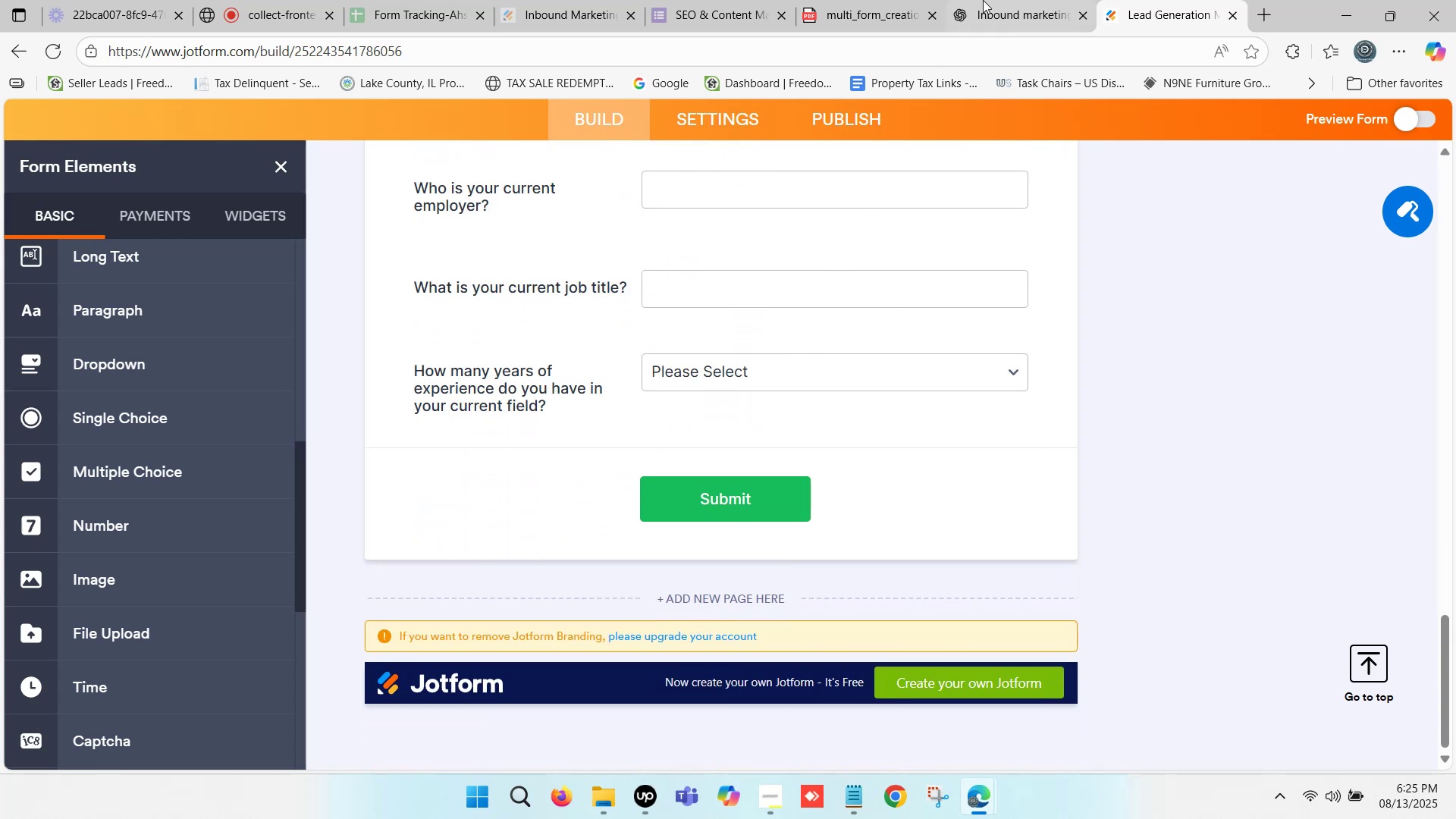 
left_click([1000, 0])
 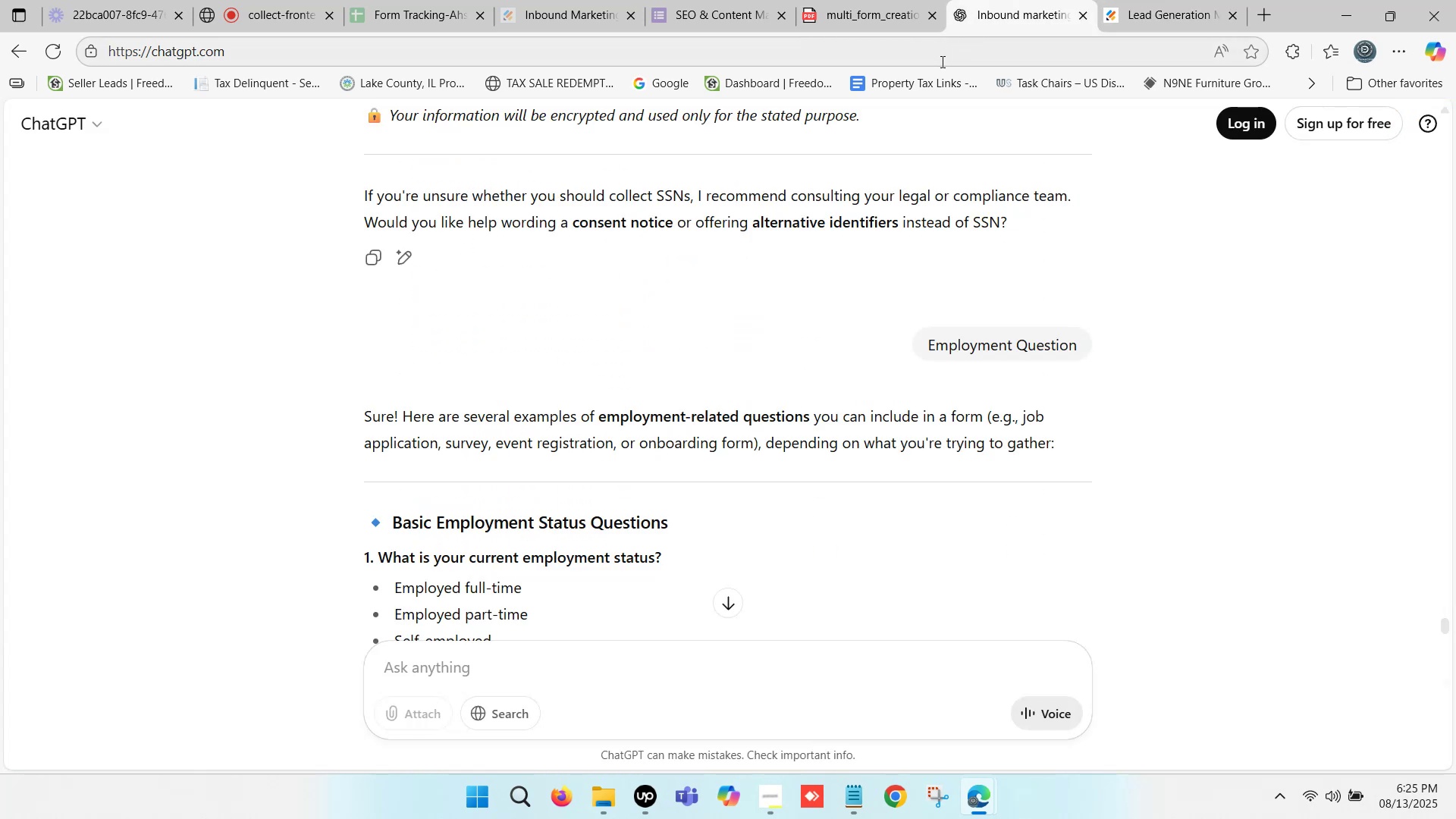 
mouse_move([916, 86])
 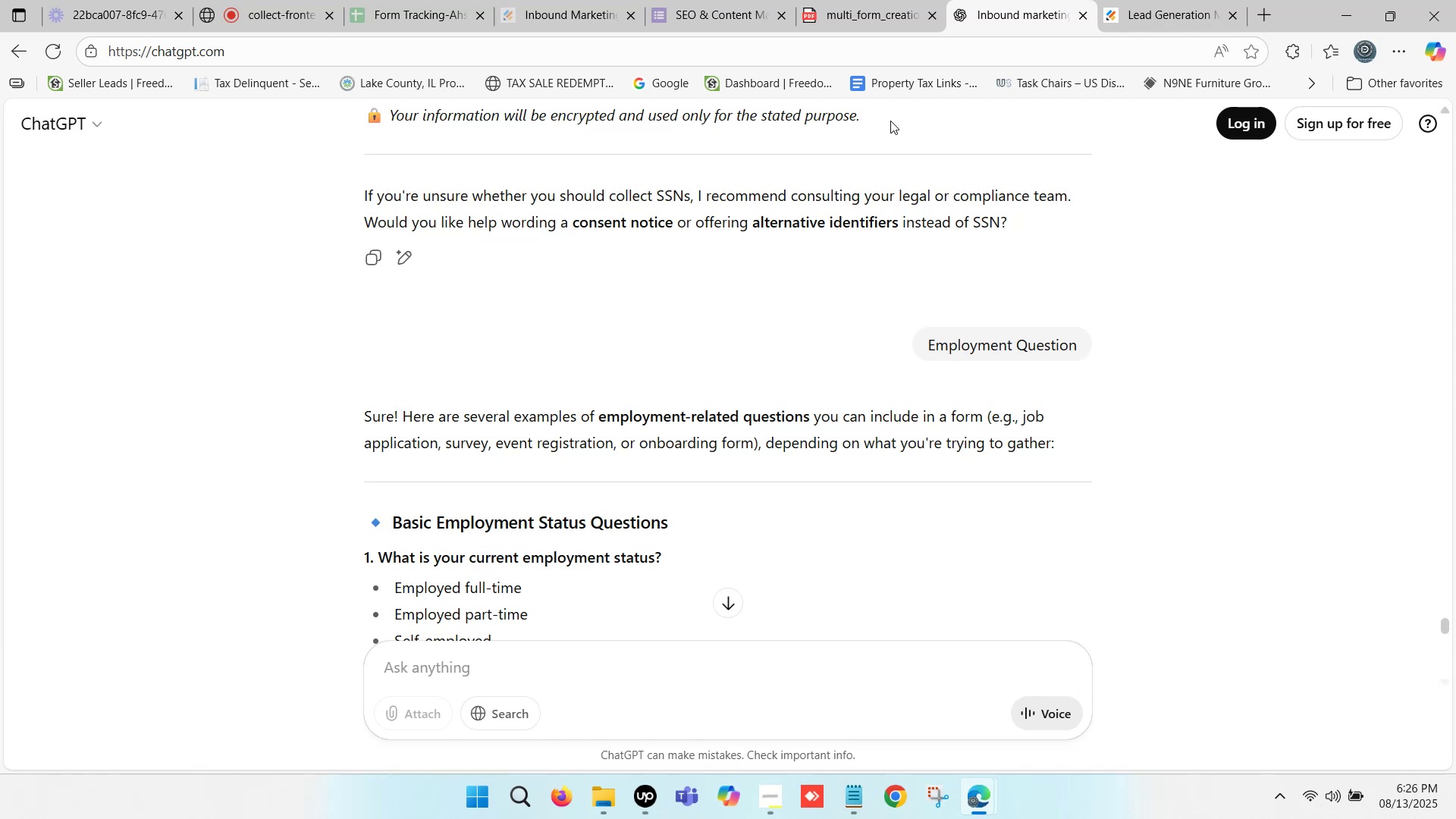 
wait(61.47)
 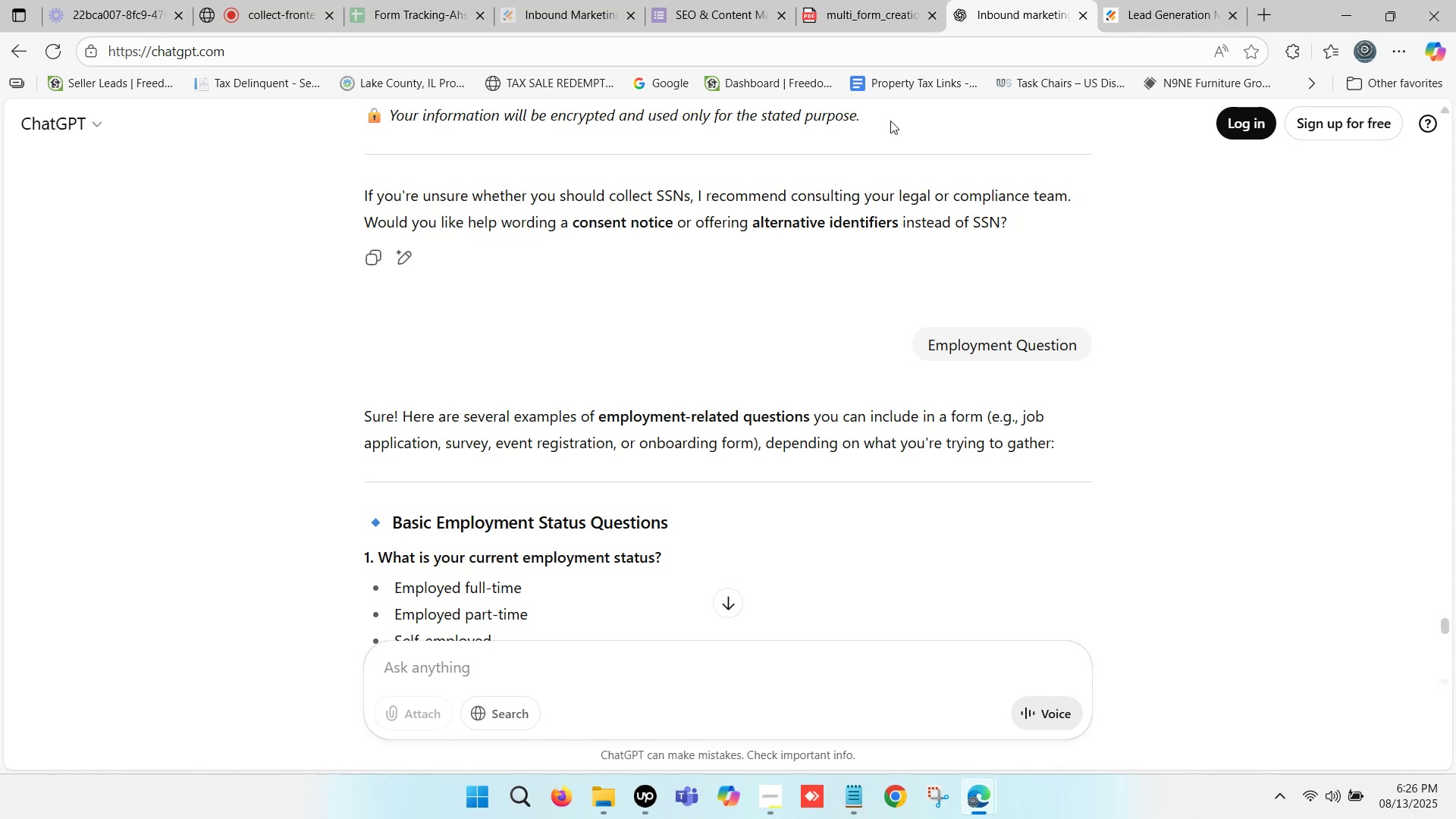 
key(ArrowDown)
 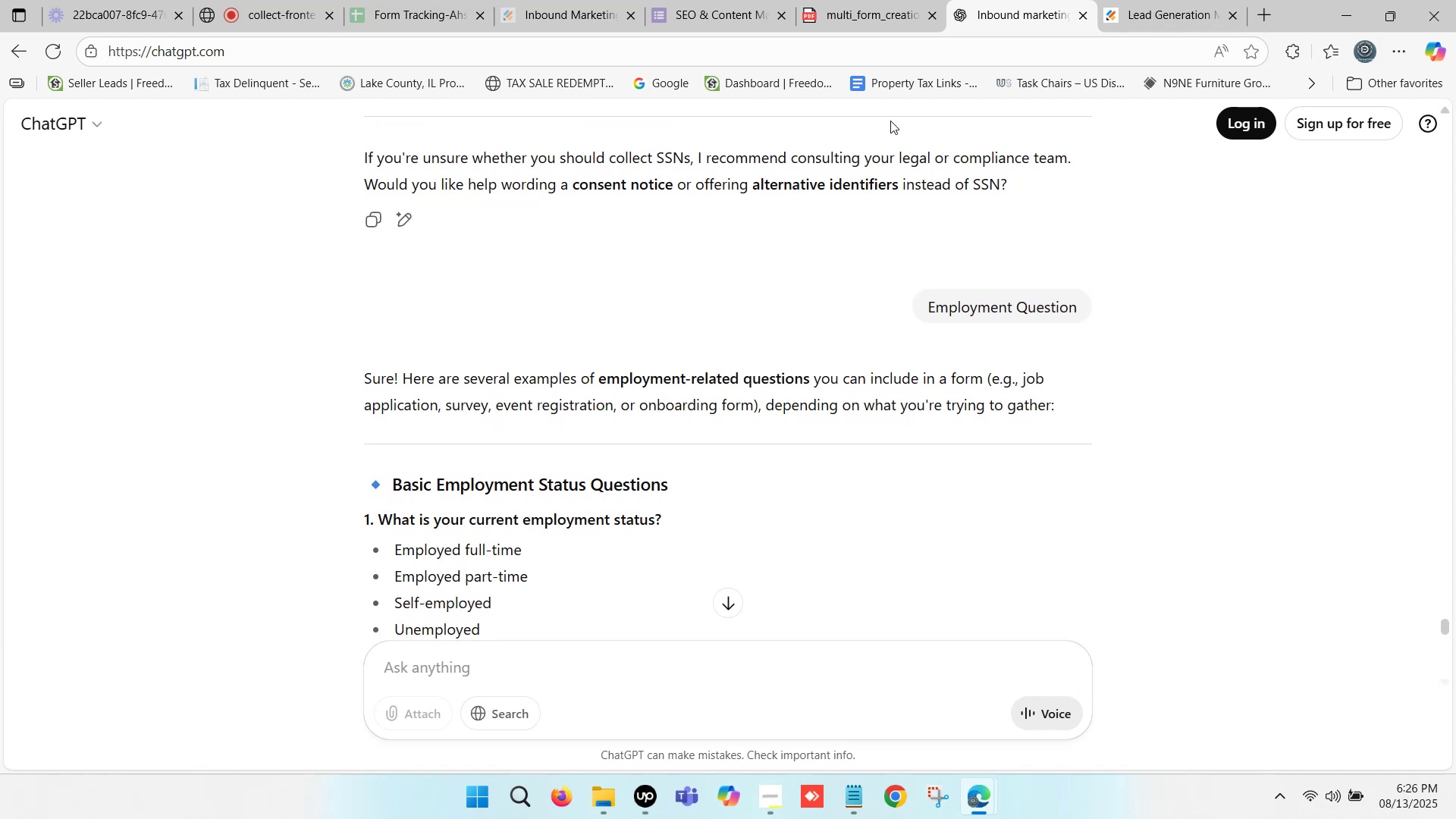 
key(ArrowDown)
 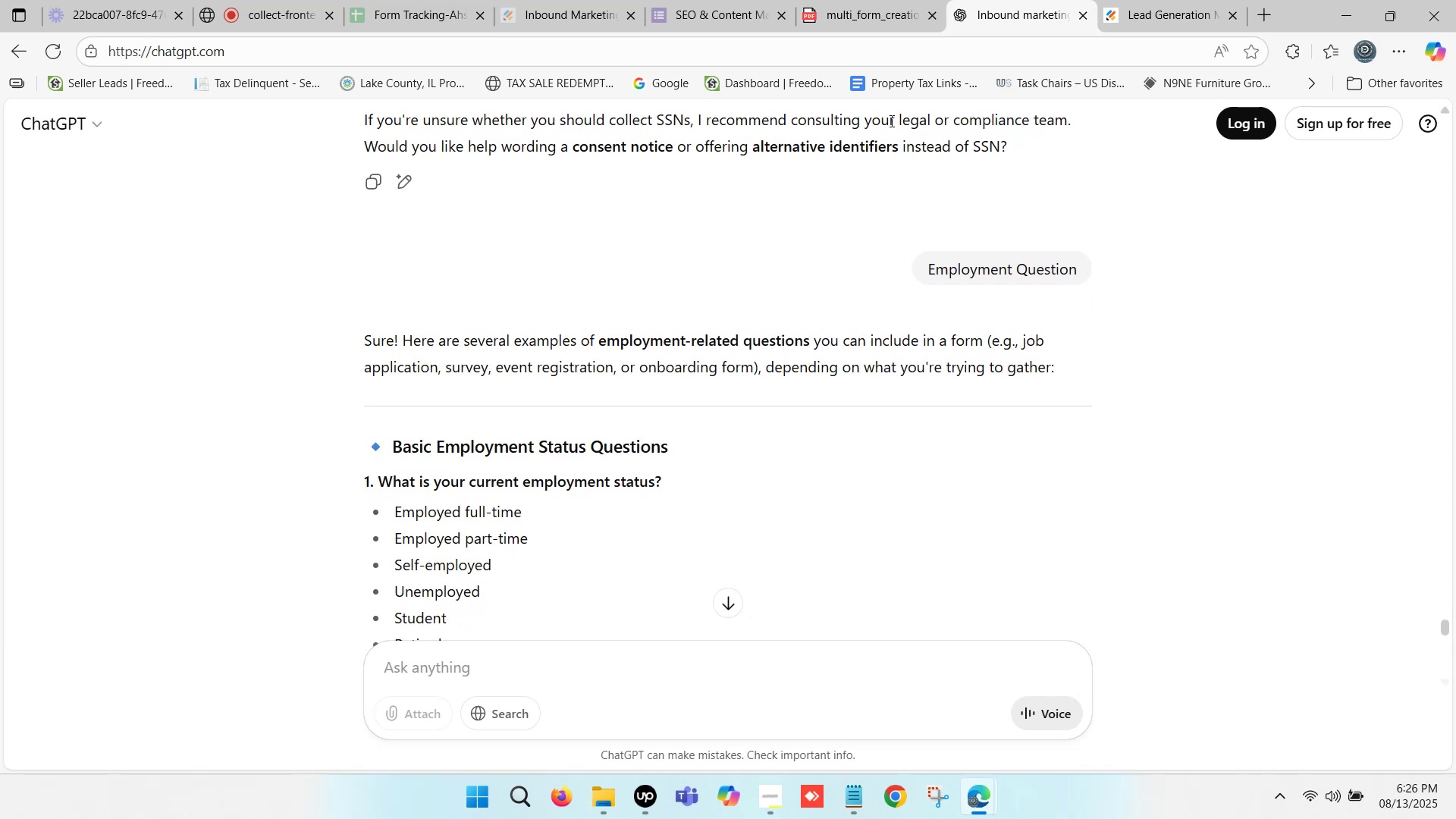 
key(ArrowDown)
 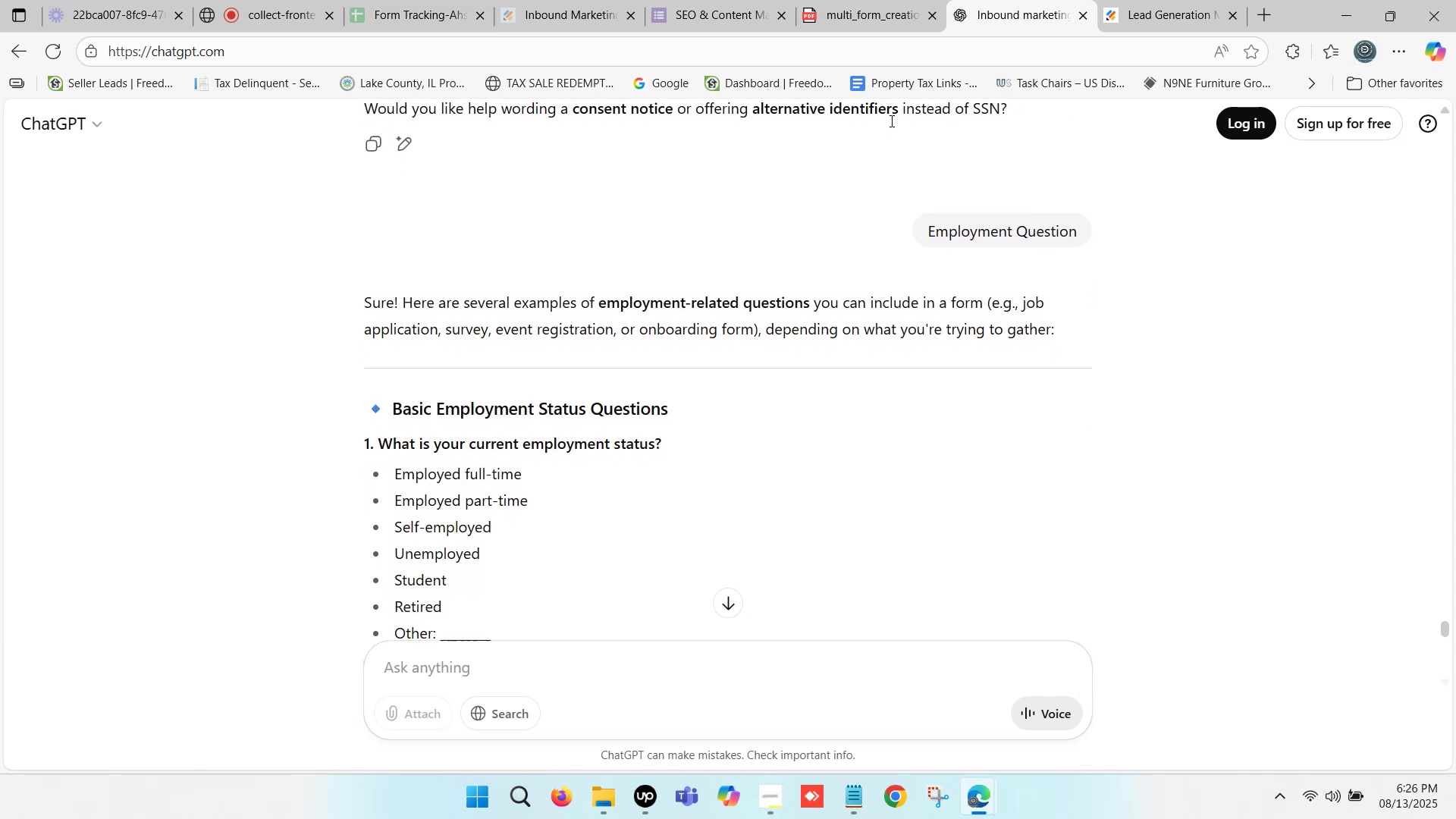 
key(ArrowDown)
 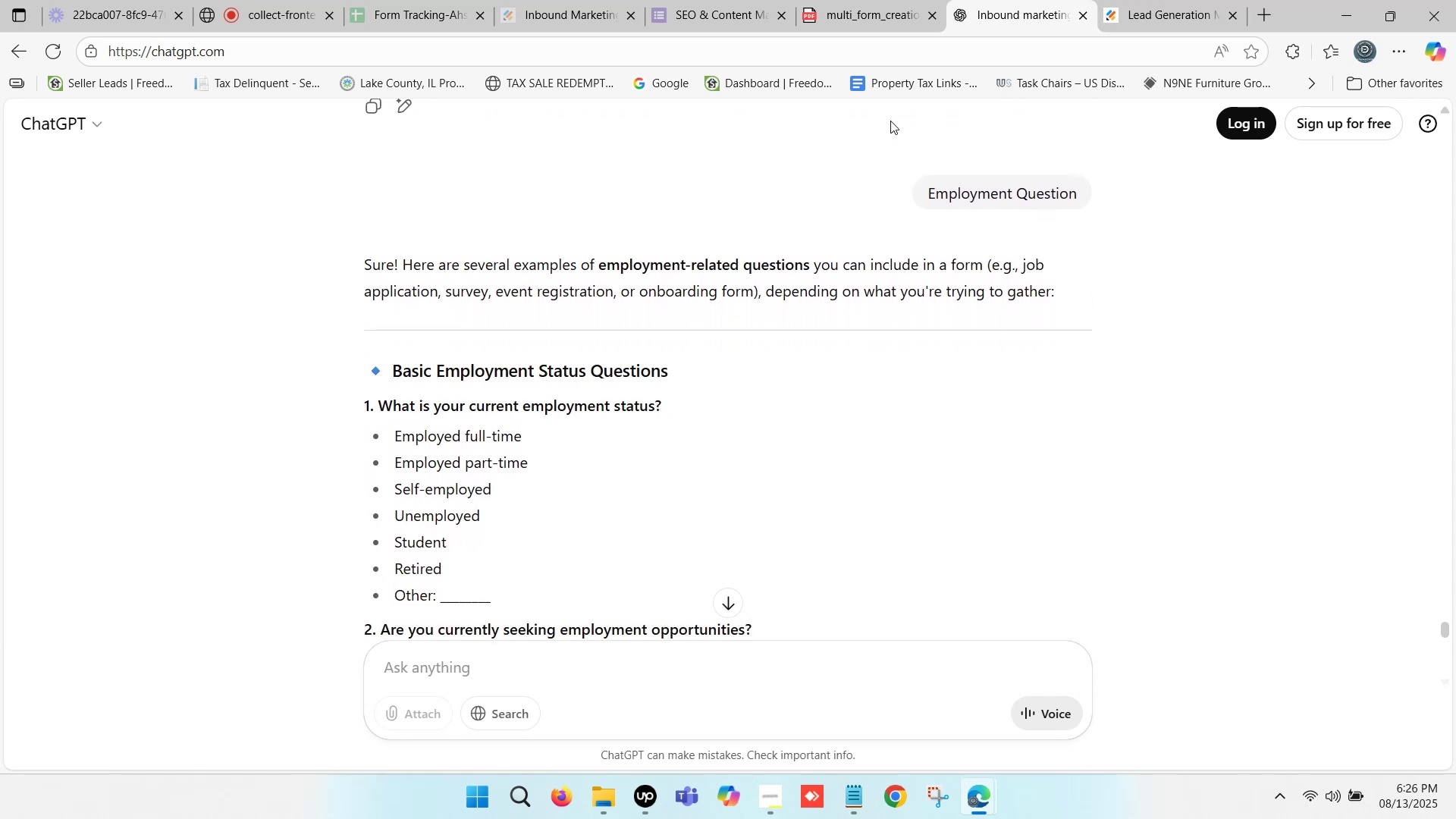 
key(ArrowDown)
 